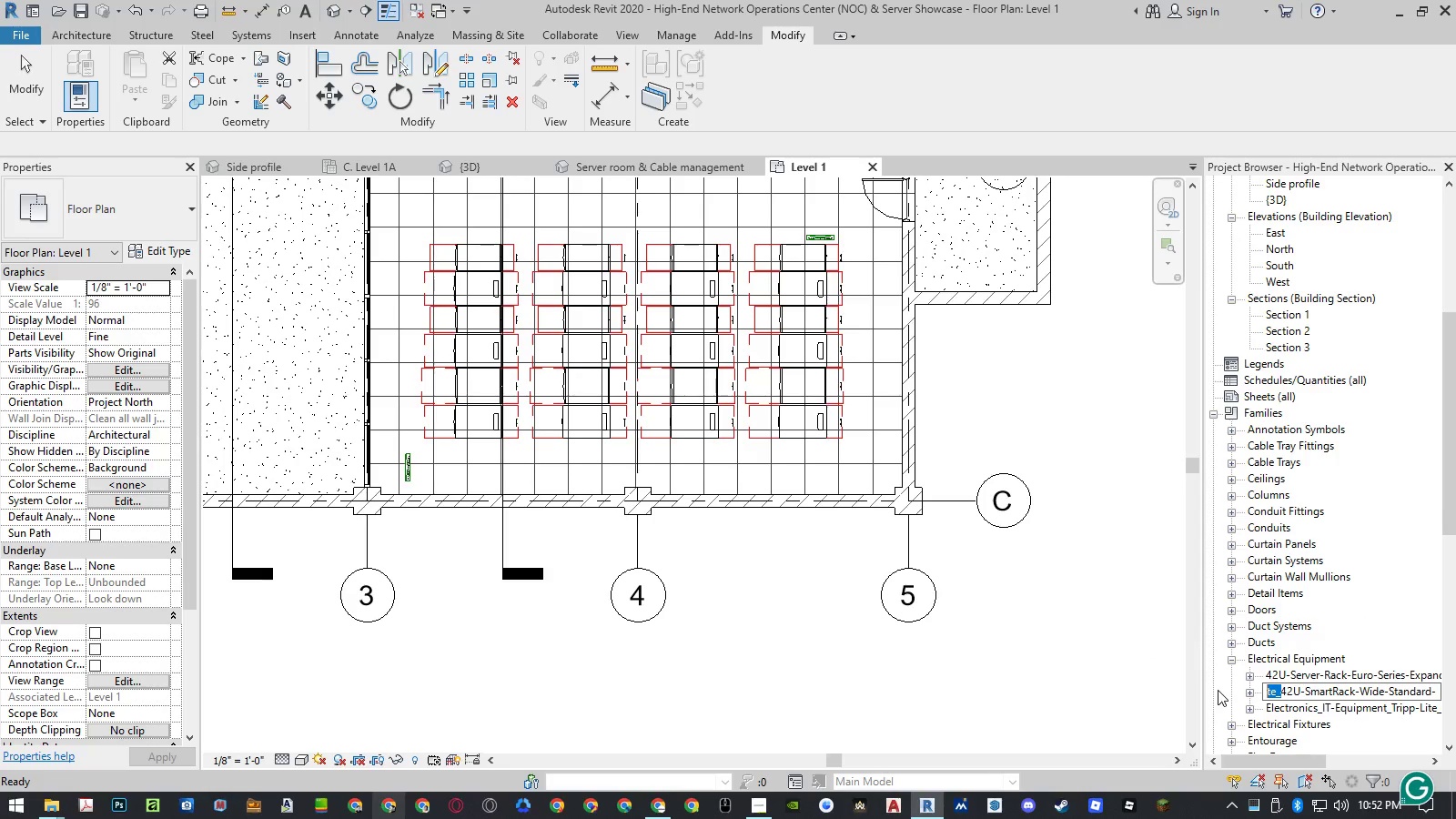 
key(Backspace)
 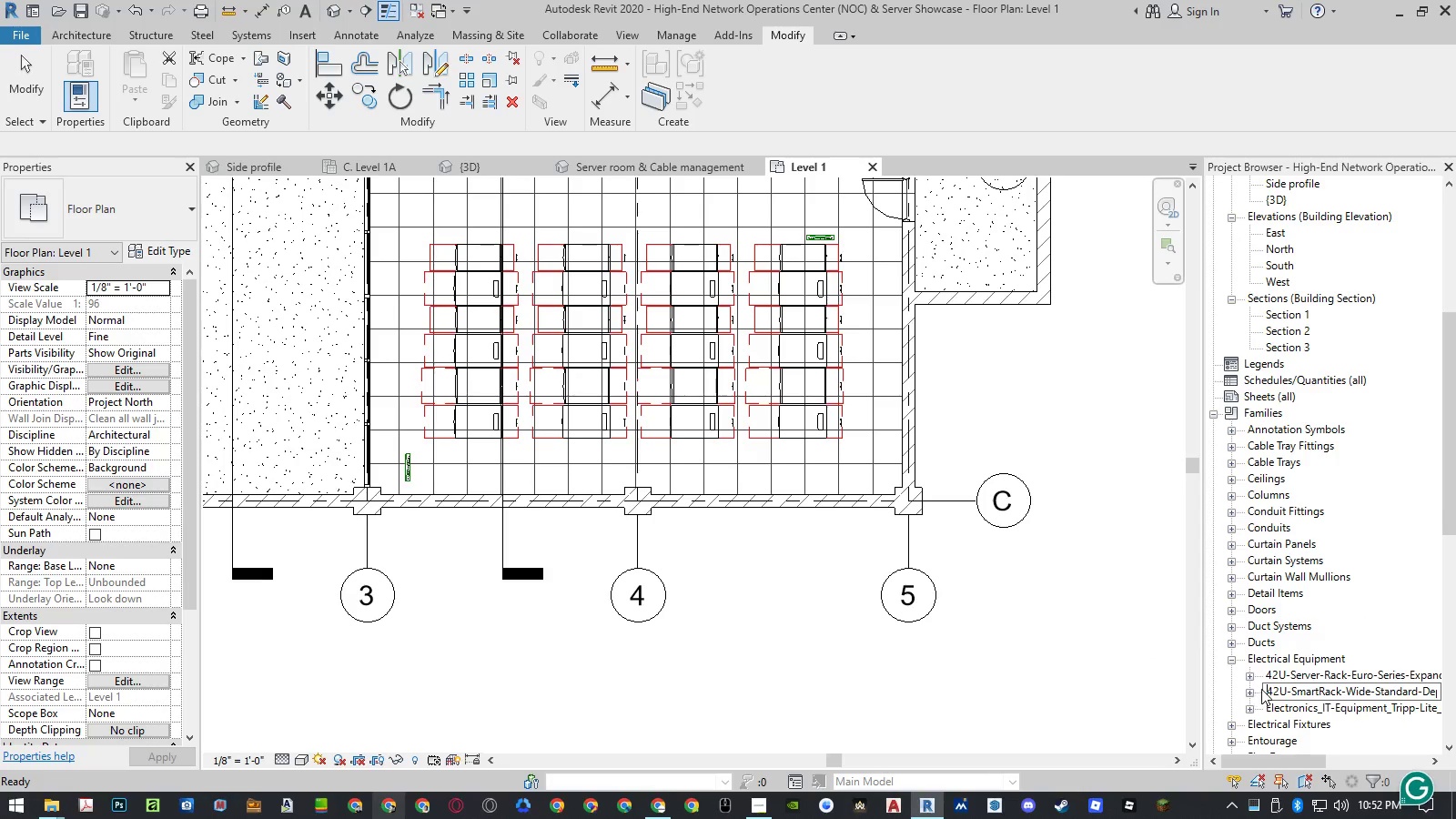 
key(Enter)
 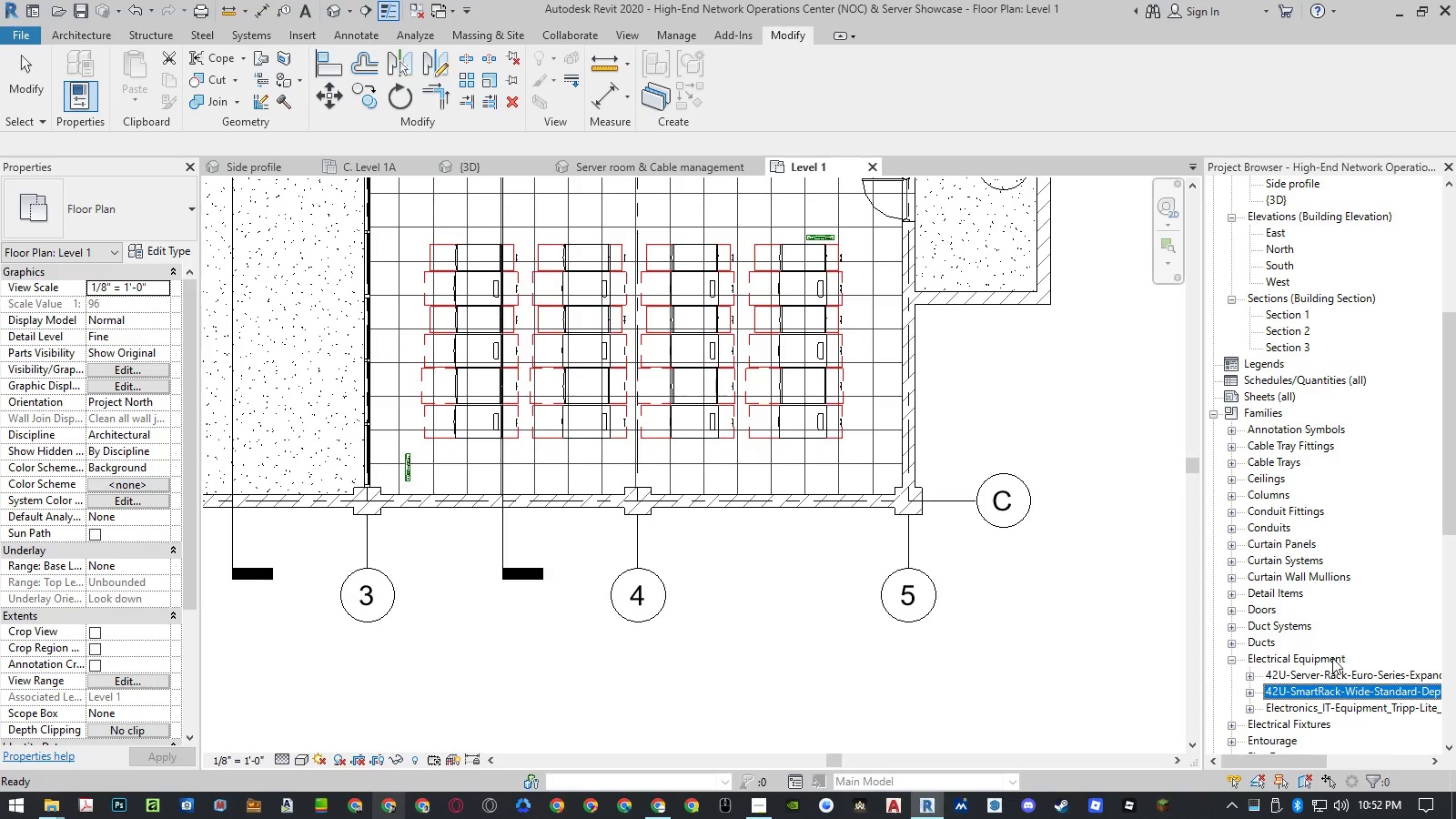 
right_click([1313, 708])
 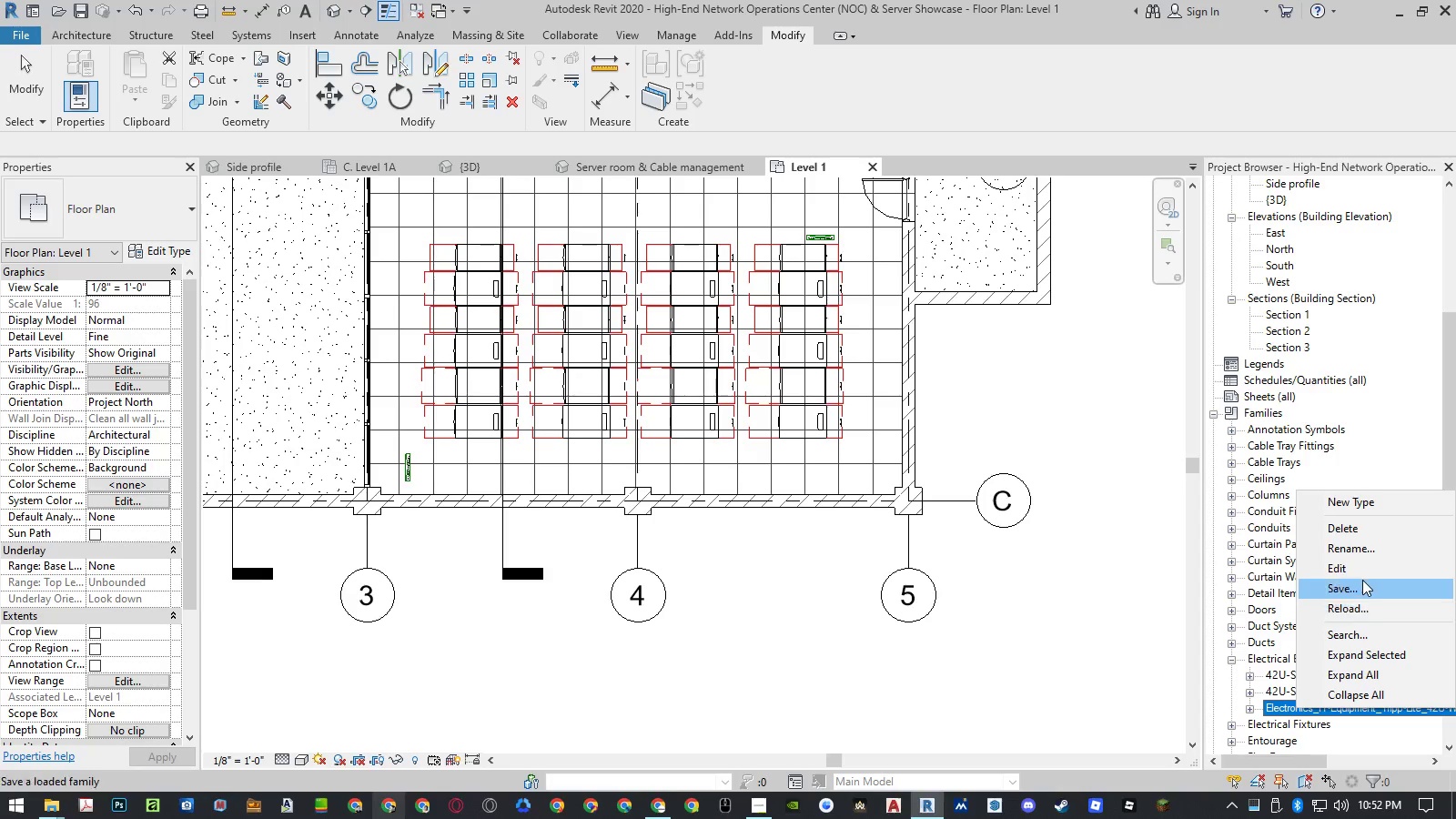 
left_click([1358, 551])
 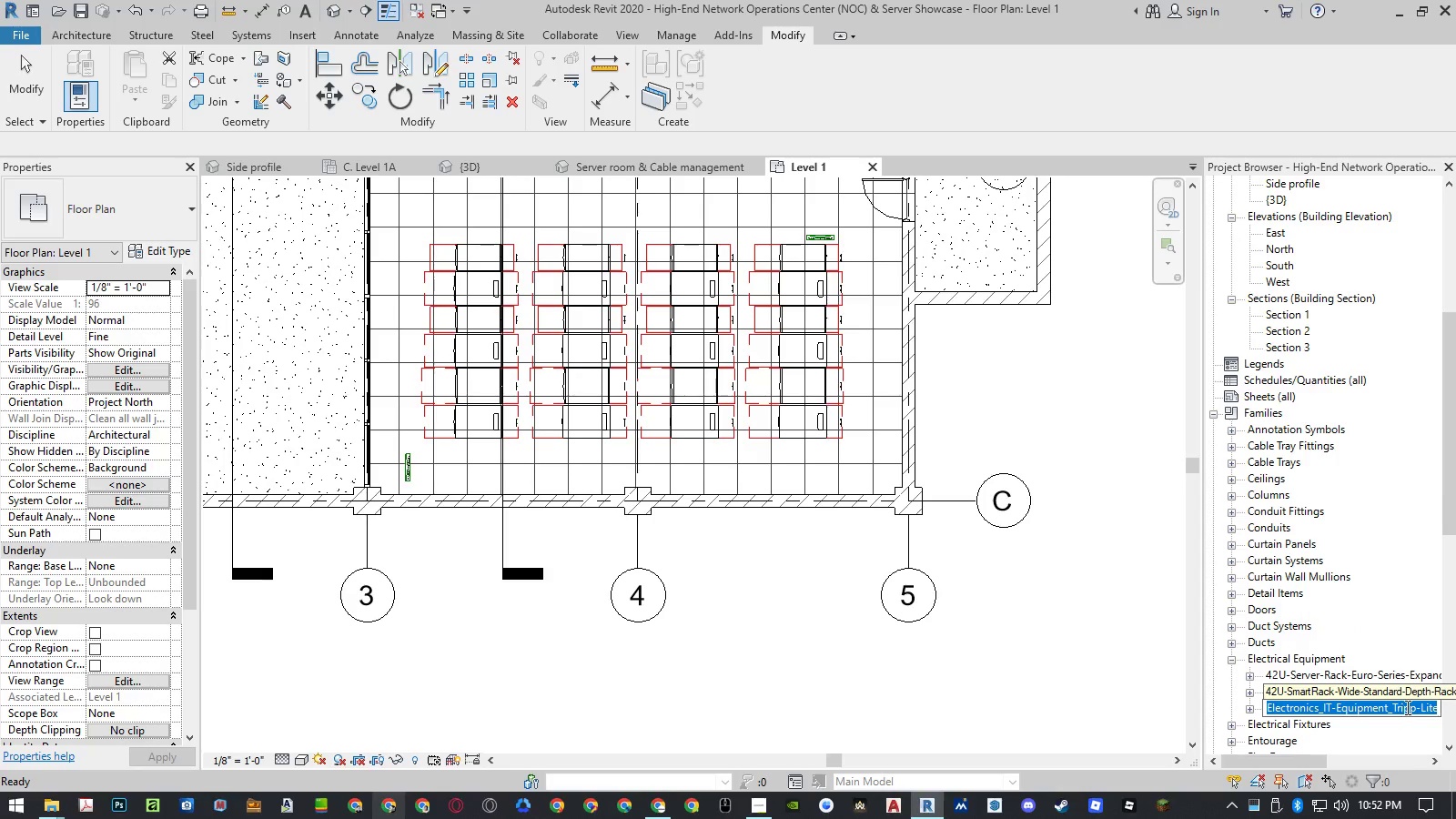 
left_click_drag(start_coordinate=[1413, 708], to_coordinate=[1250, 710])
 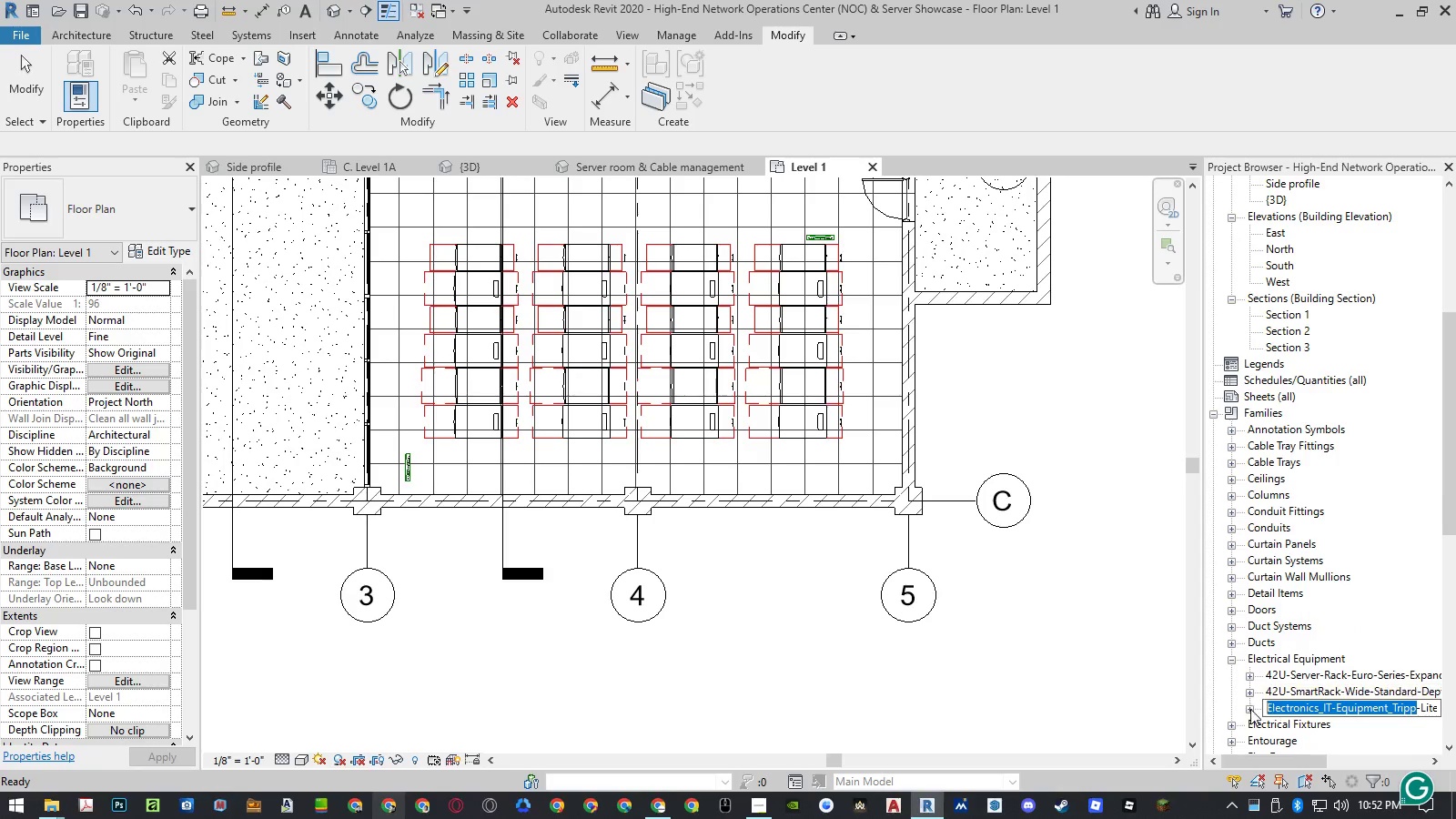 
key(Backspace)
 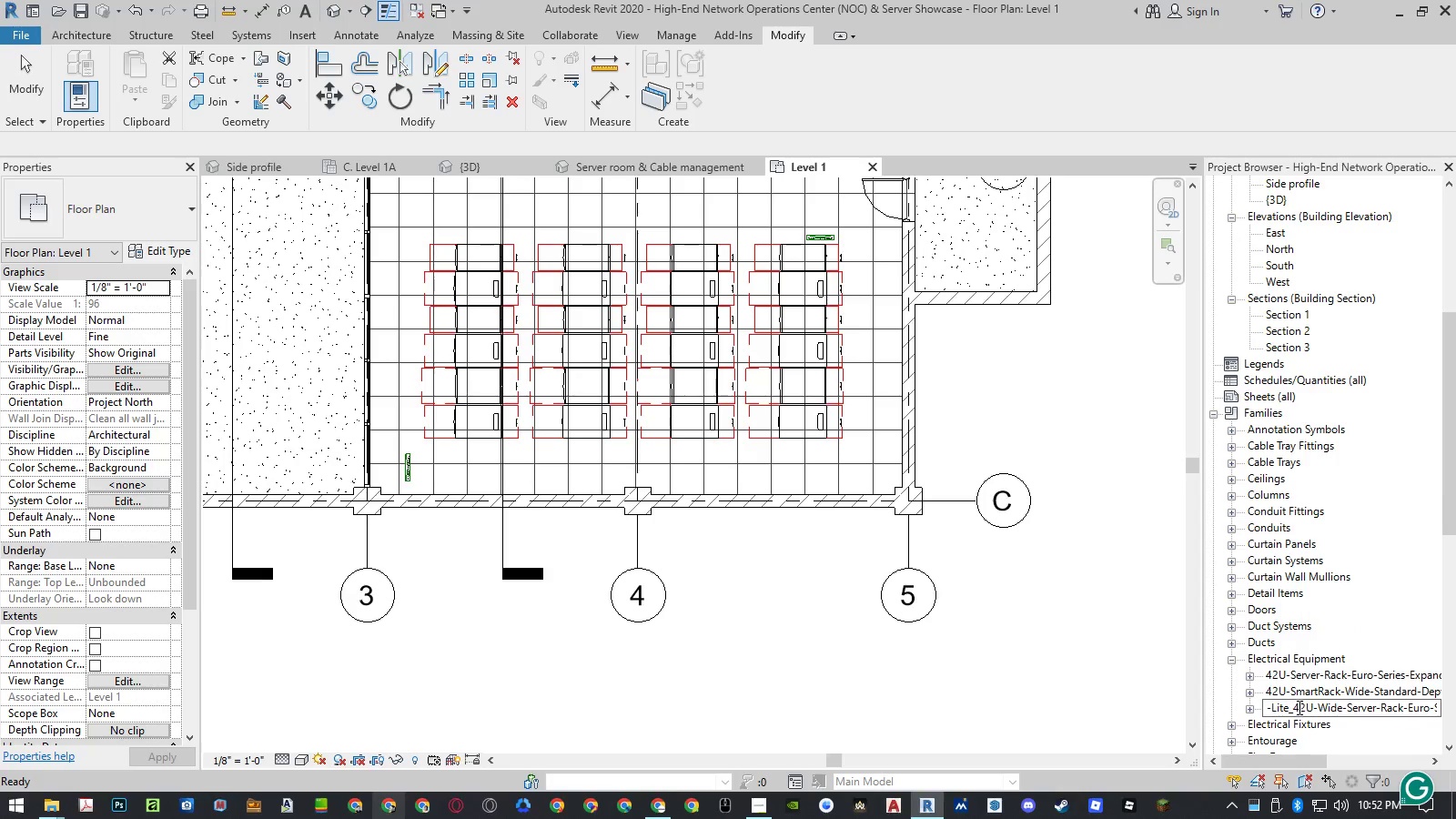 
left_click_drag(start_coordinate=[1294, 706], to_coordinate=[1208, 707])
 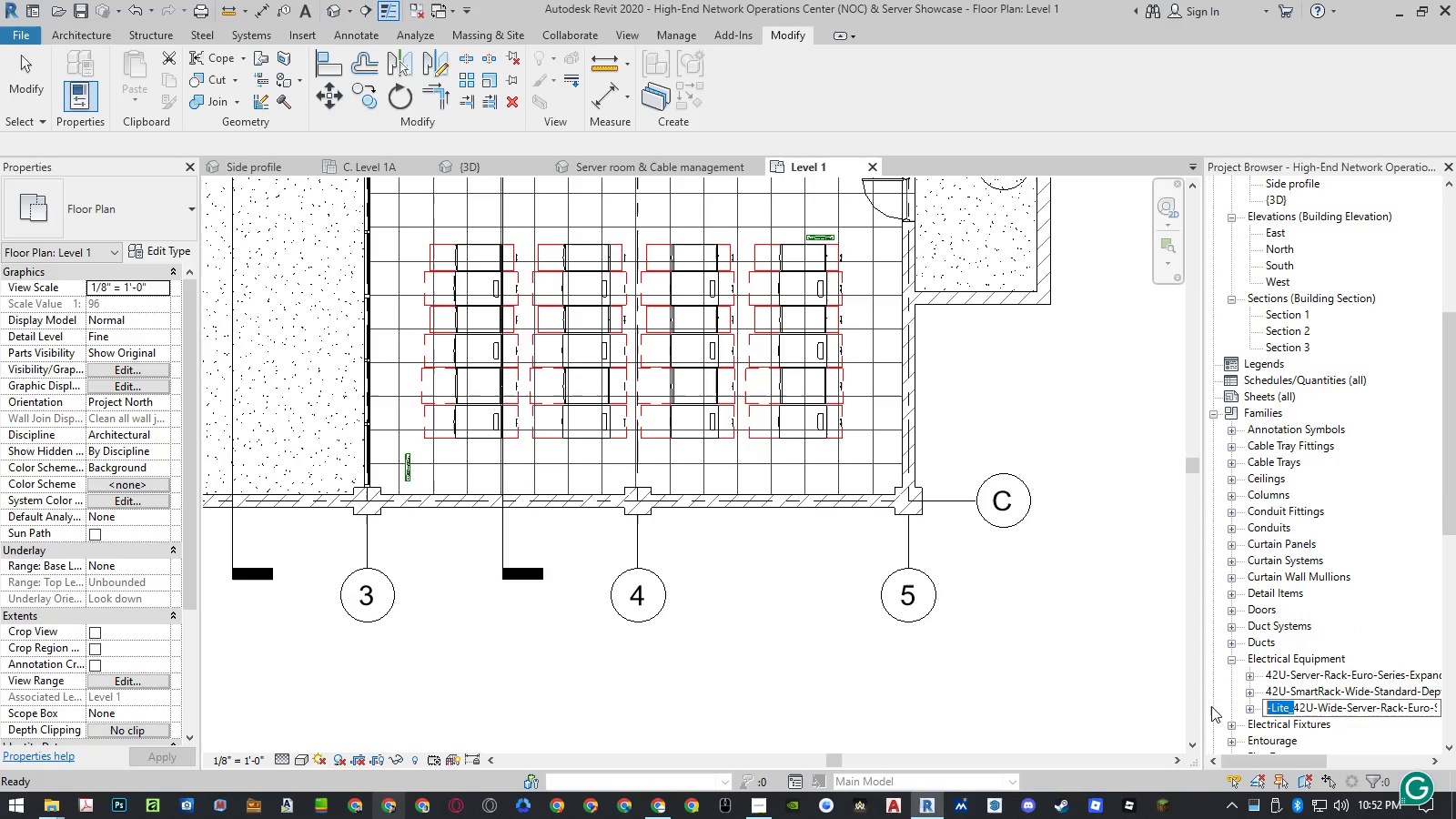 
key(Backspace)
 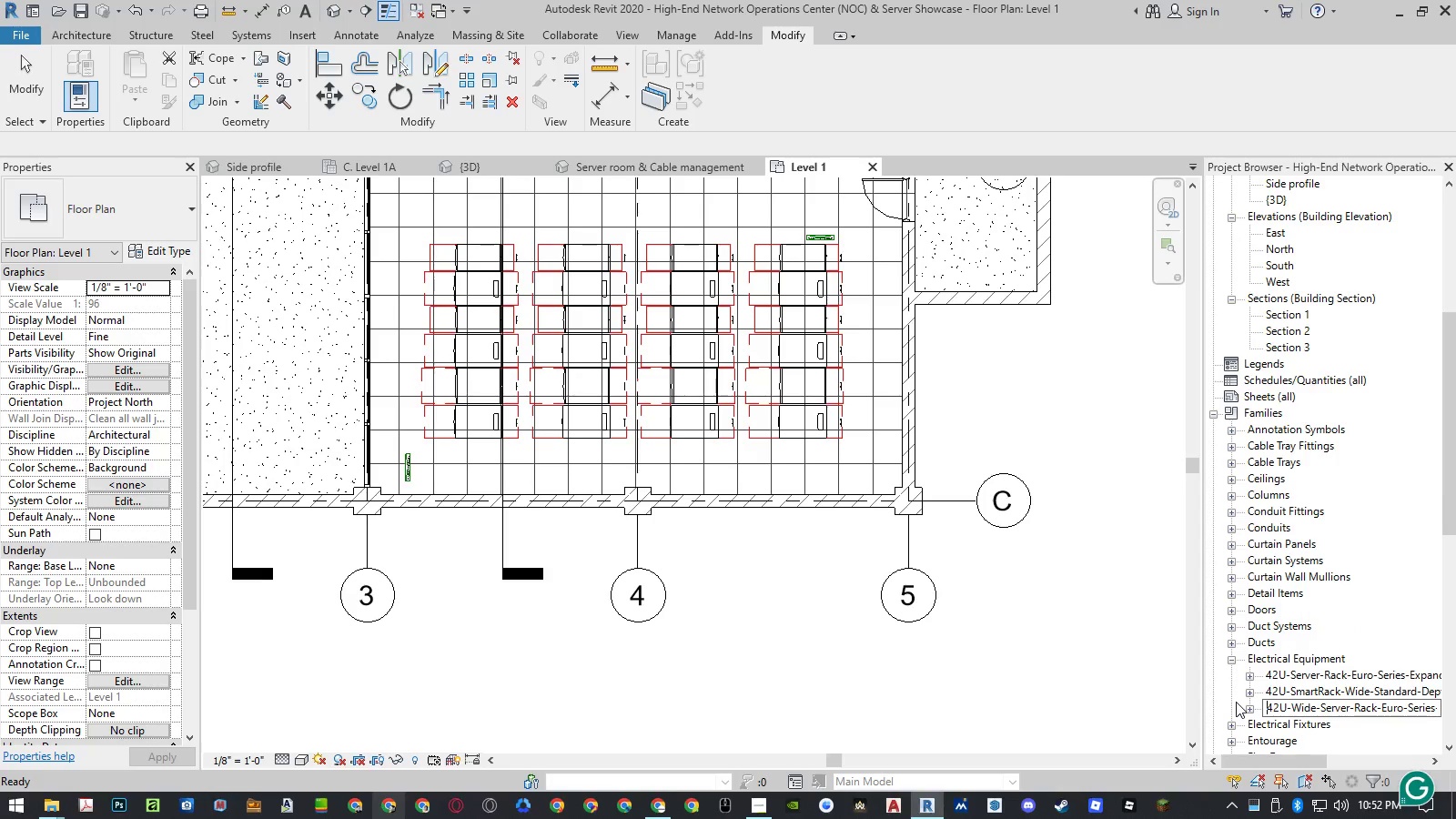 
key(Enter)
 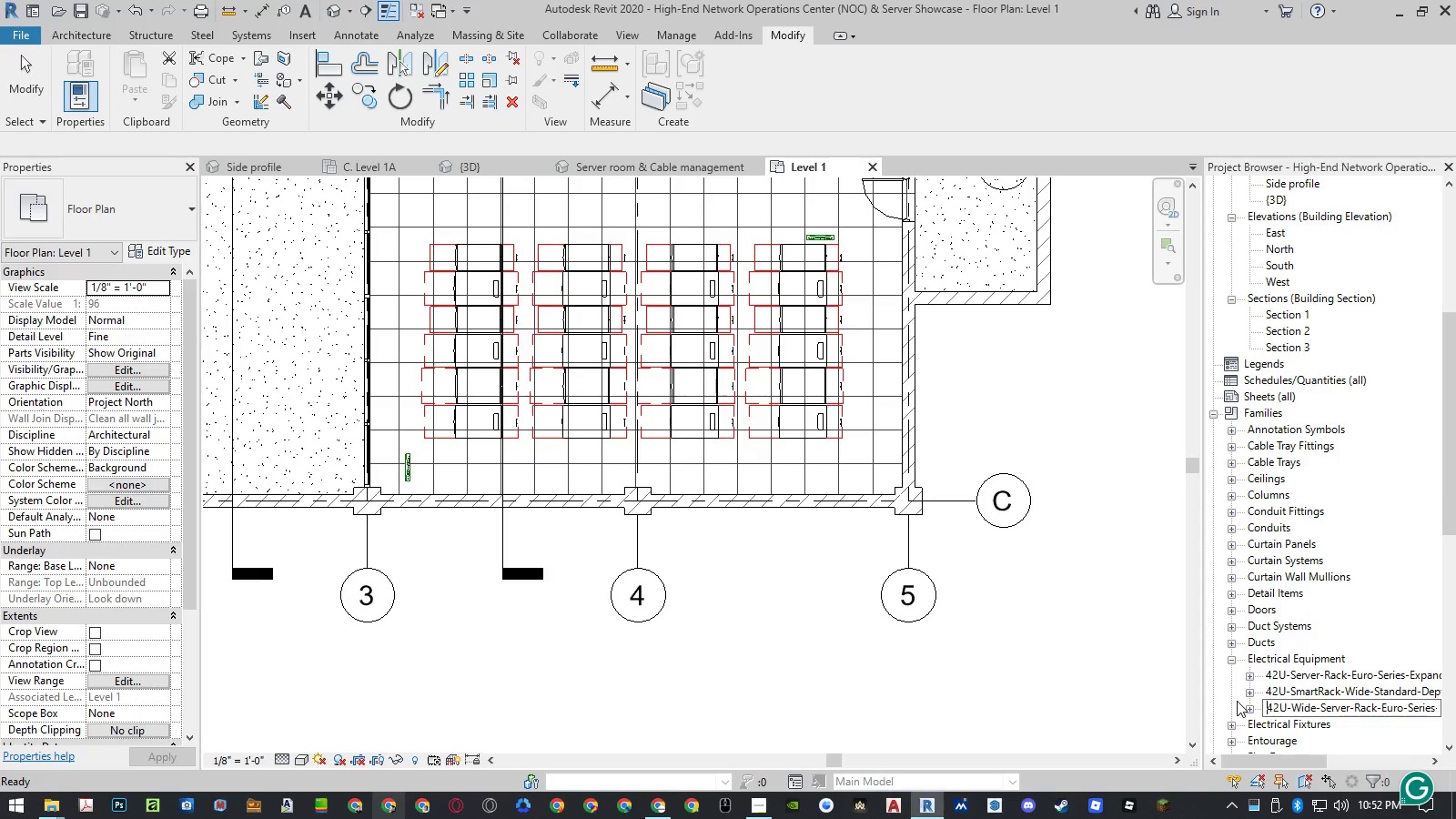 
key(Enter)
 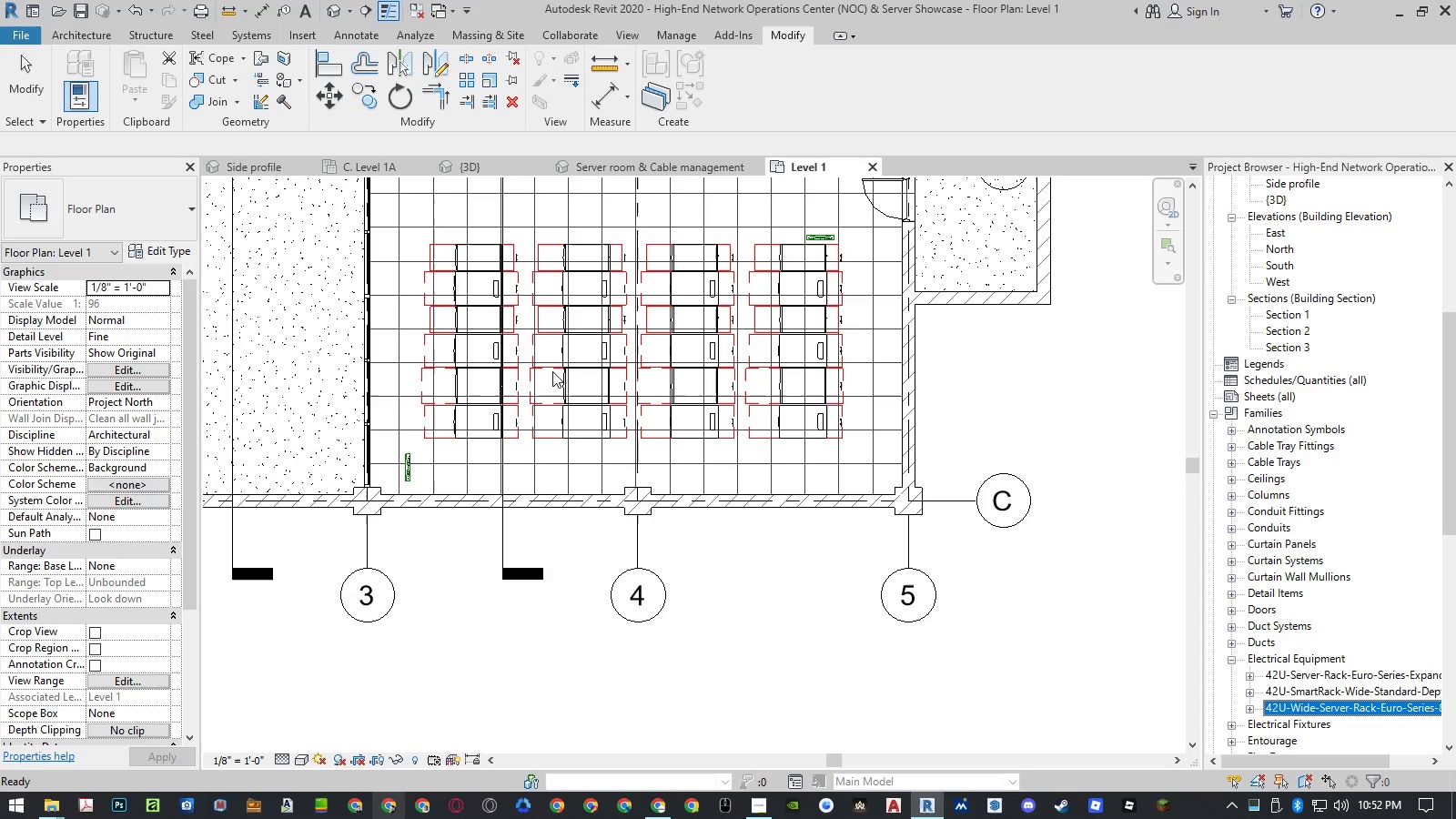 
wait(6.92)
 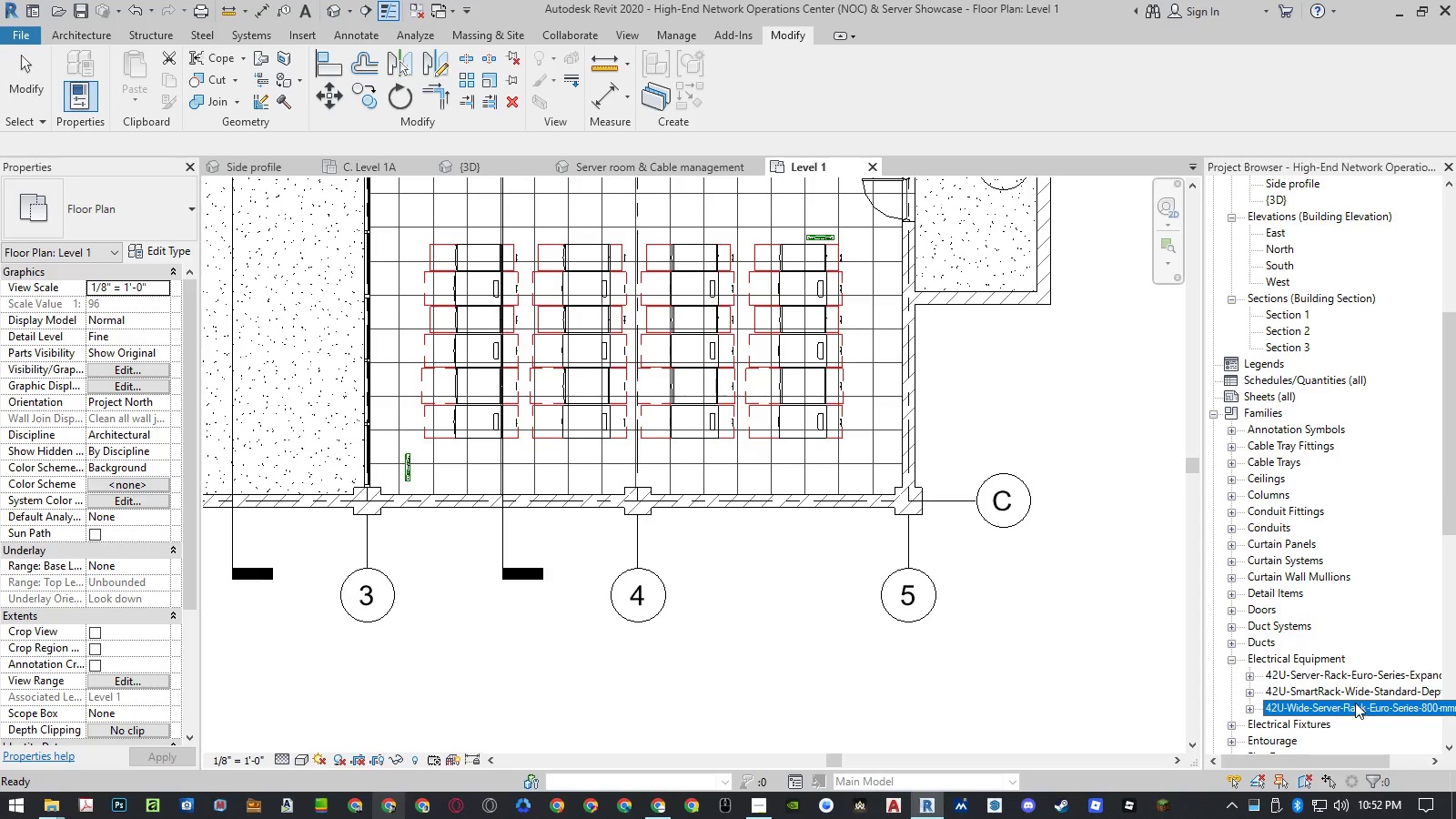 
left_click([445, 243])
 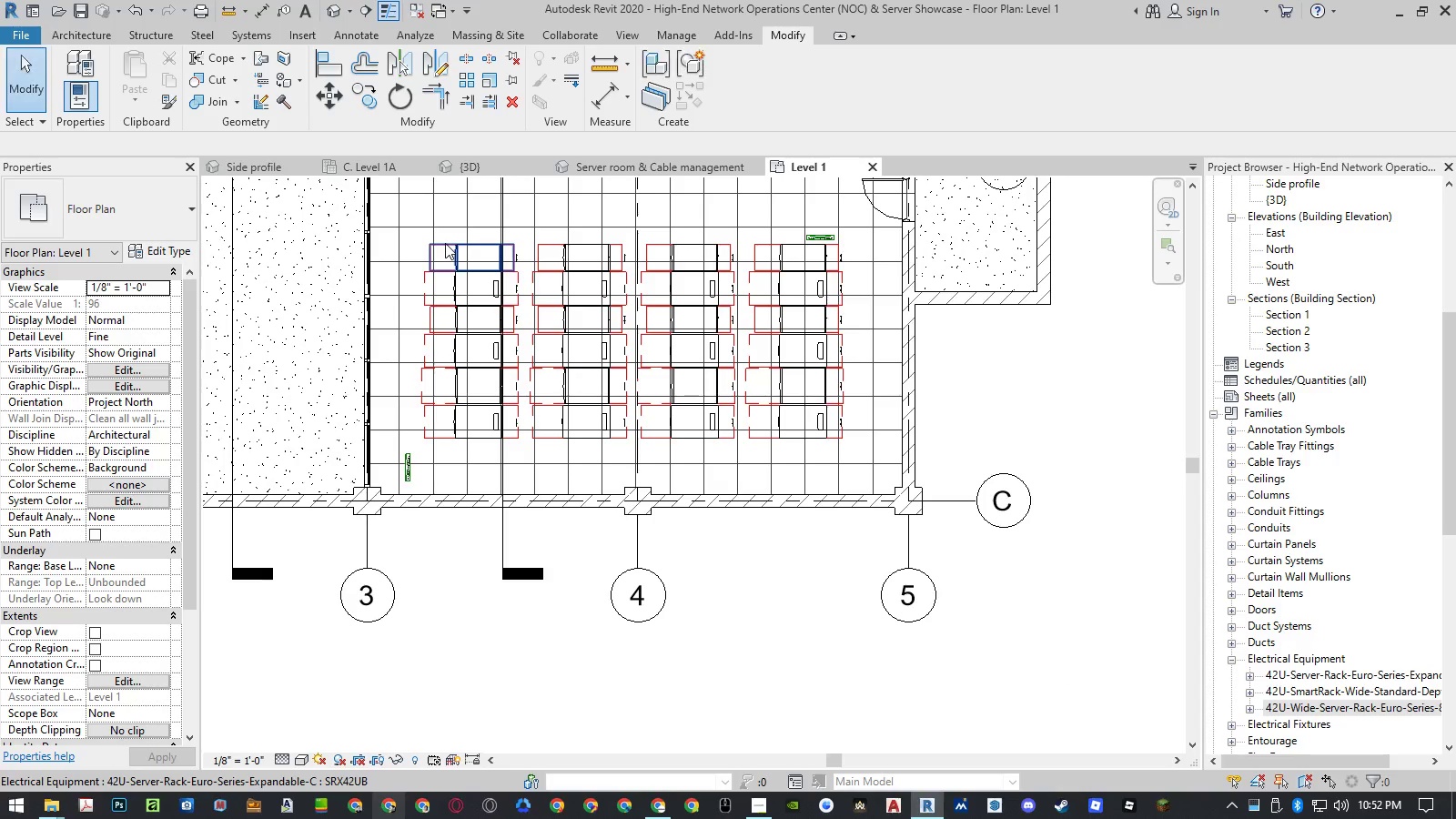 
double_click([445, 243])
 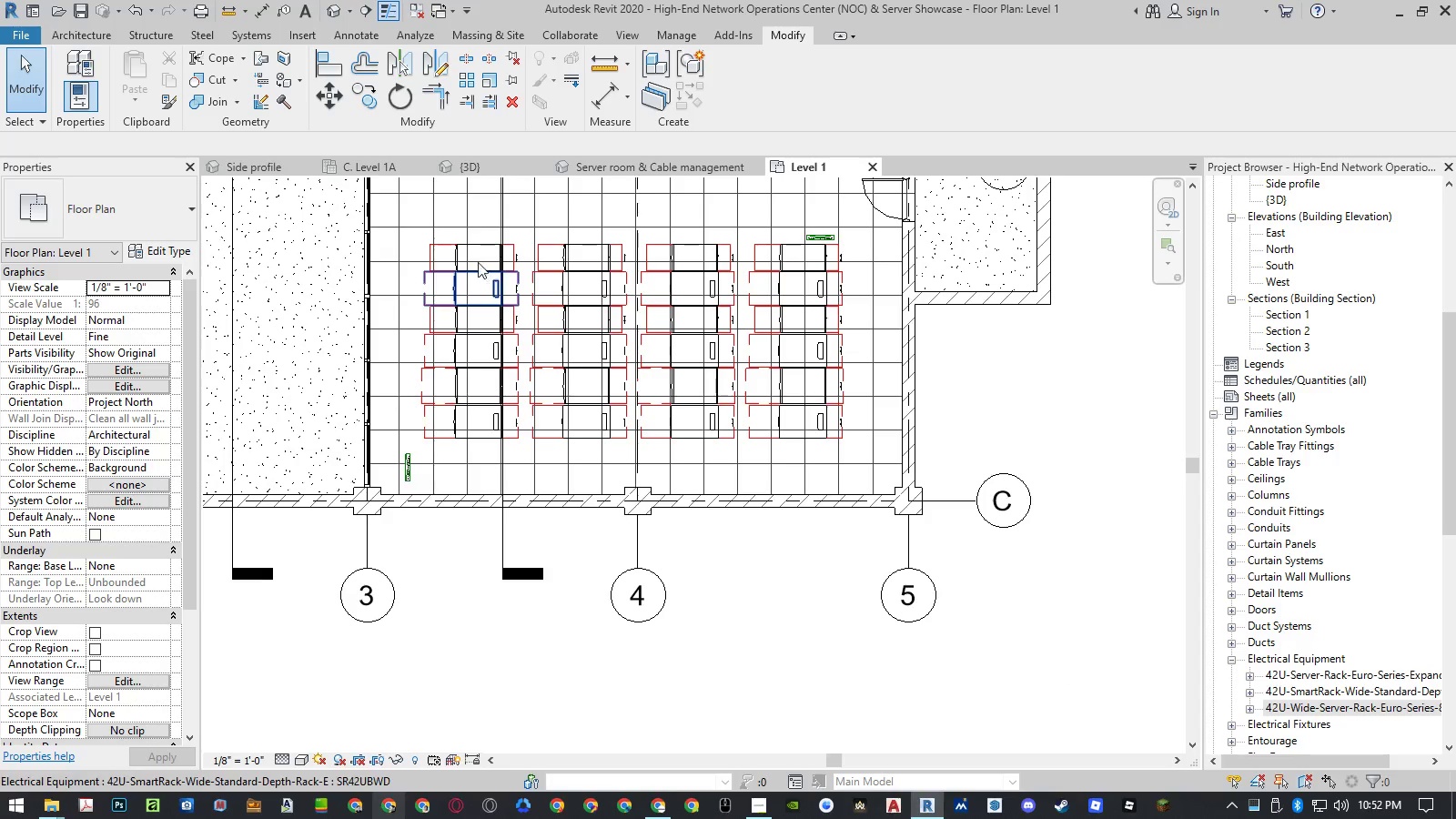 
left_click_drag(start_coordinate=[472, 244], to_coordinate=[452, 281])
 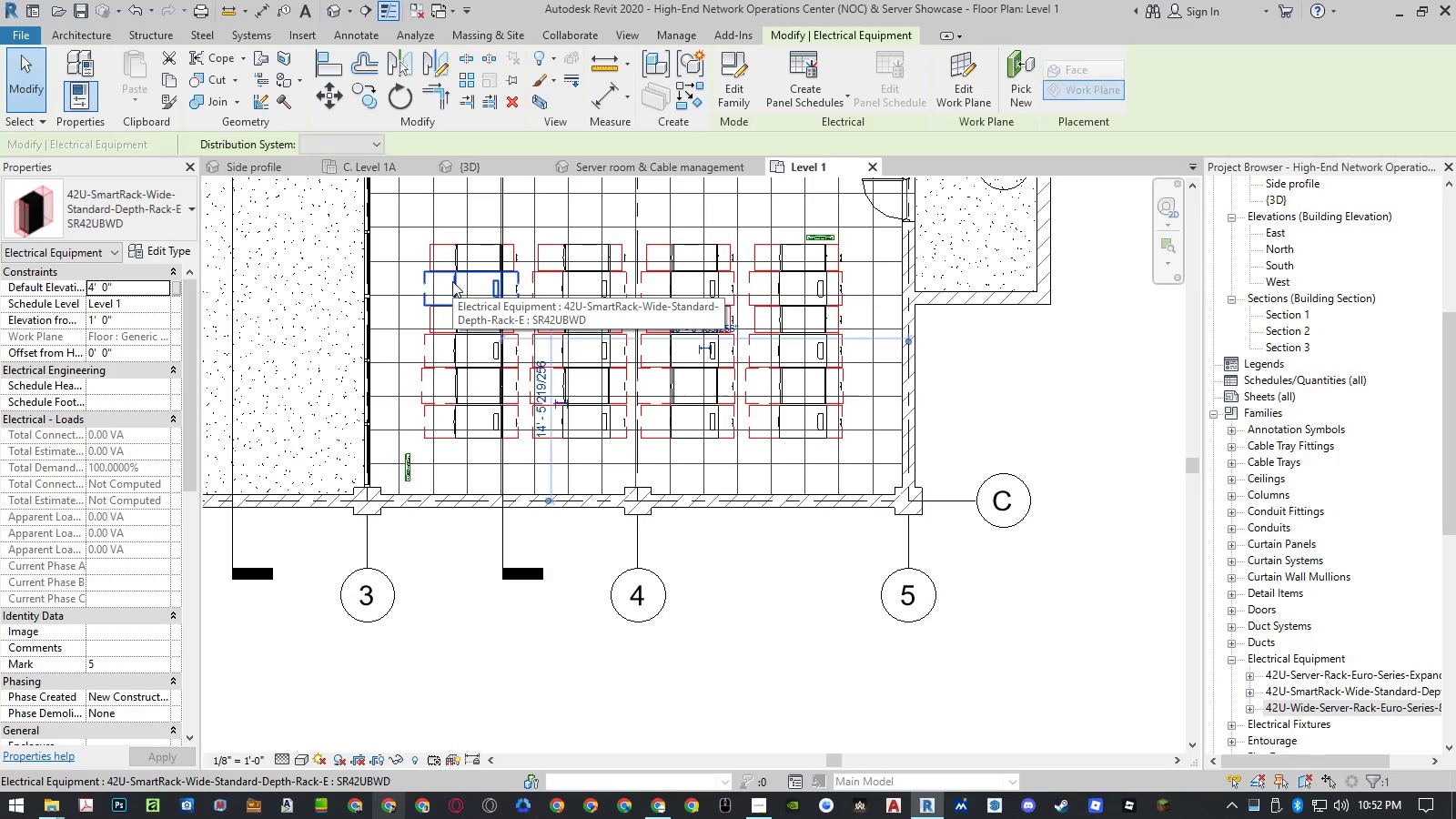 
left_click([452, 281])
 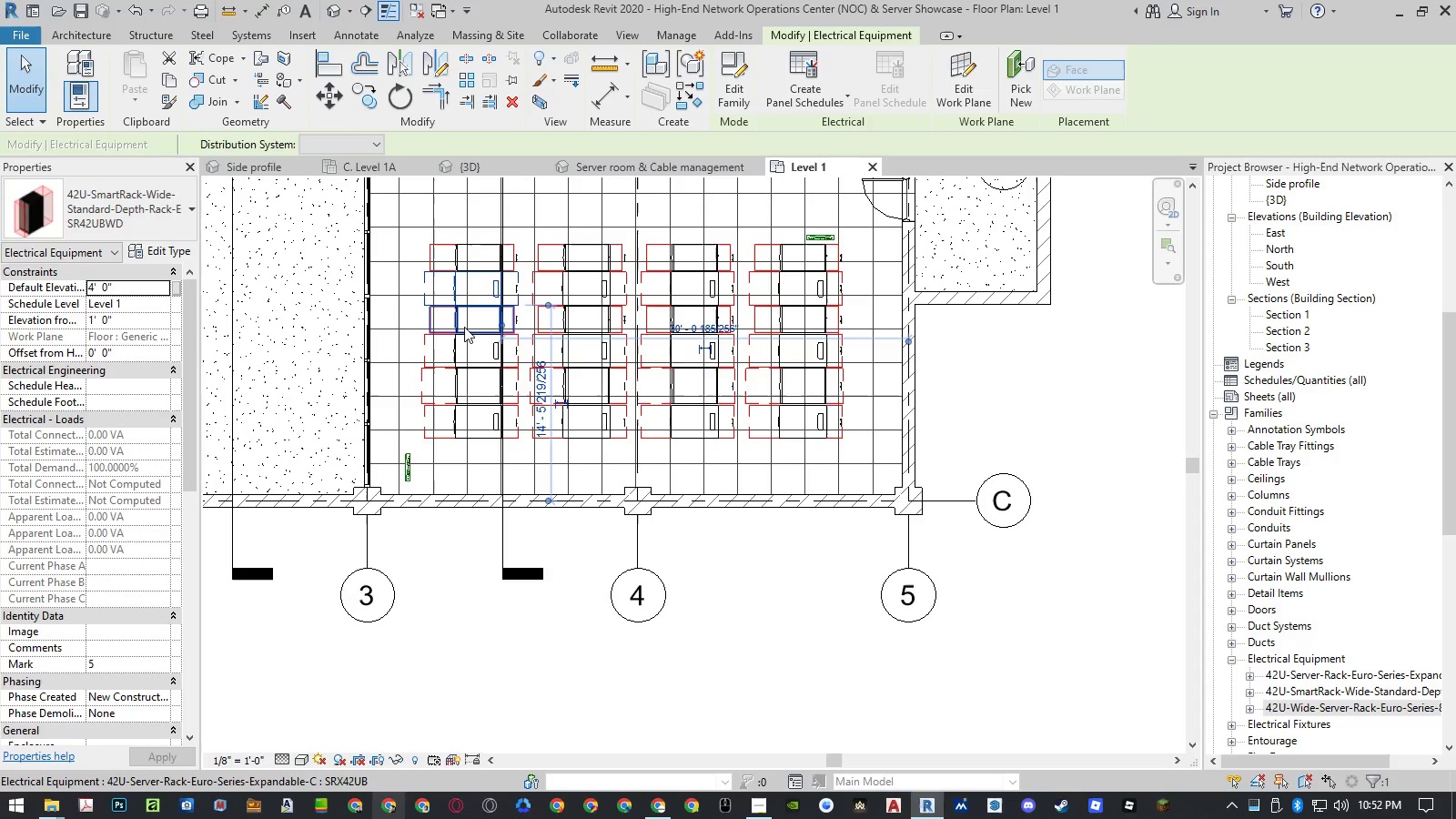 
left_click([464, 327])
 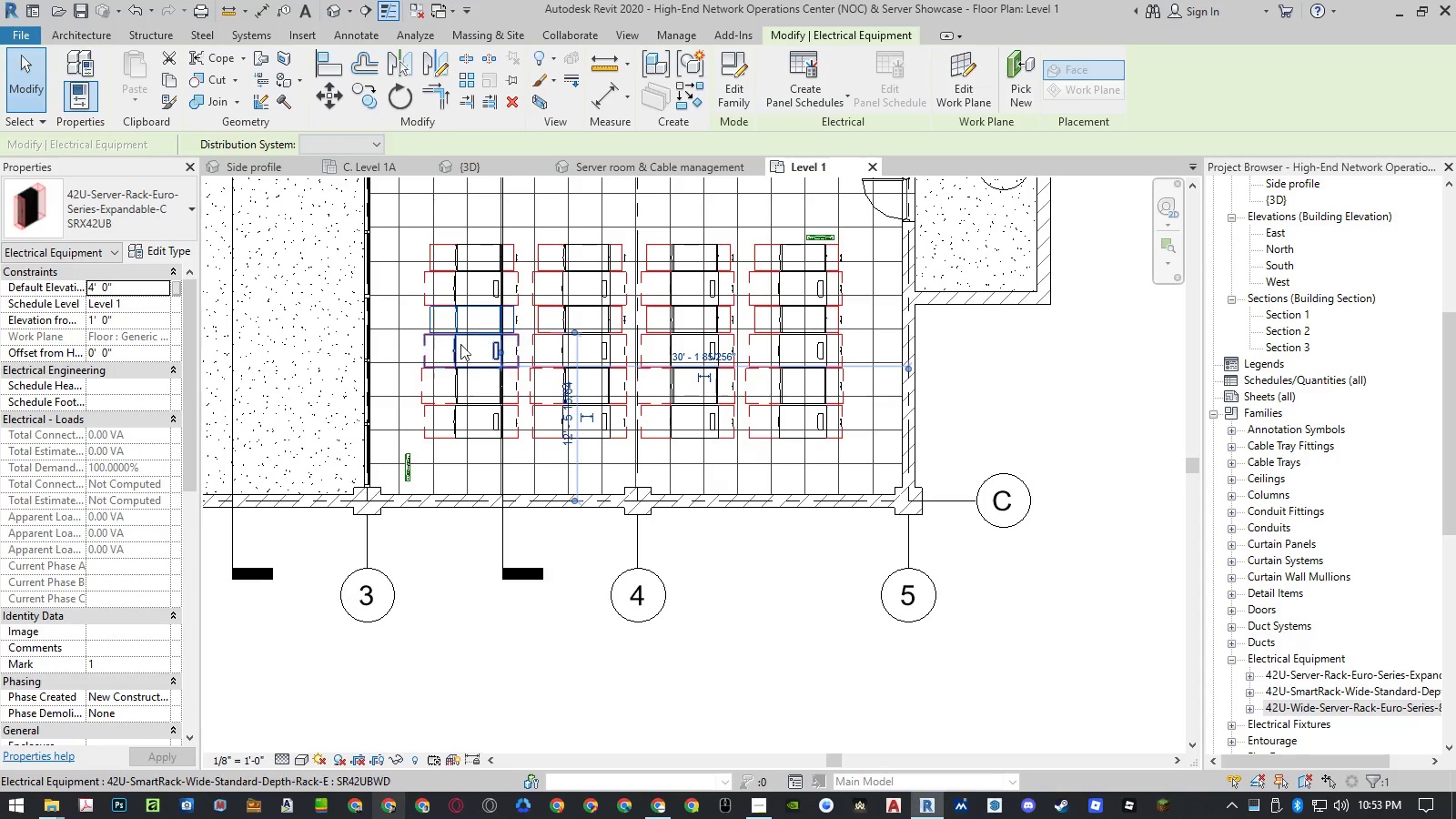 
left_click([457, 350])
 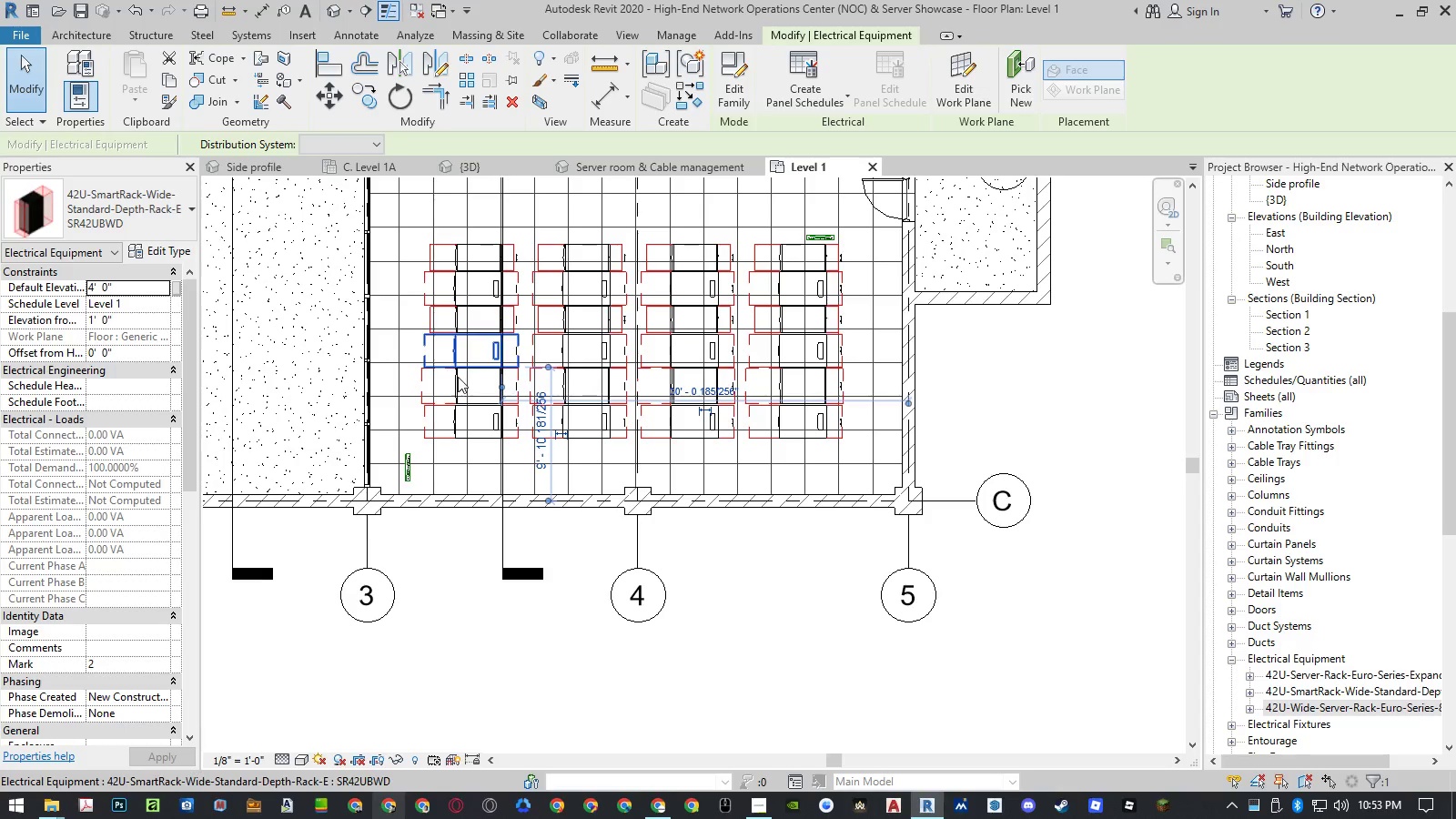 
left_click([457, 381])
 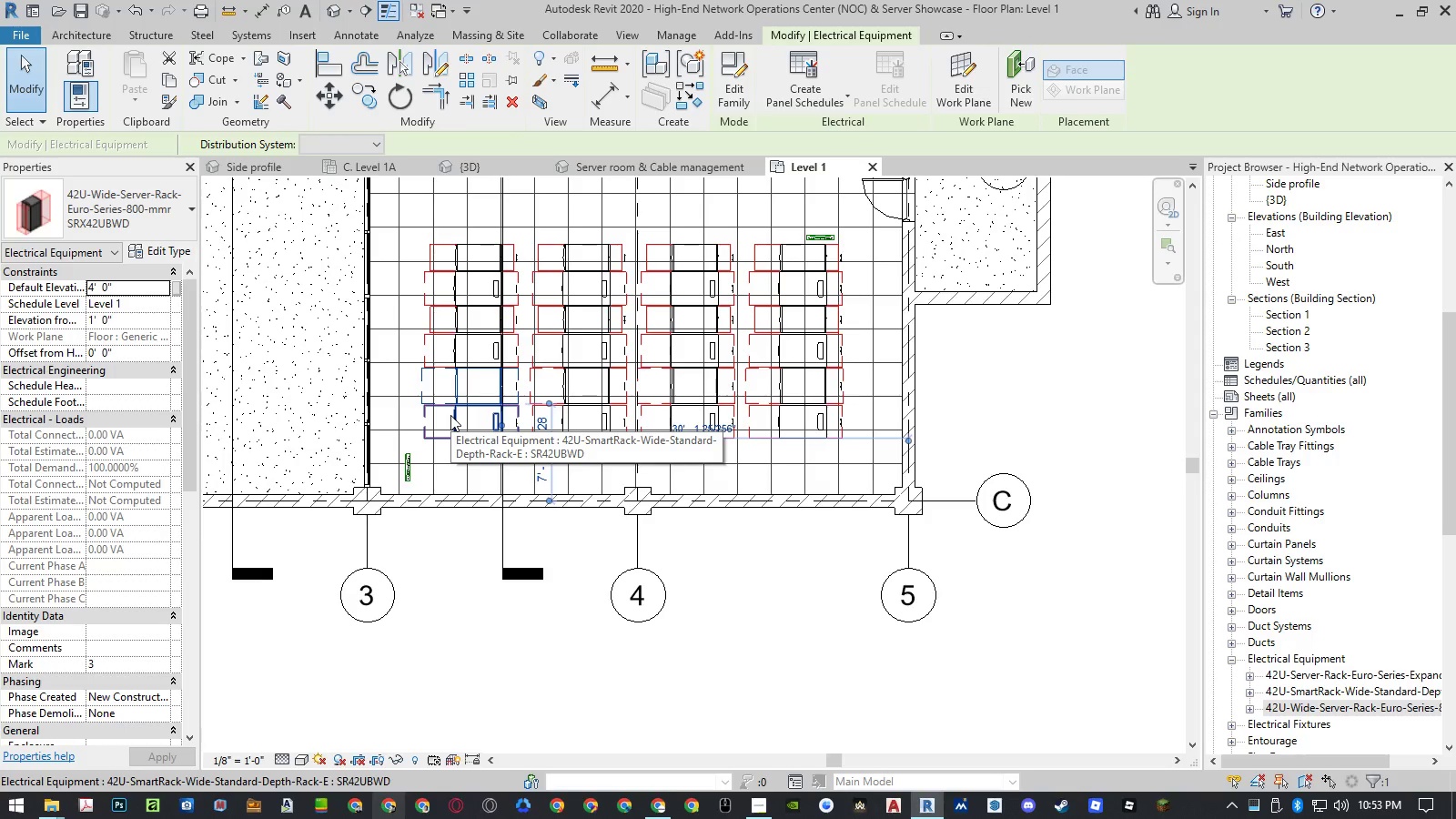 
left_click([450, 415])
 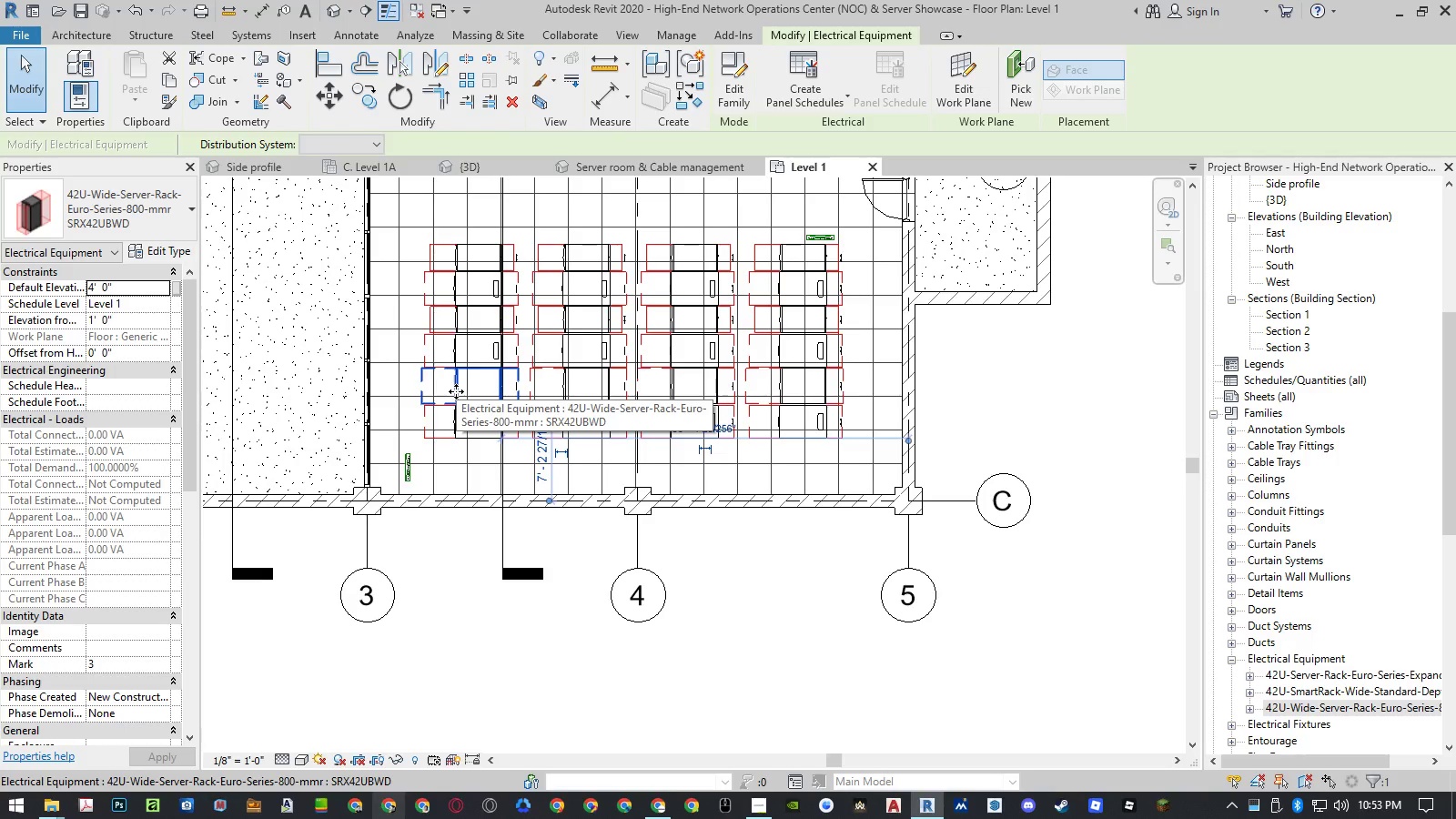 
left_click([456, 425])
 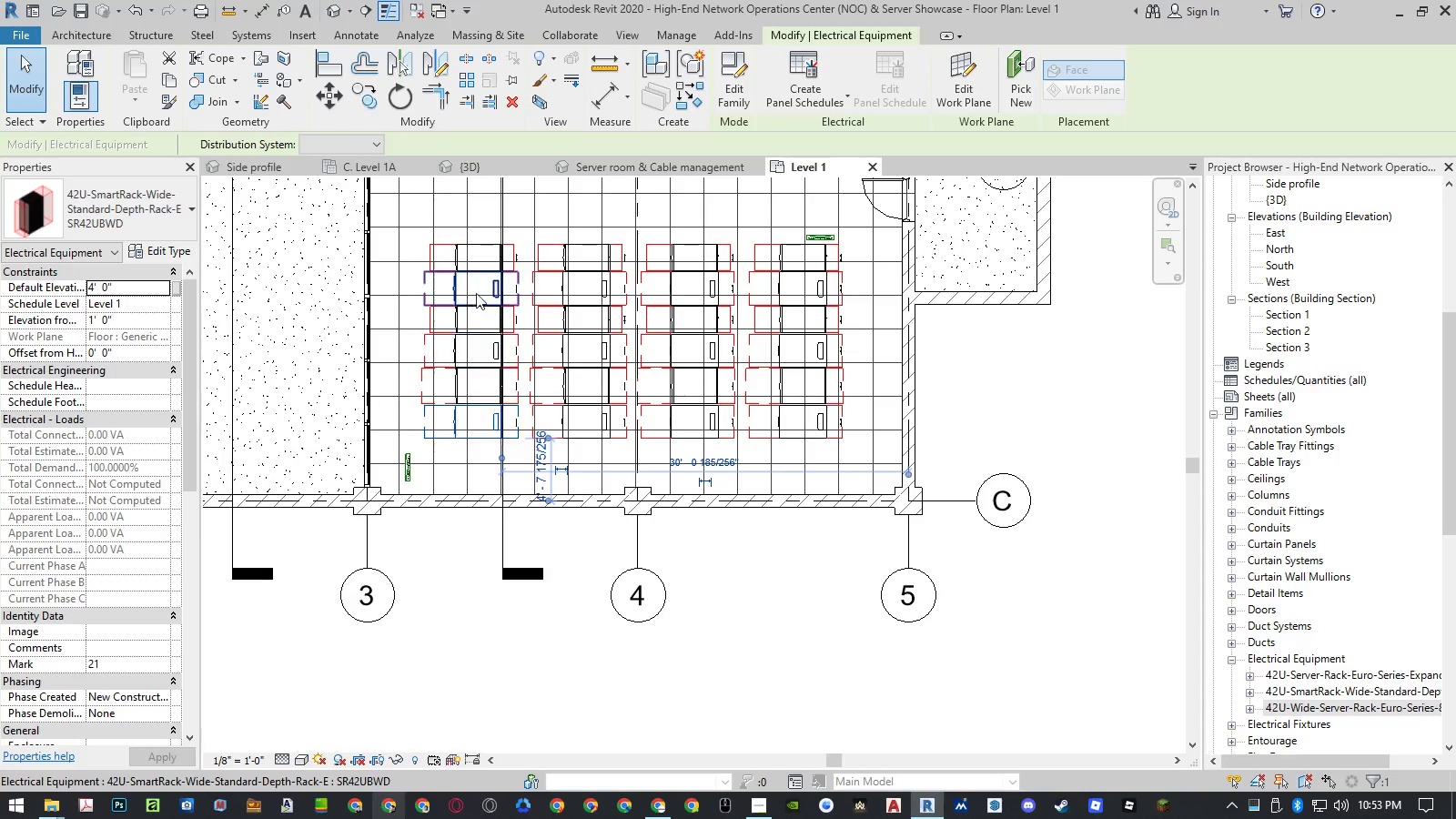 
left_click([457, 253])
 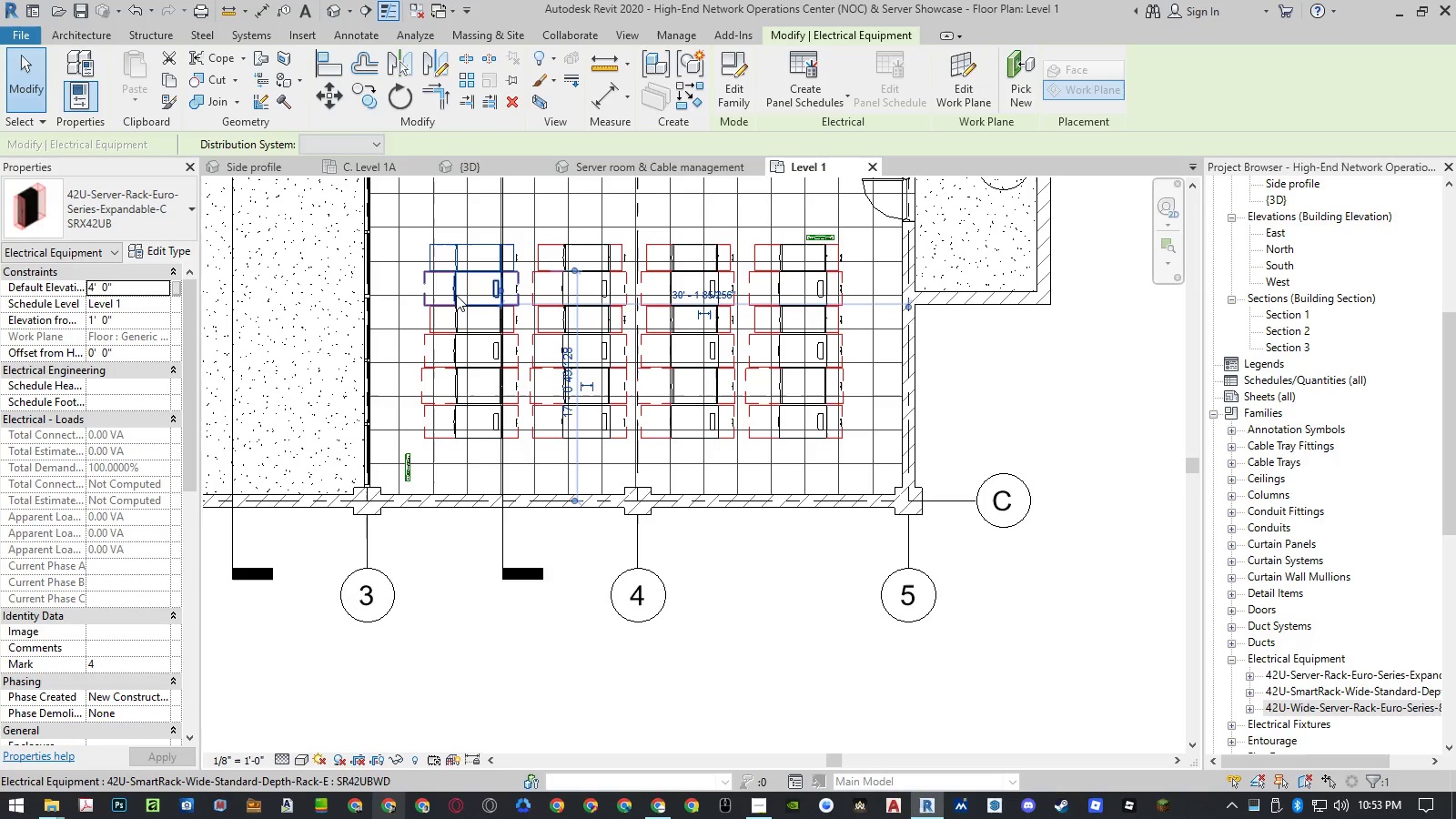 
left_click([456, 295])
 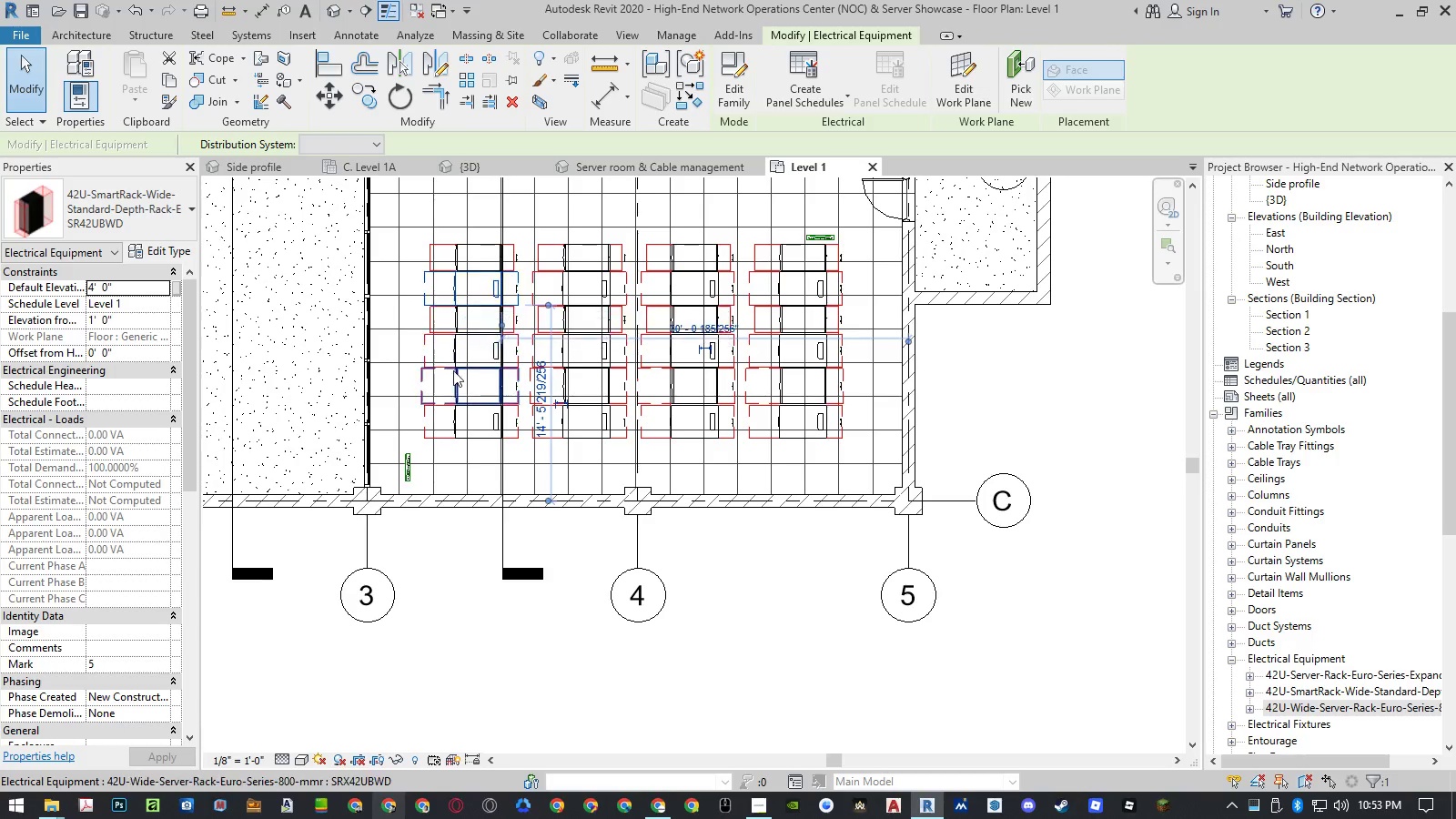 
left_click([450, 382])
 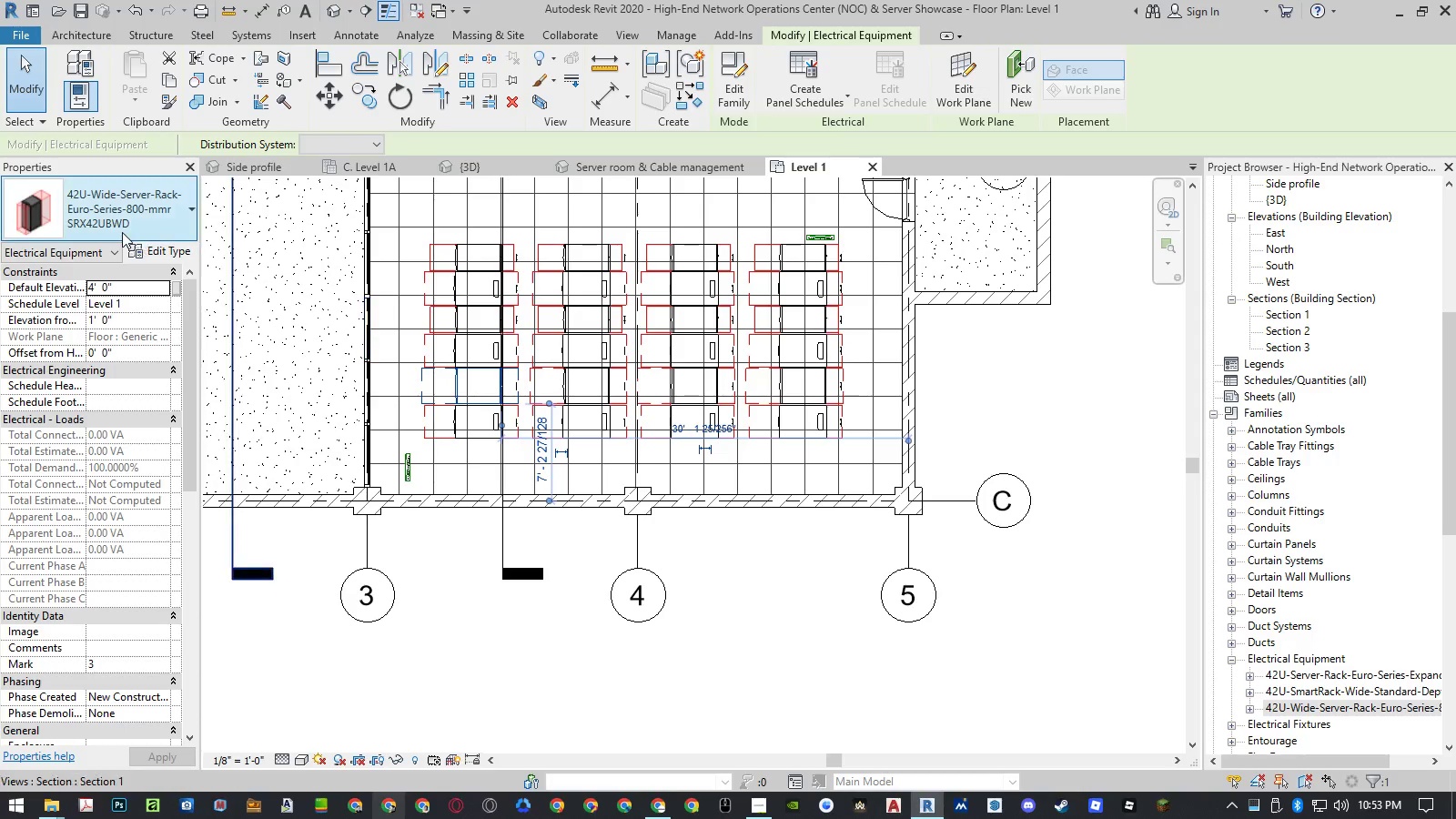 
left_click([166, 253])
 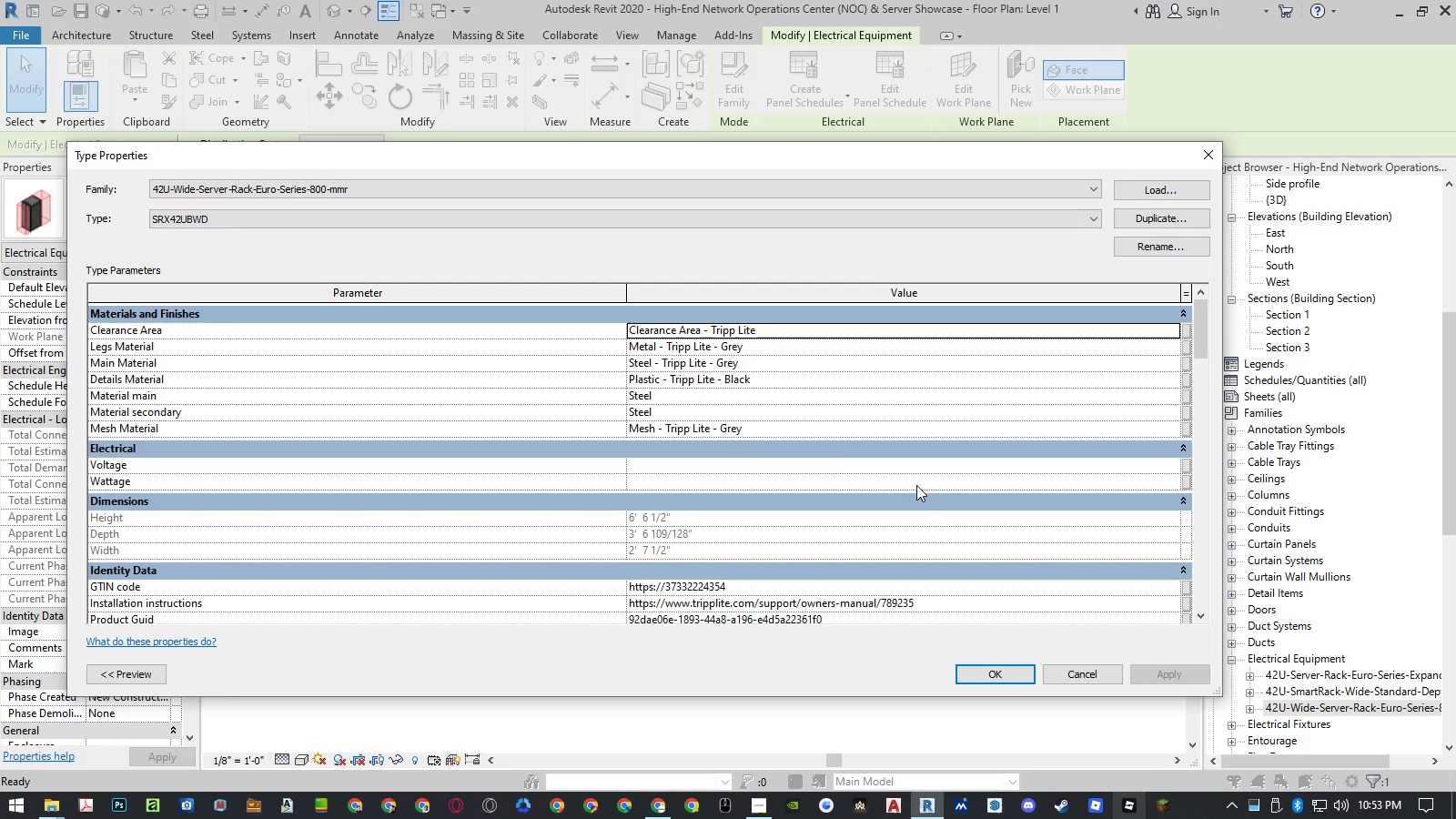 
left_click([692, 399])
 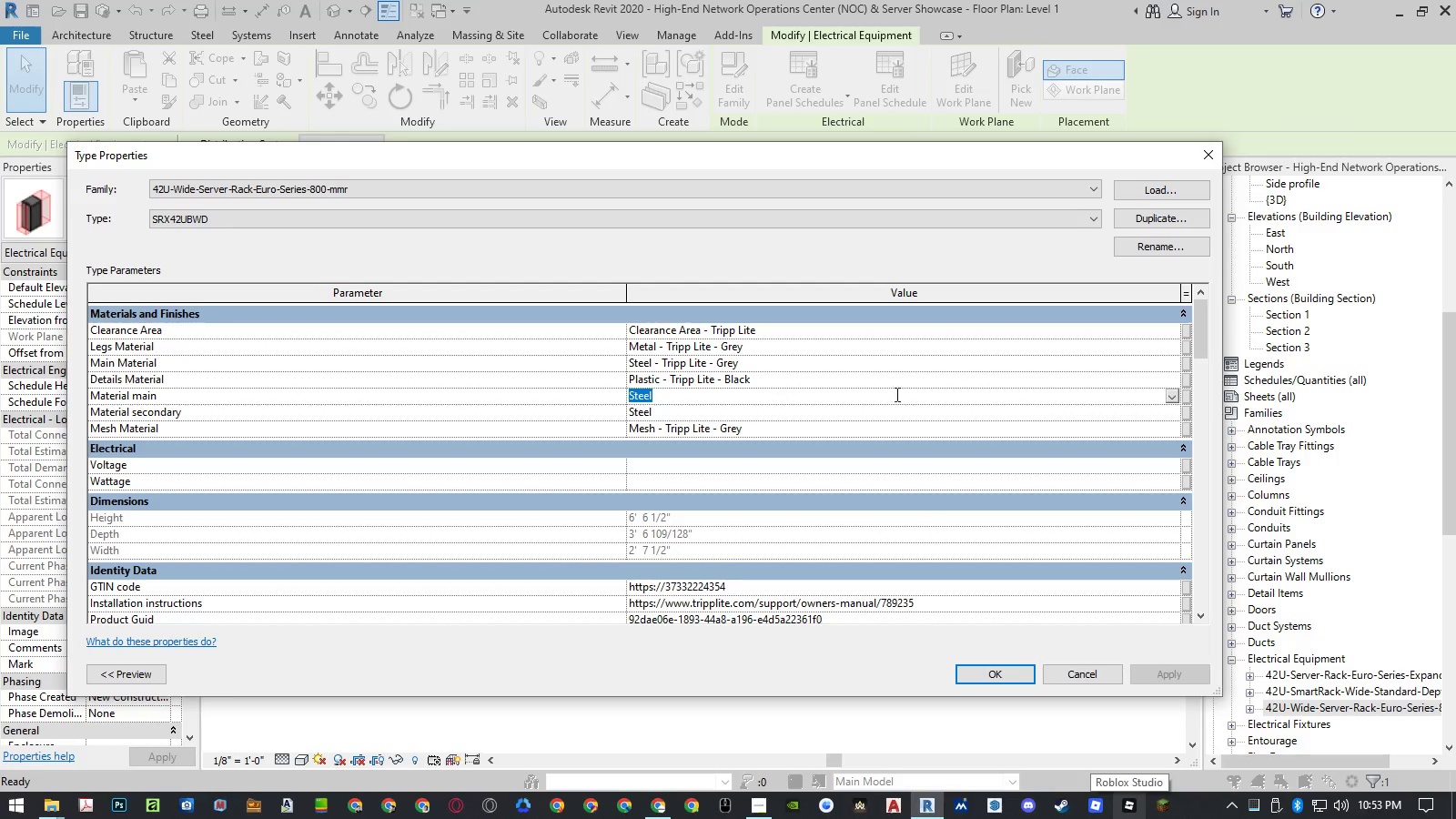 
left_click([1171, 397])
 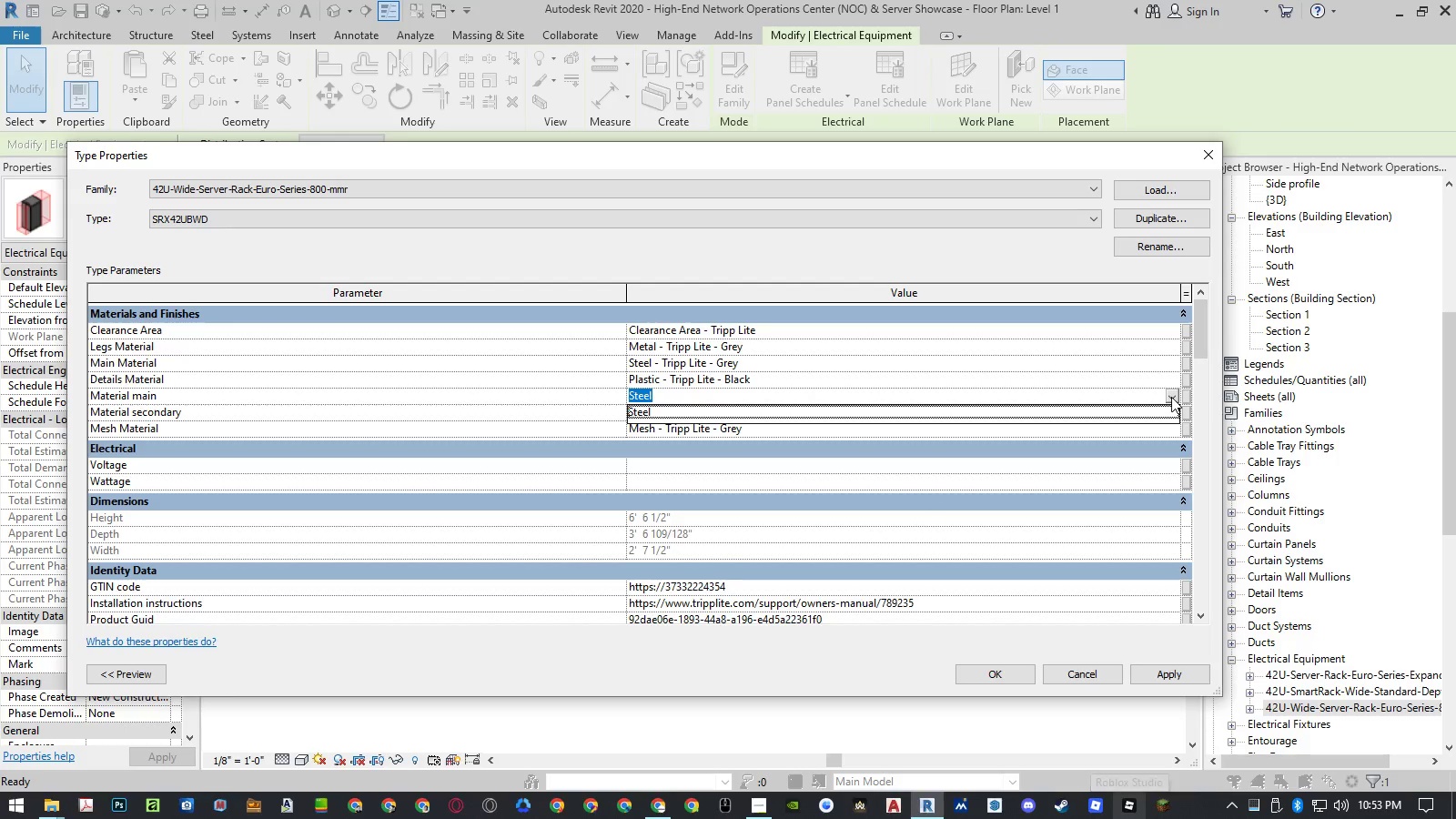 
left_click([1171, 397])
 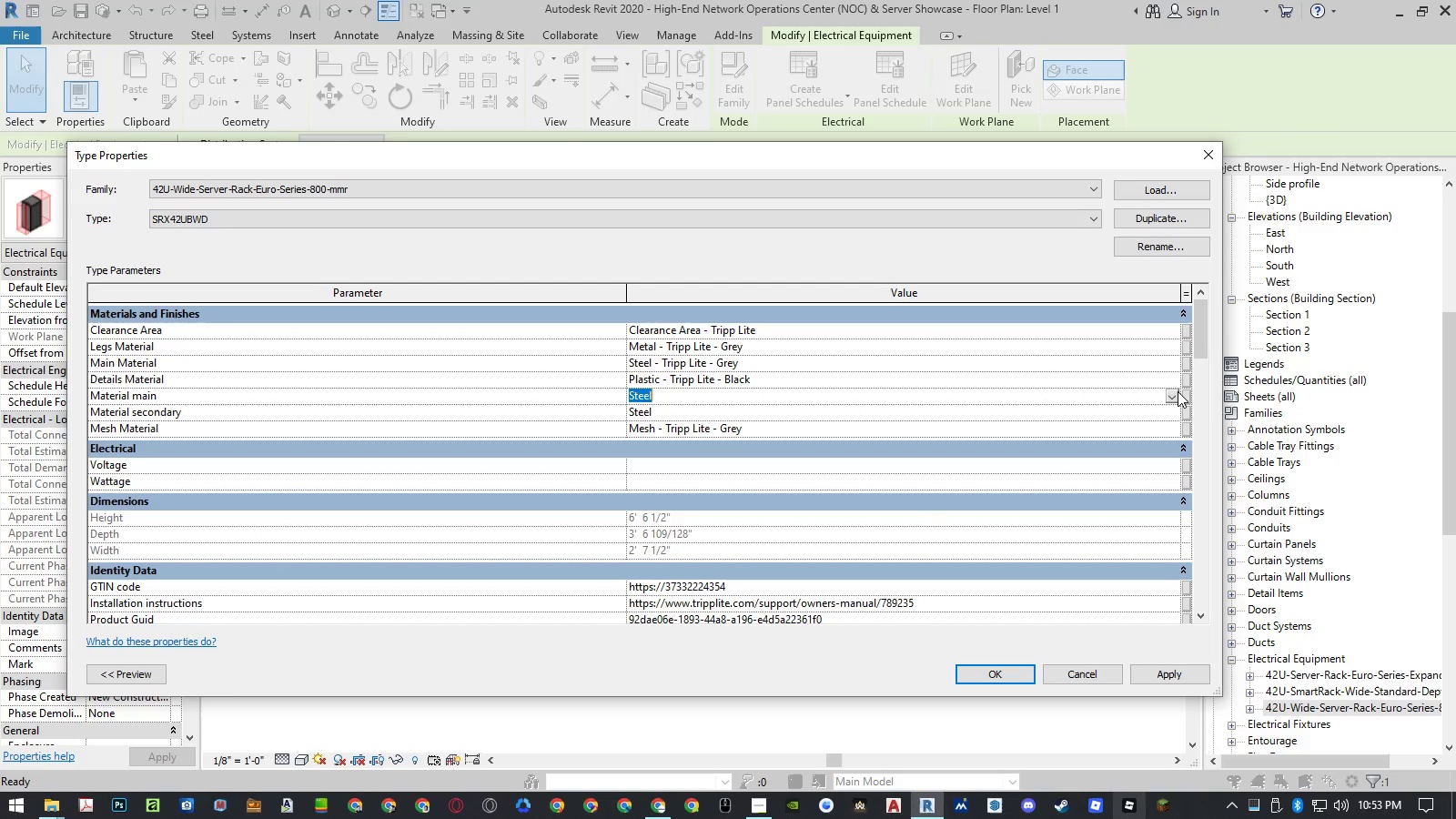 
left_click([1173, 413])
 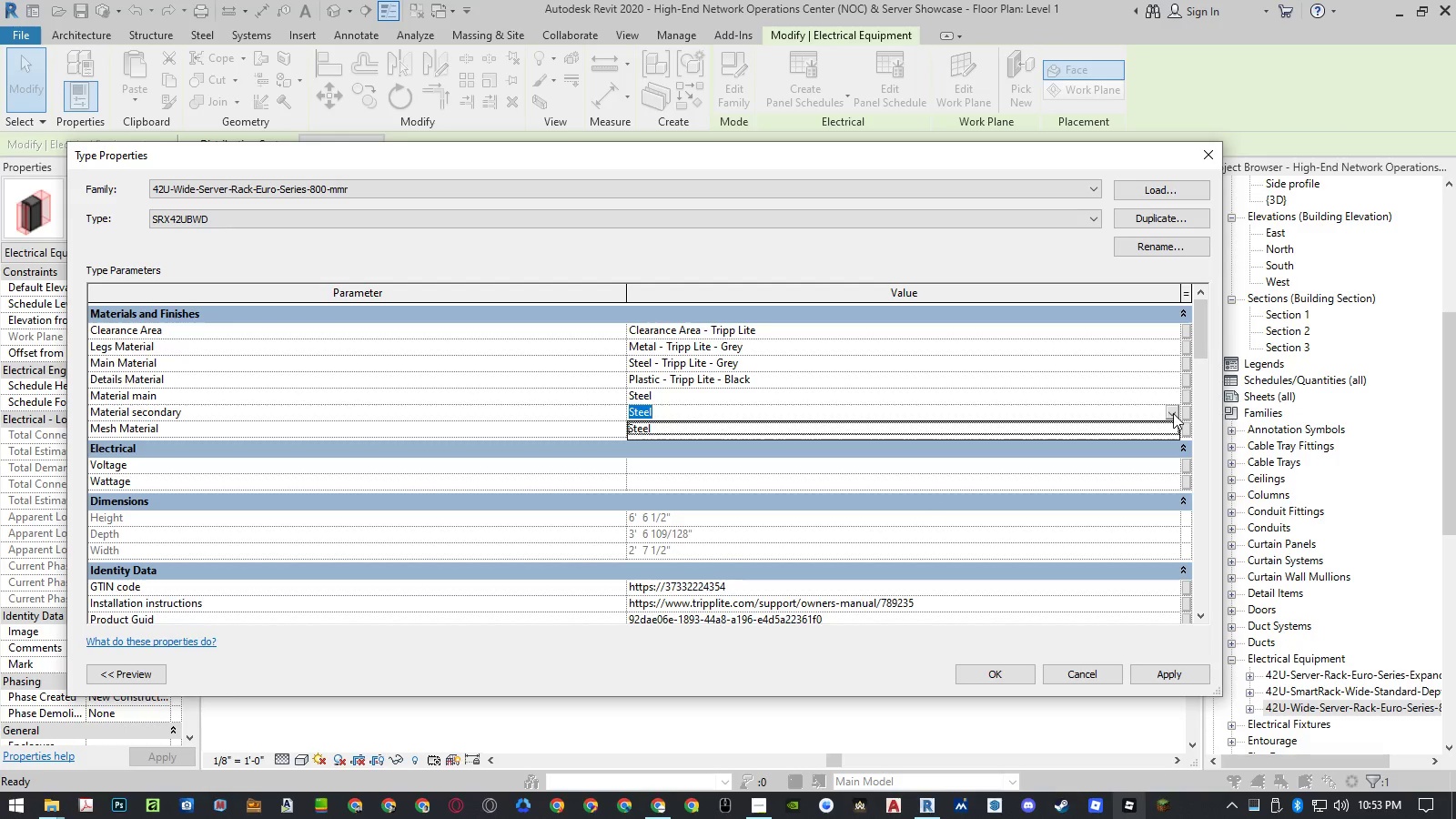 
left_click([1173, 413])
 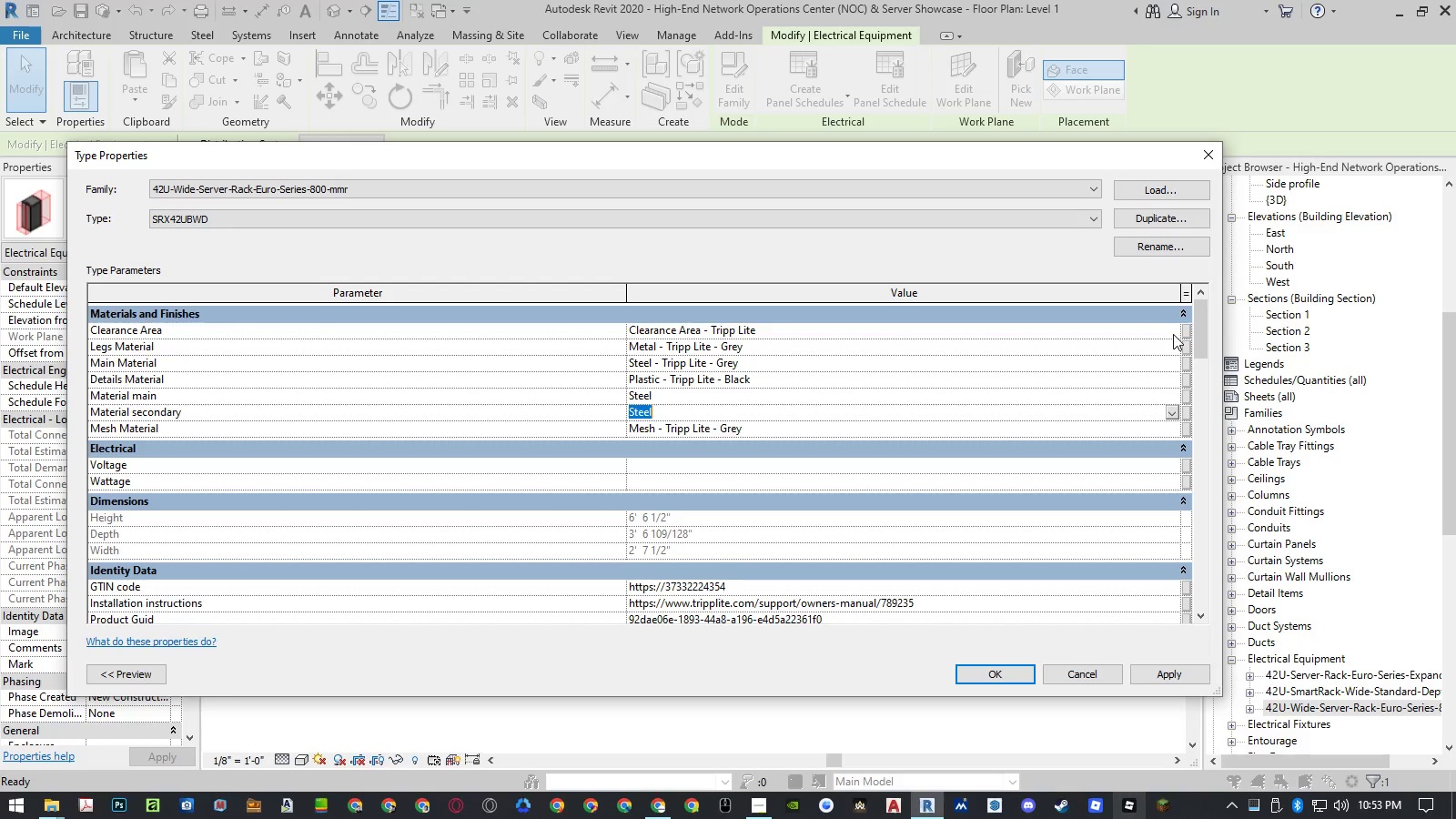 
left_click([1173, 333])
 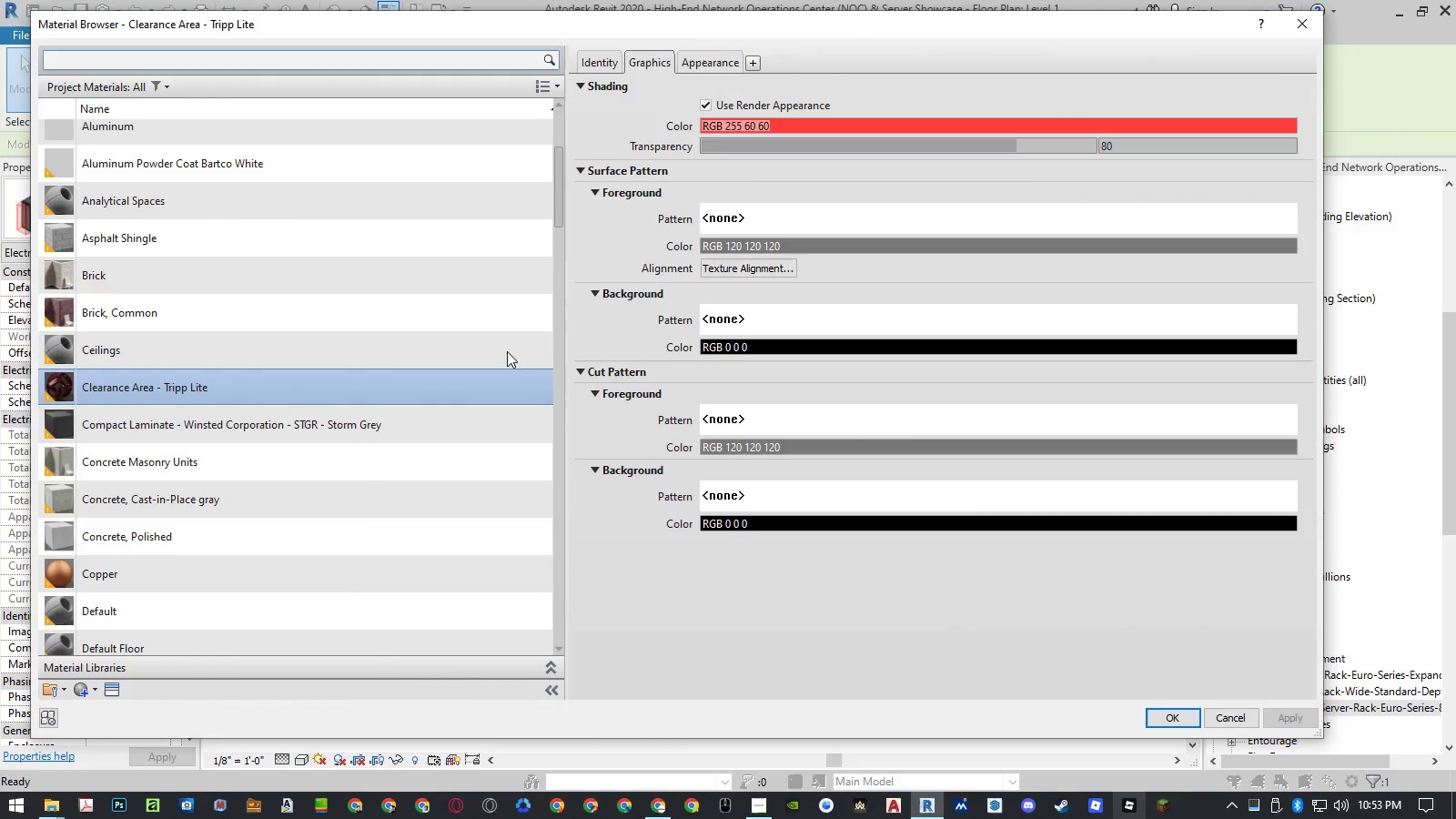 
left_click_drag(start_coordinate=[561, 203], to_coordinate=[542, 101])
 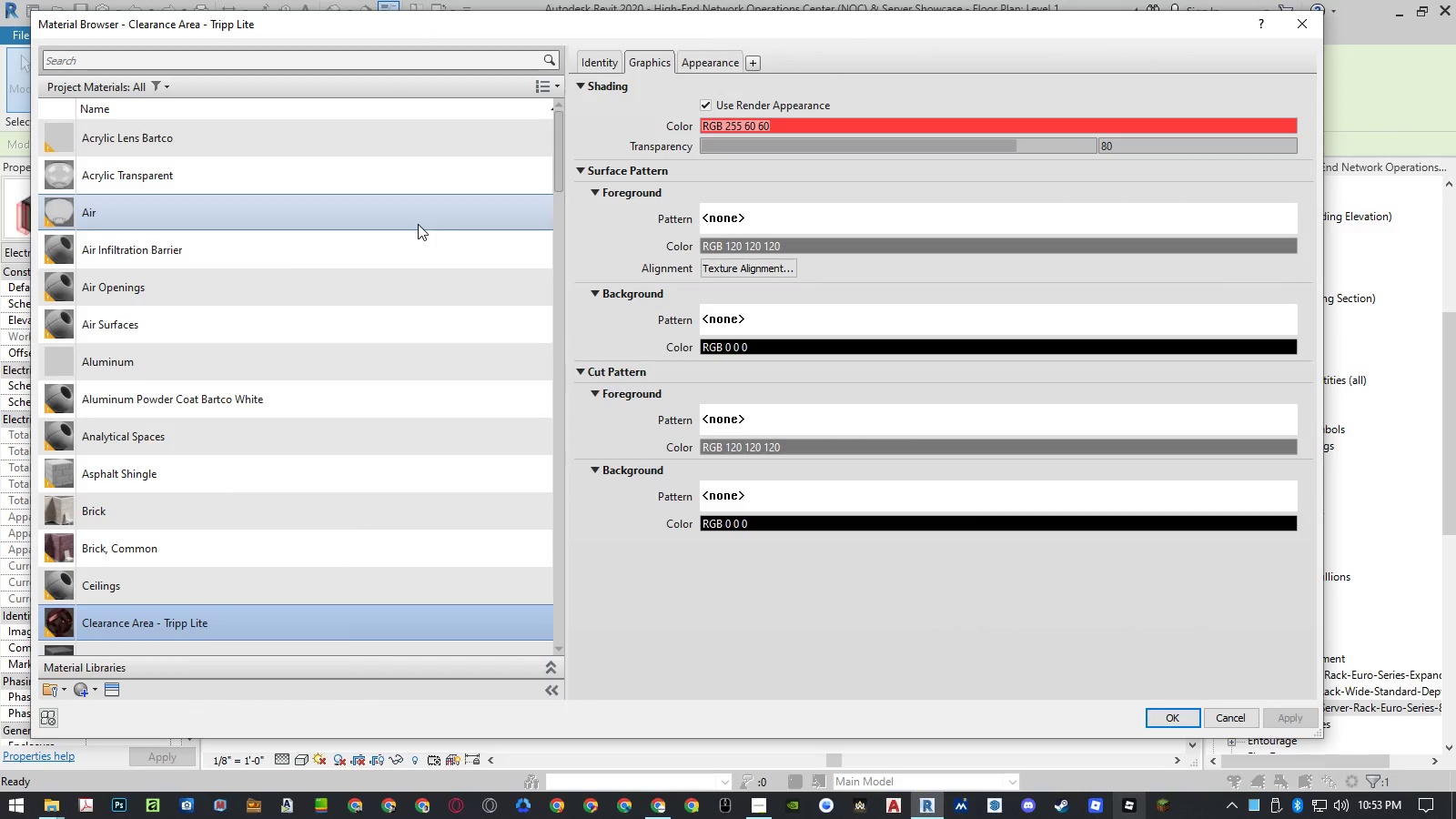 
left_click([420, 218])
 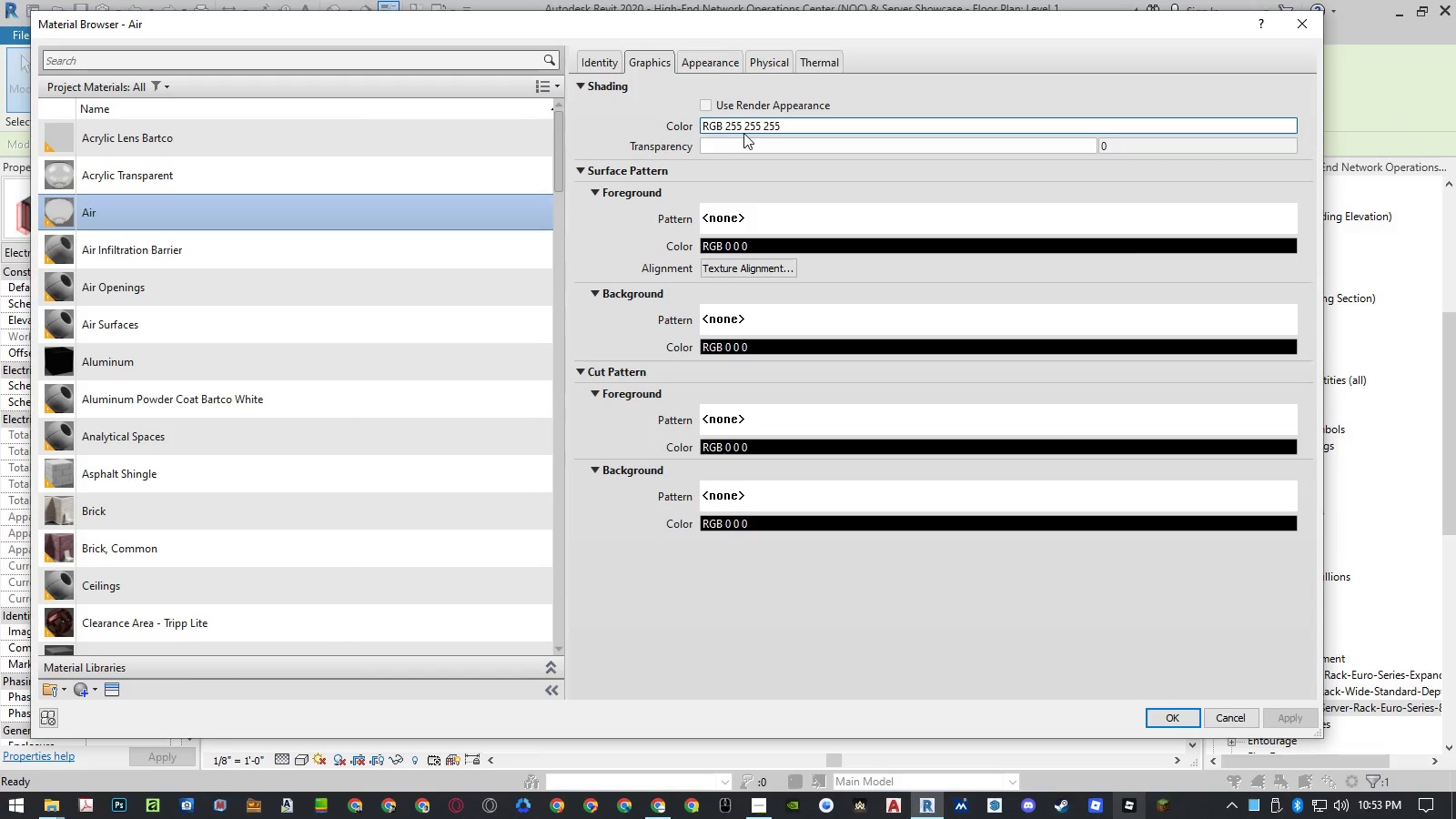 
wait(6.3)
 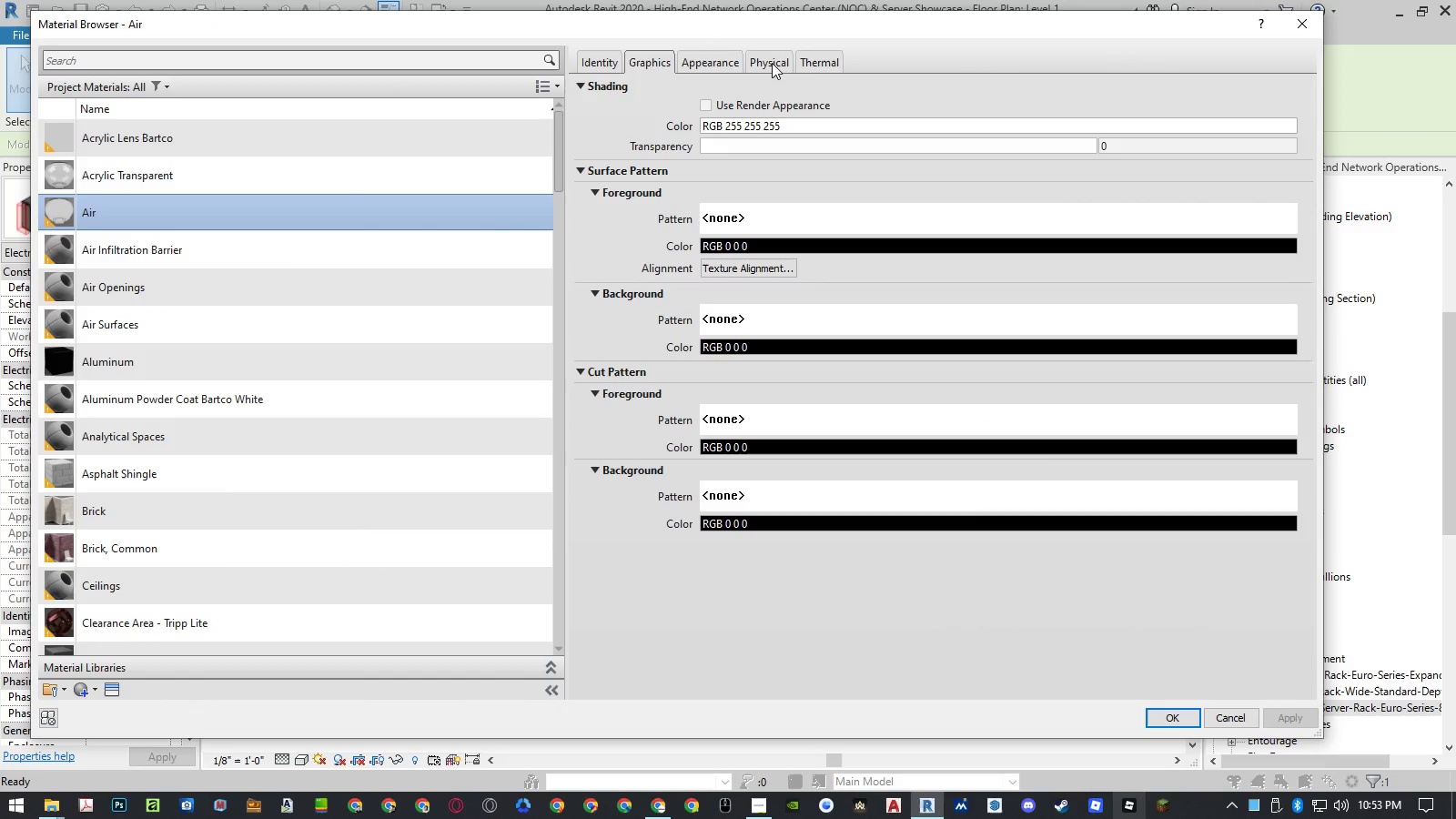 
left_click([699, 66])
 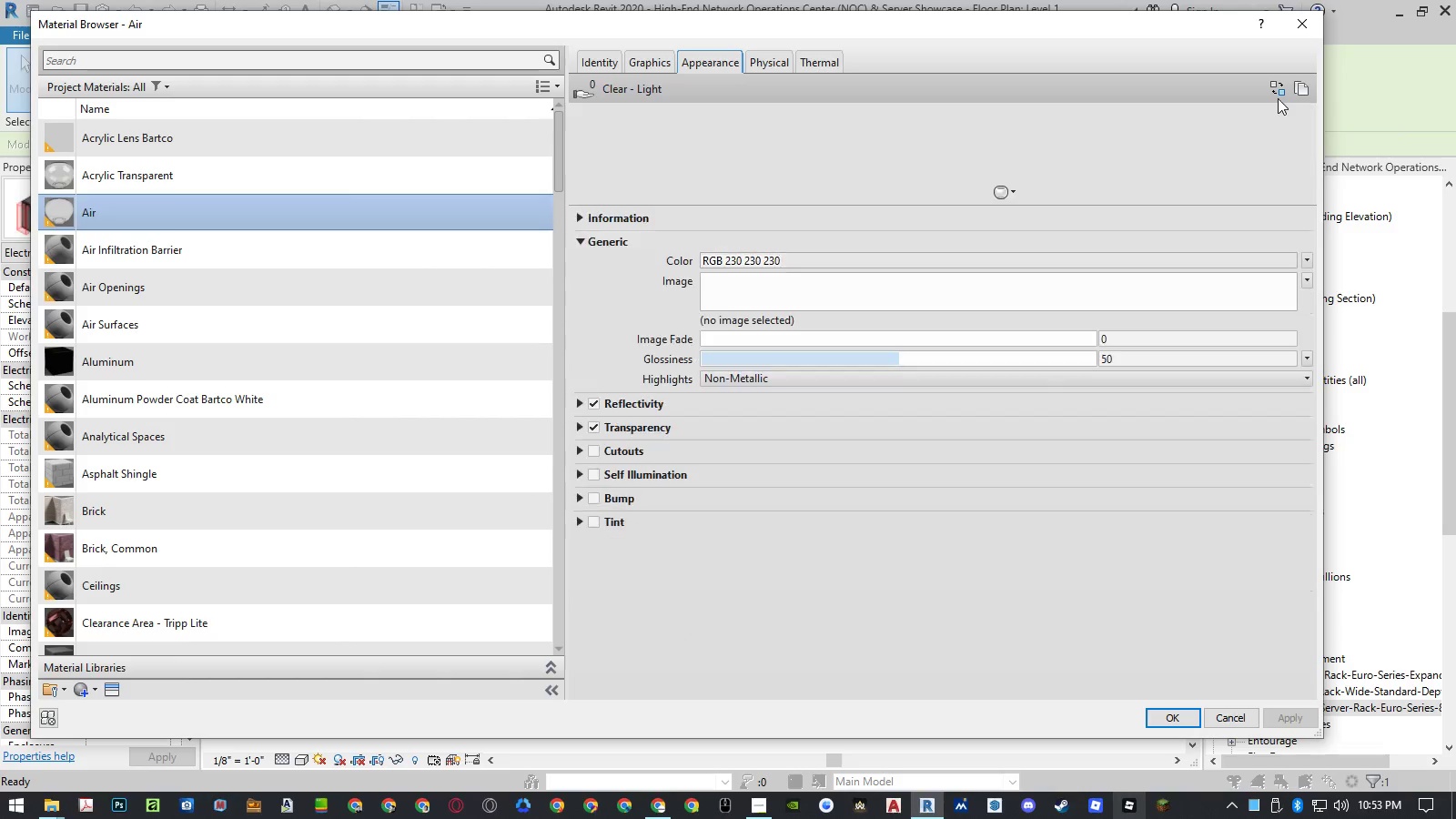 
left_click([1279, 94])
 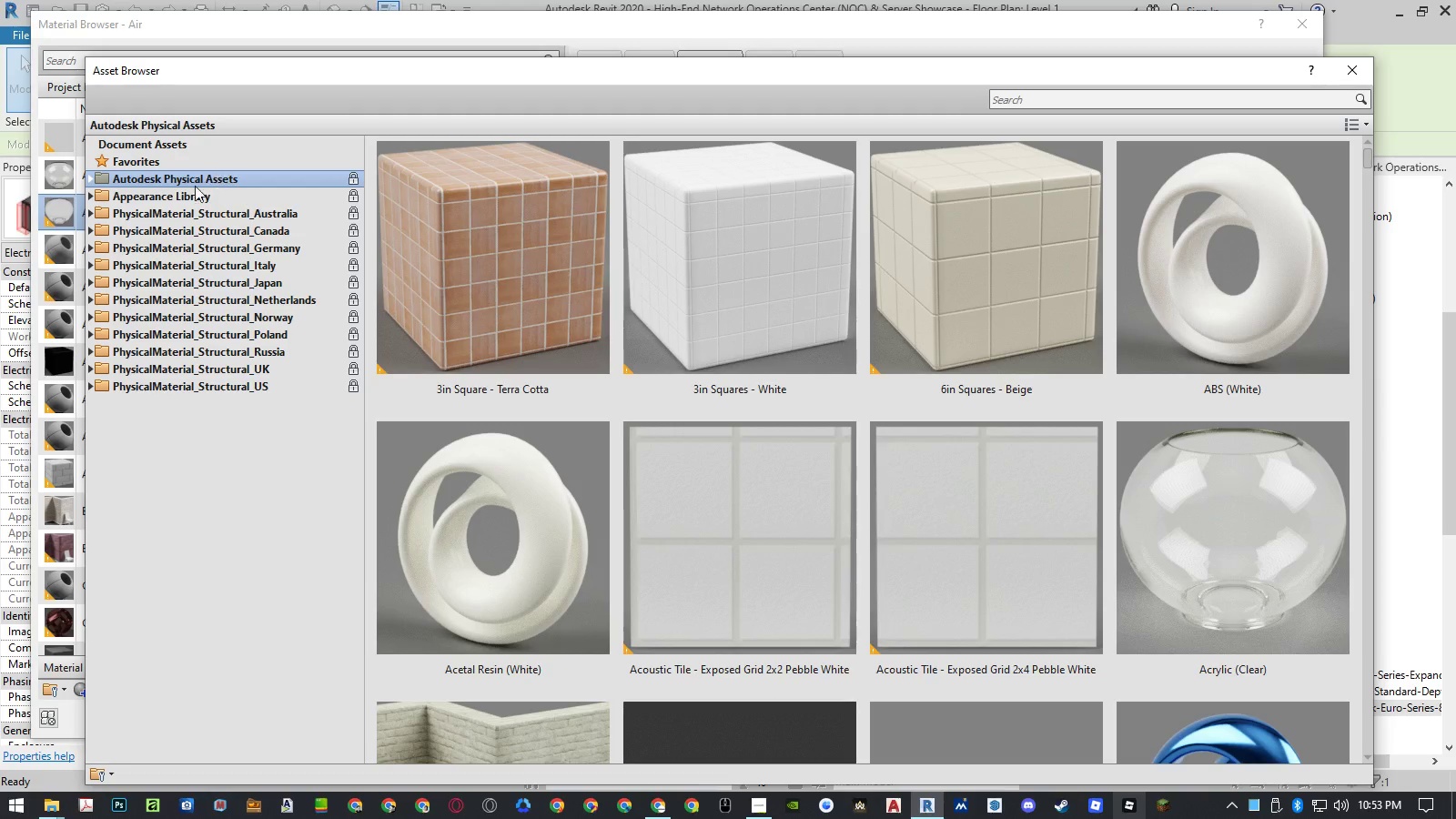 
left_click([92, 197])
 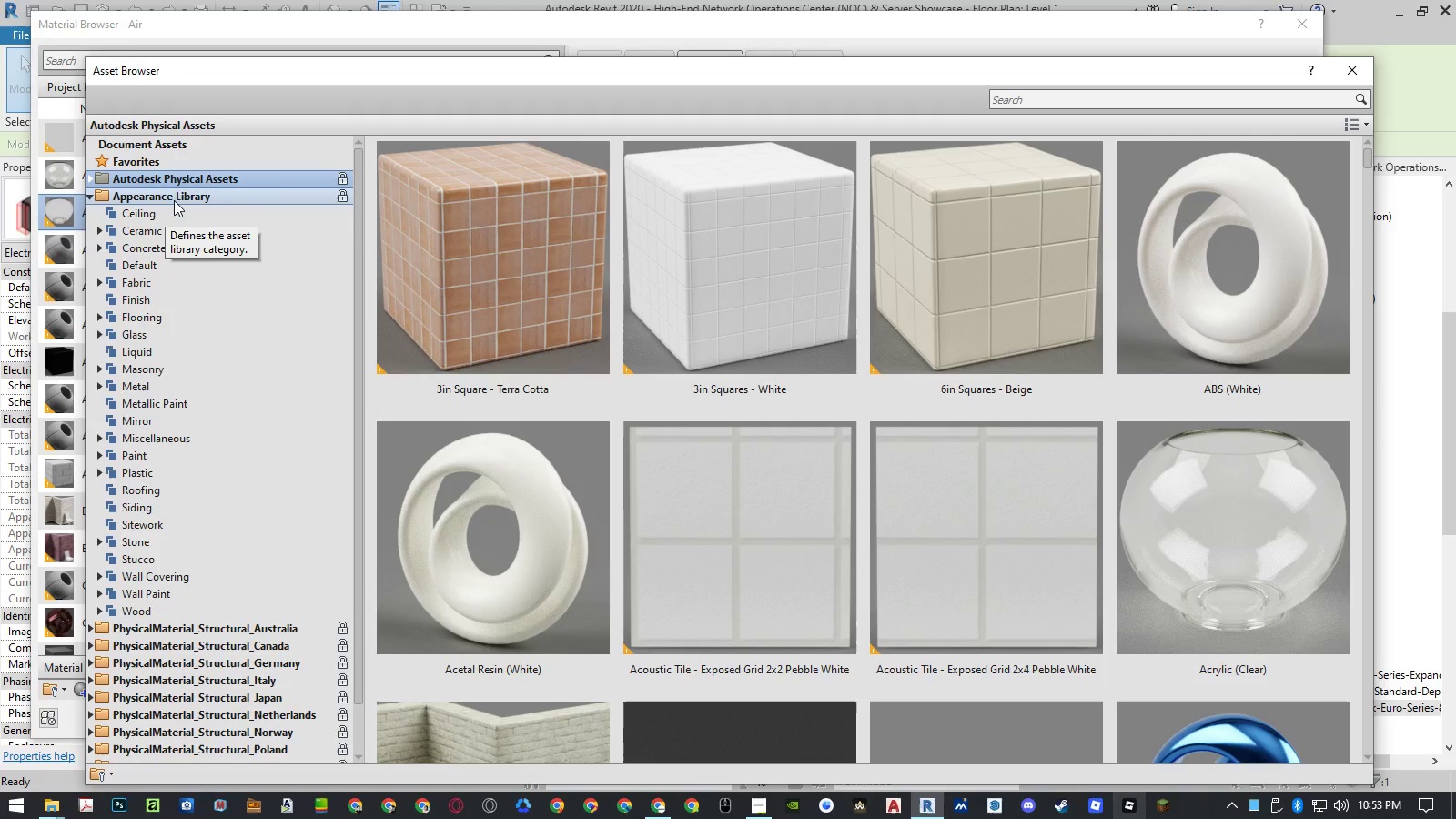 
left_click([264, 195])
 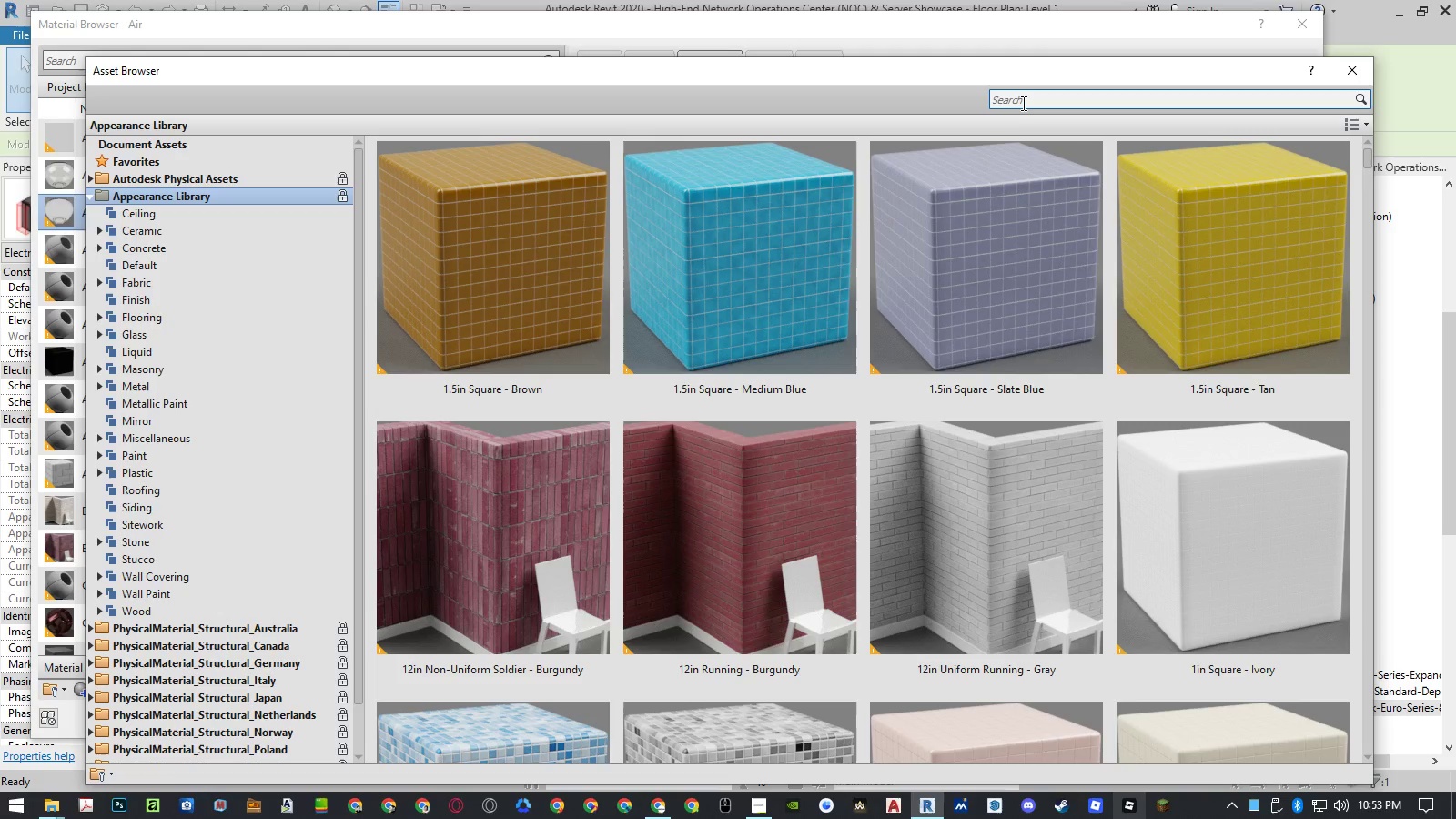 
left_click([1022, 102])
 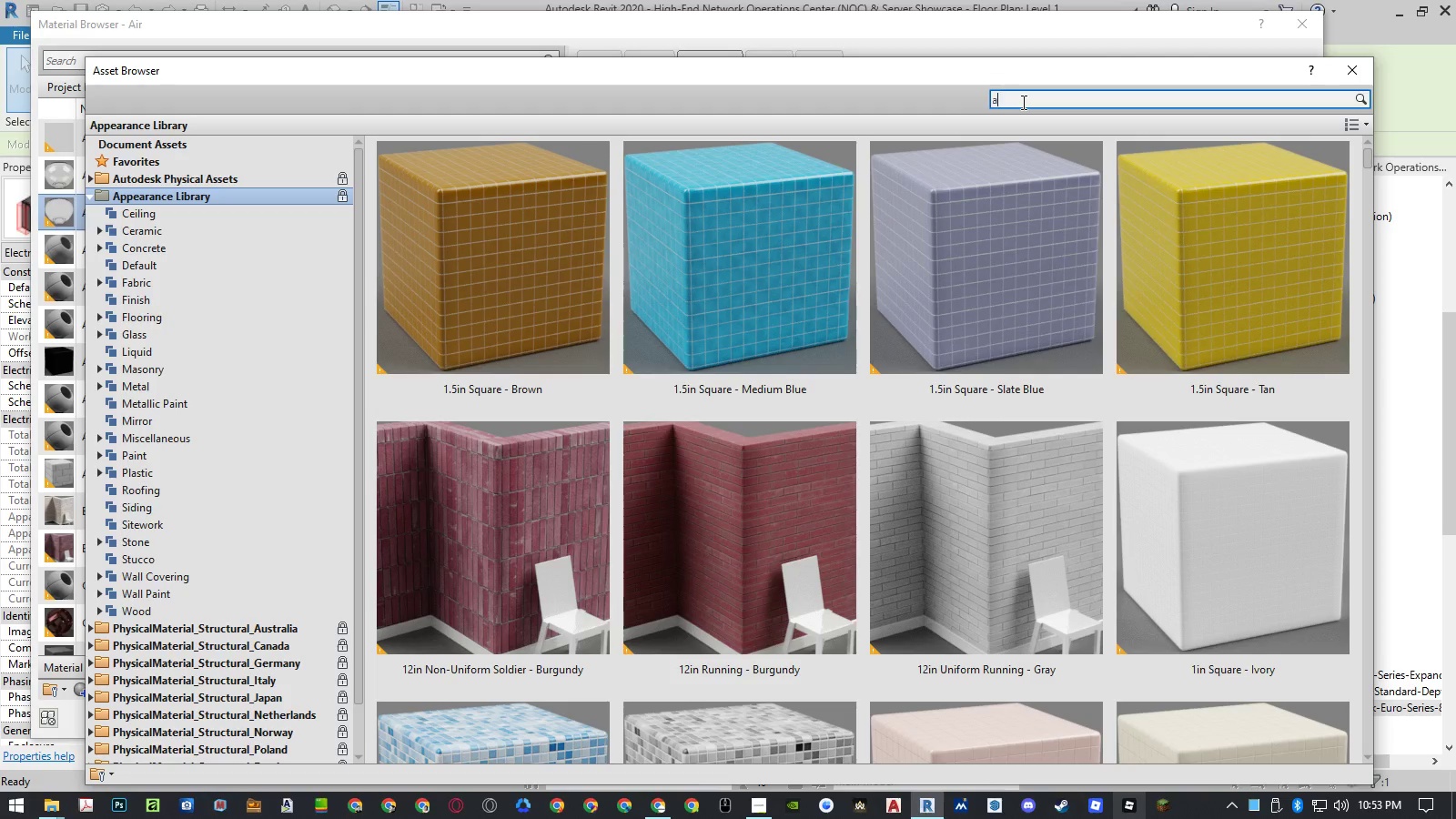 
type(air)
 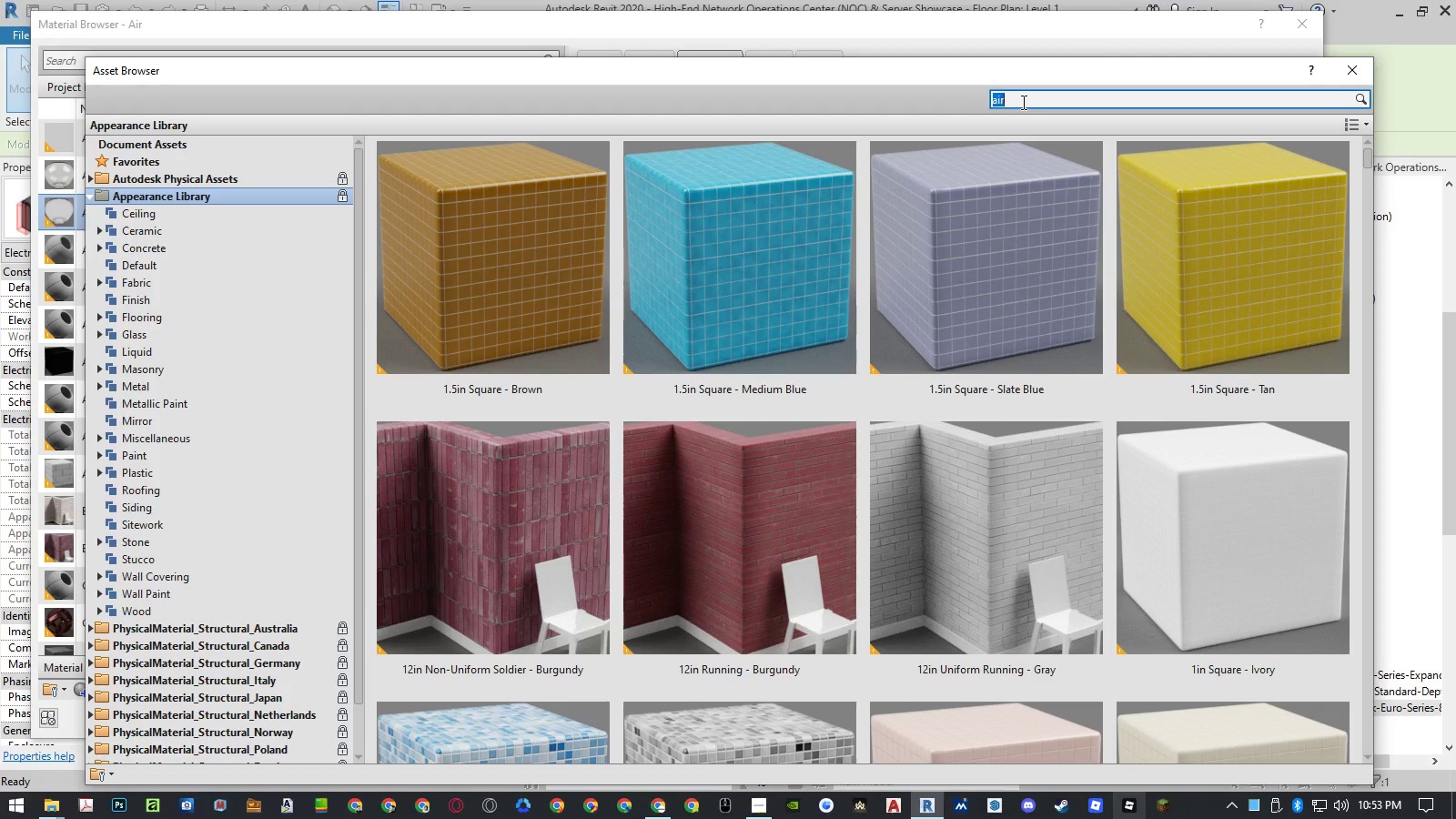 
key(Enter)
 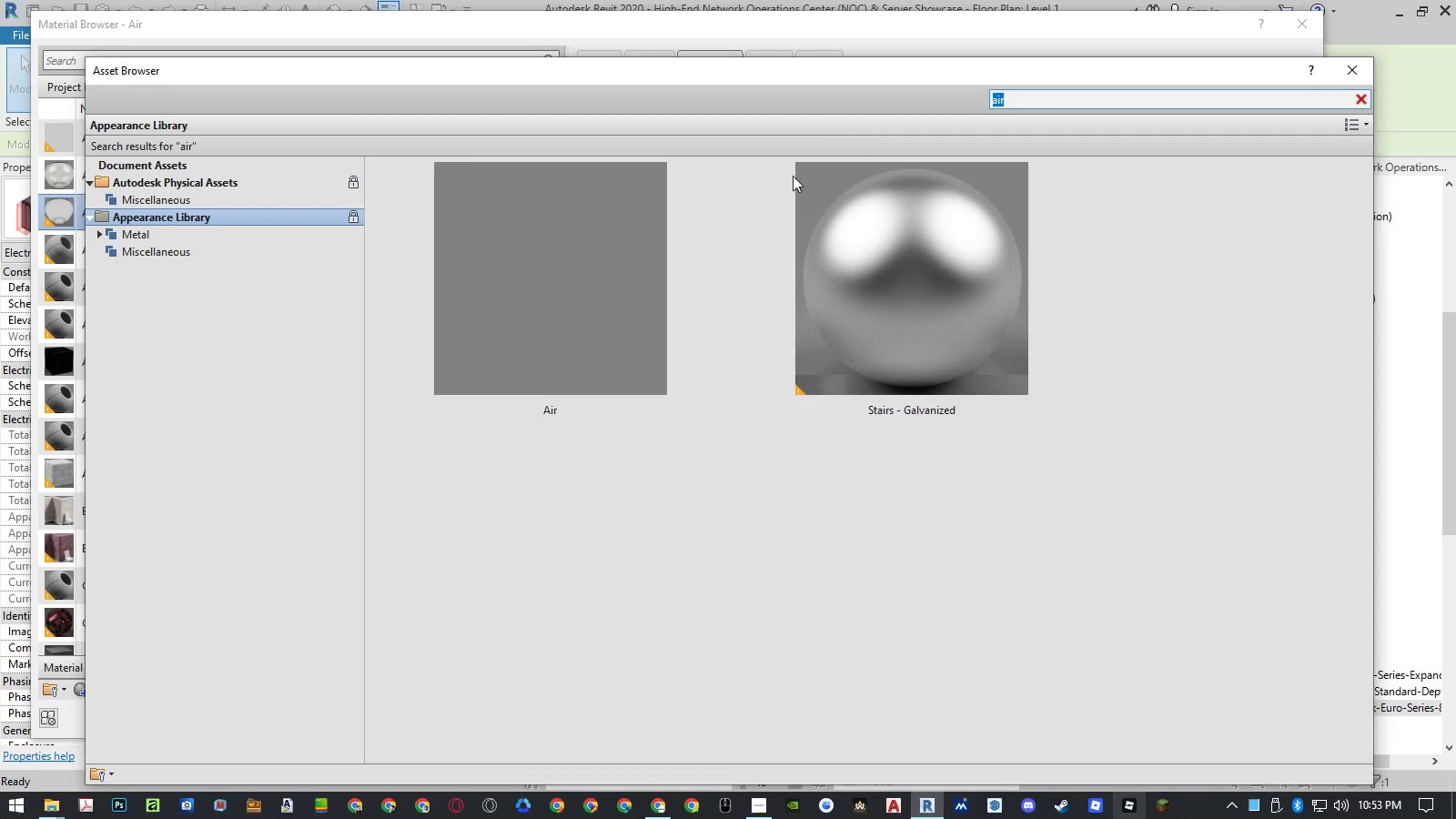 
left_click([556, 425])
 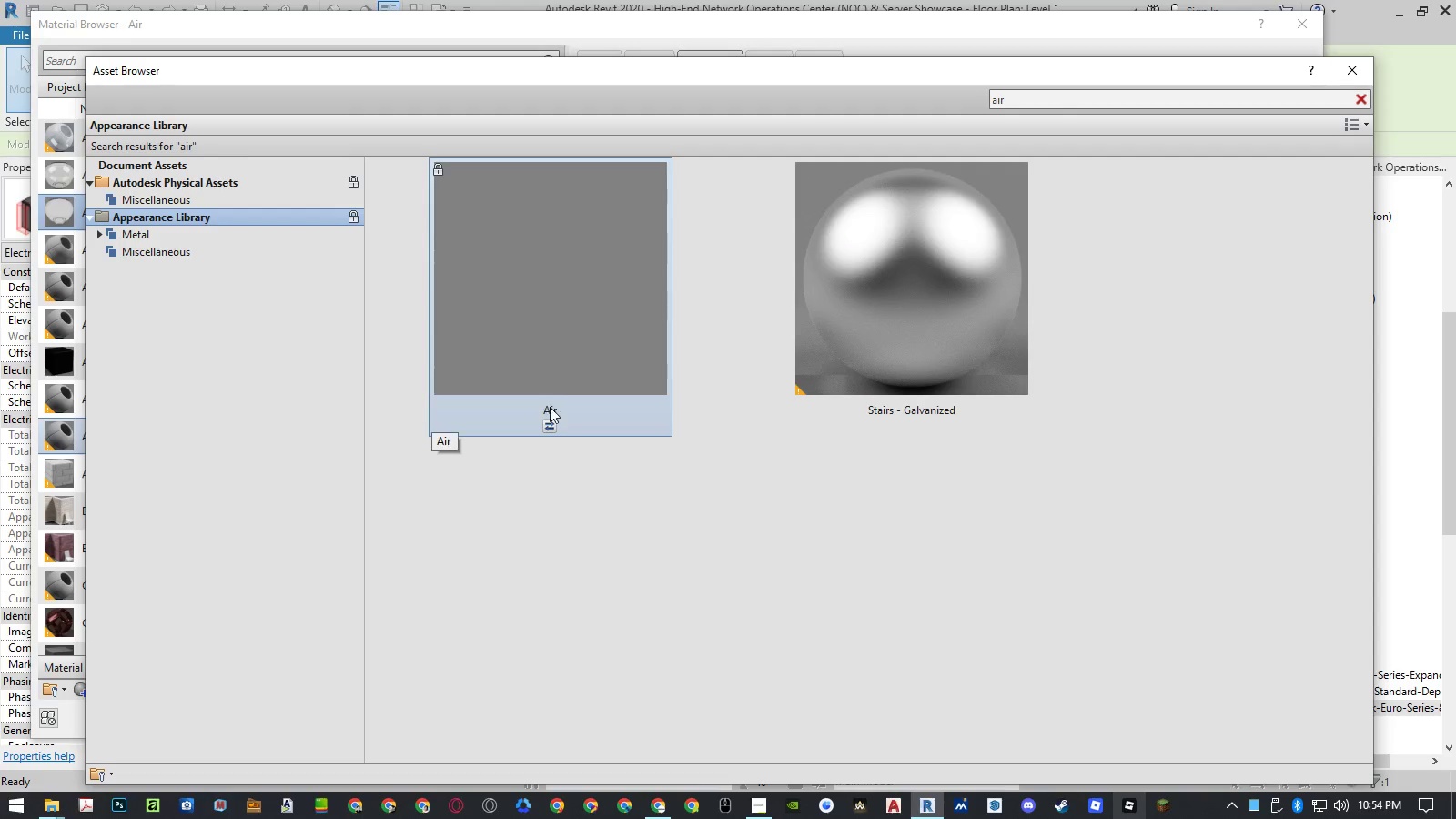 
left_click([545, 426])
 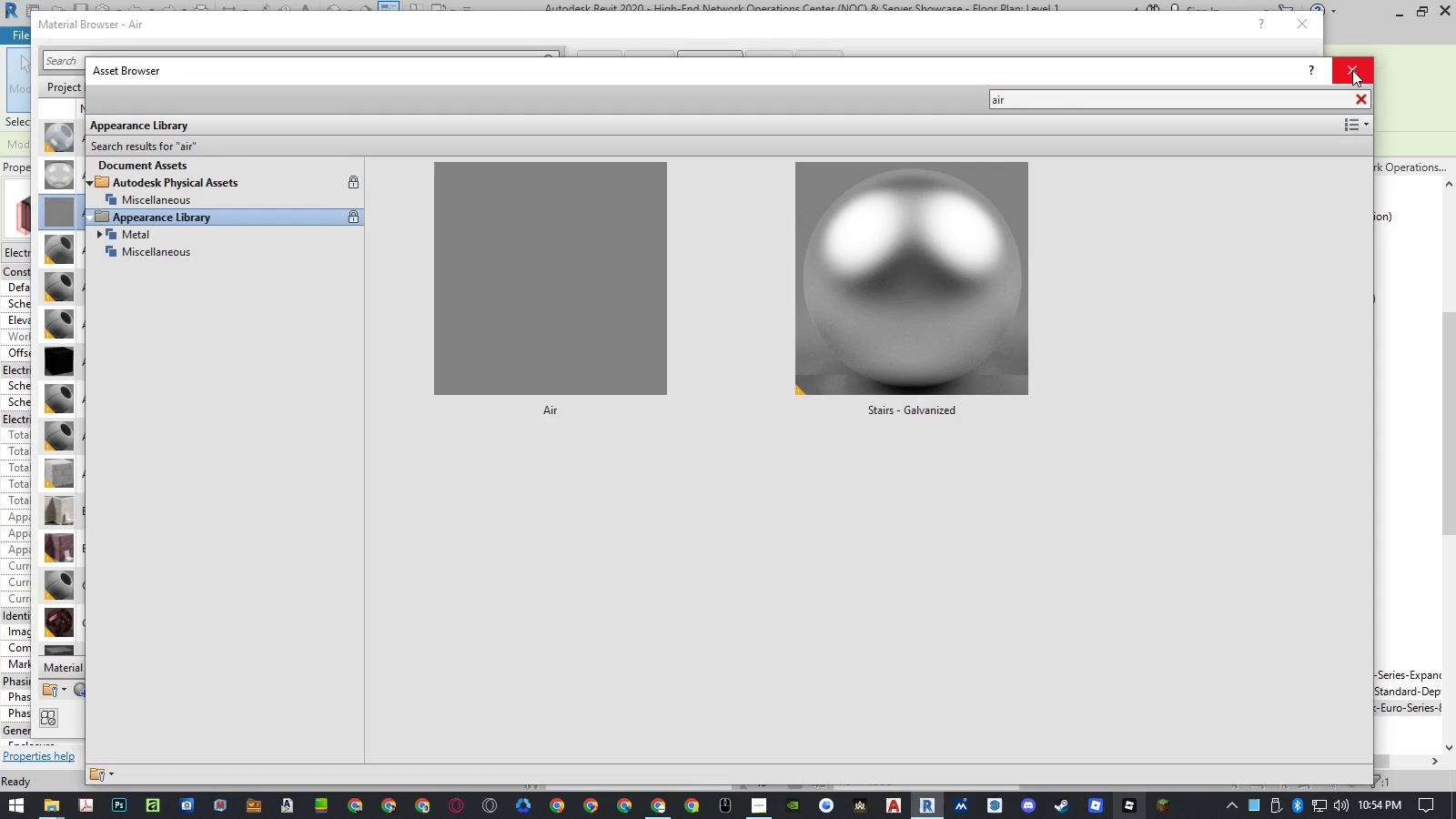 
left_click([1352, 70])
 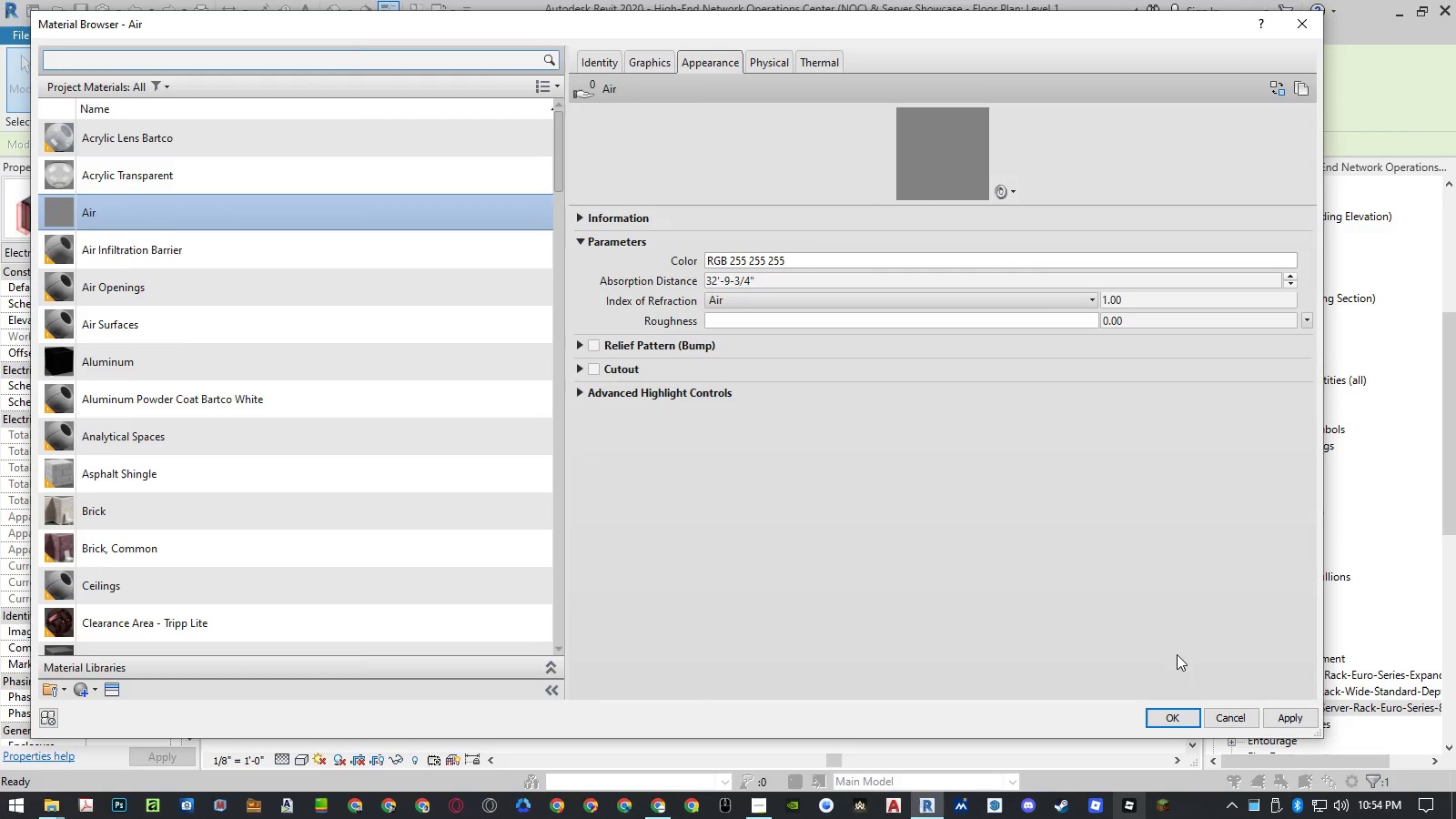 
left_click([1164, 721])
 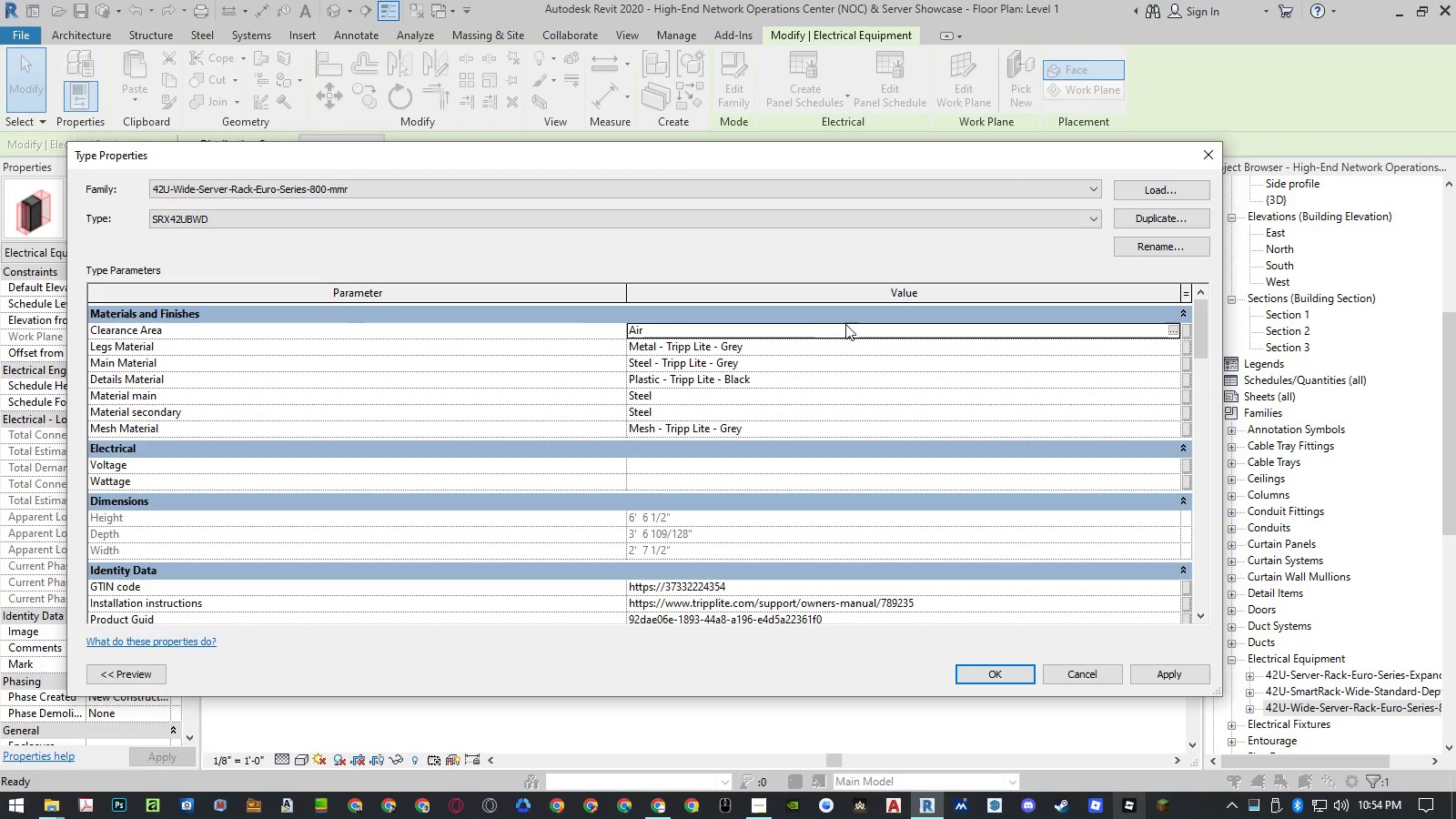 
left_click([815, 341])
 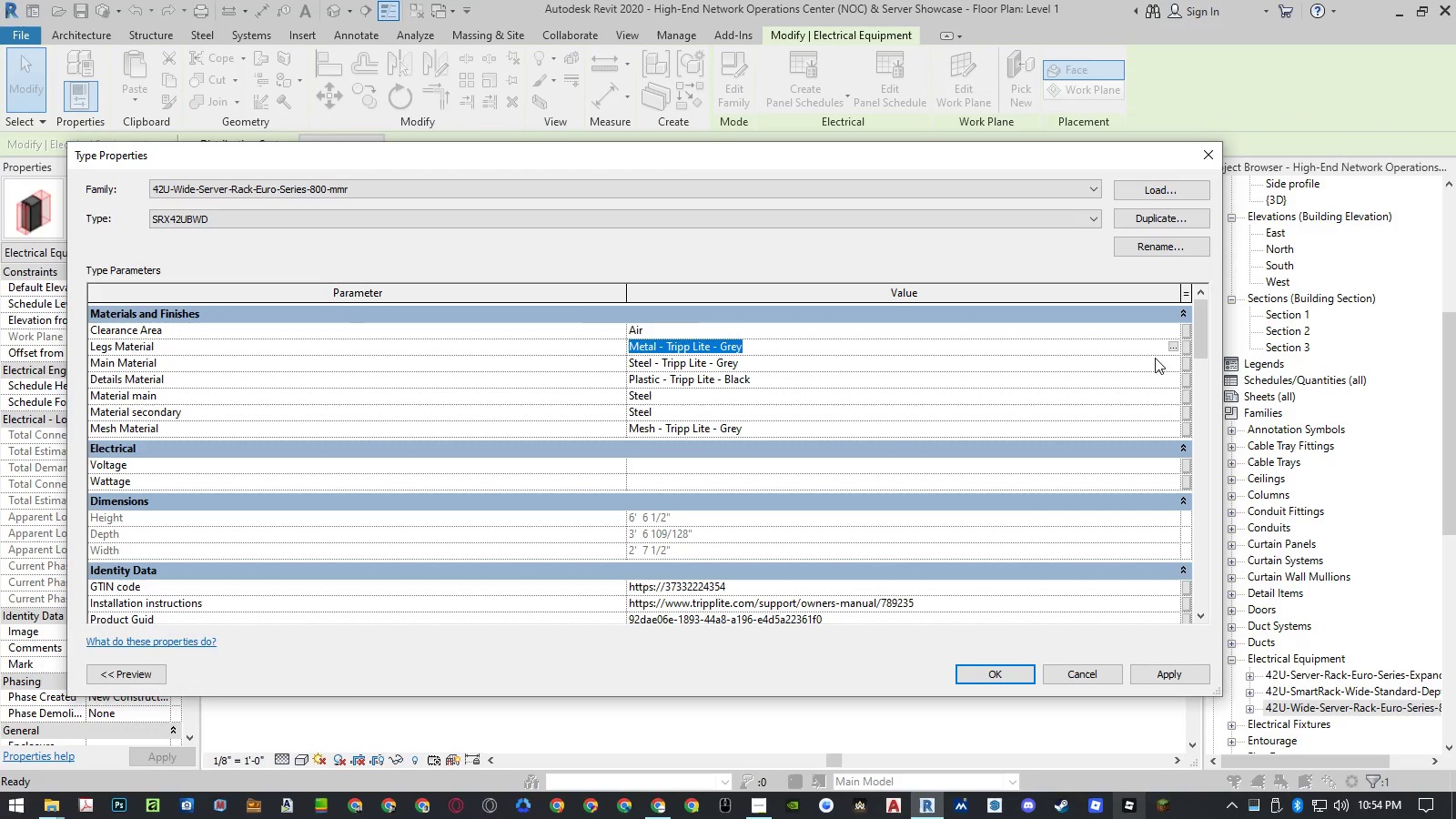 
left_click([1154, 368])
 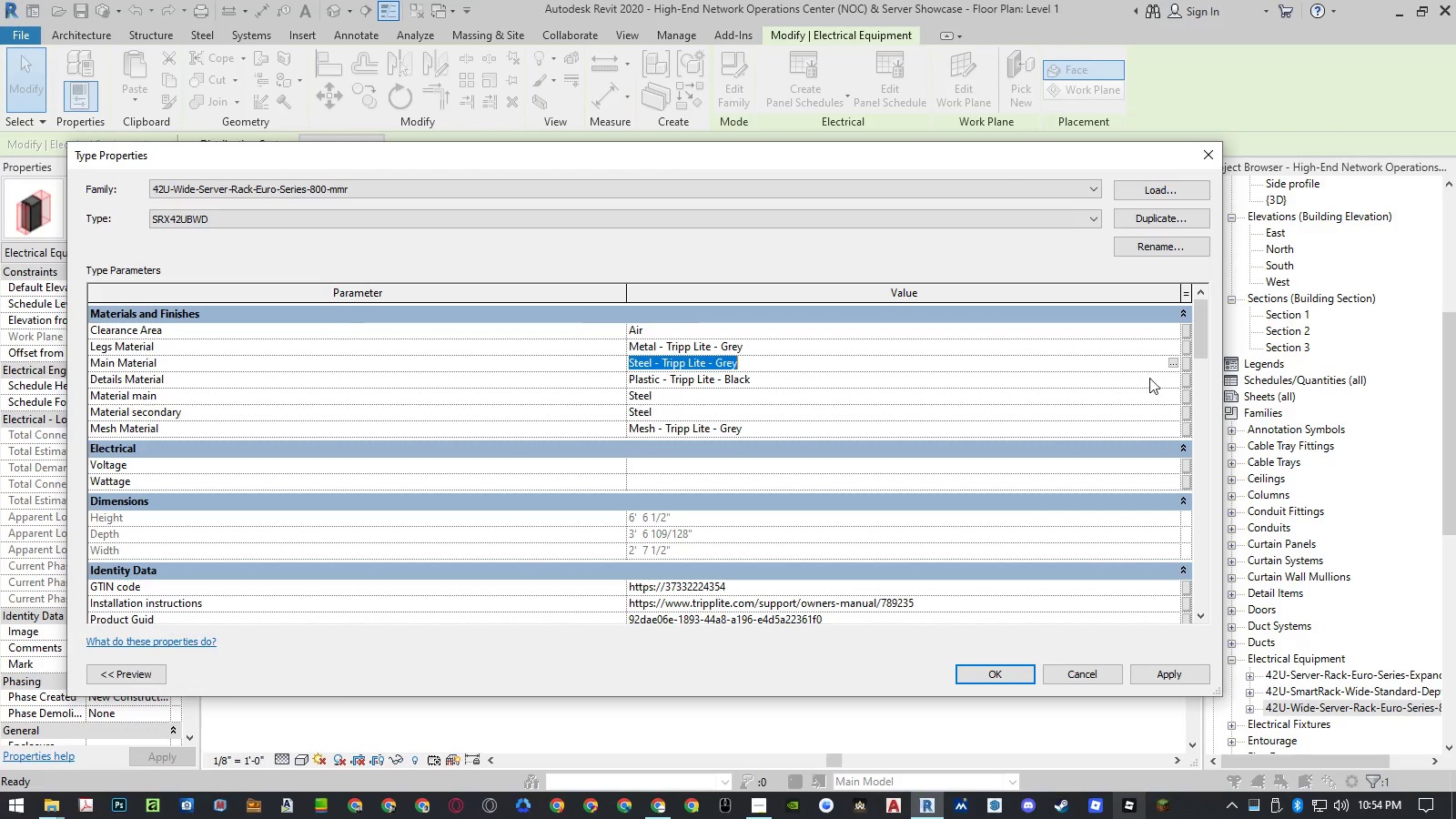 
left_click([1147, 383])
 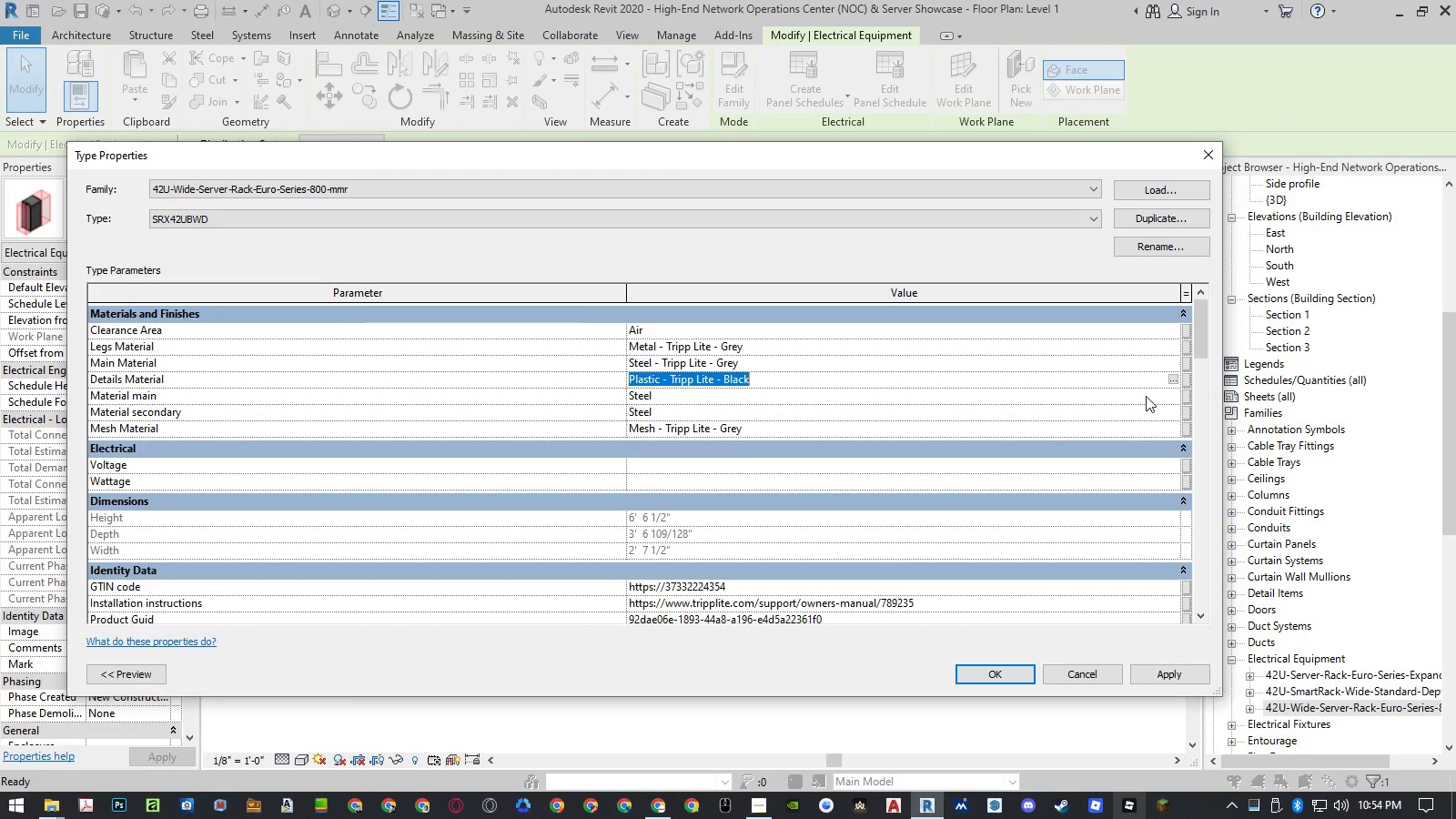 
left_click([1145, 402])
 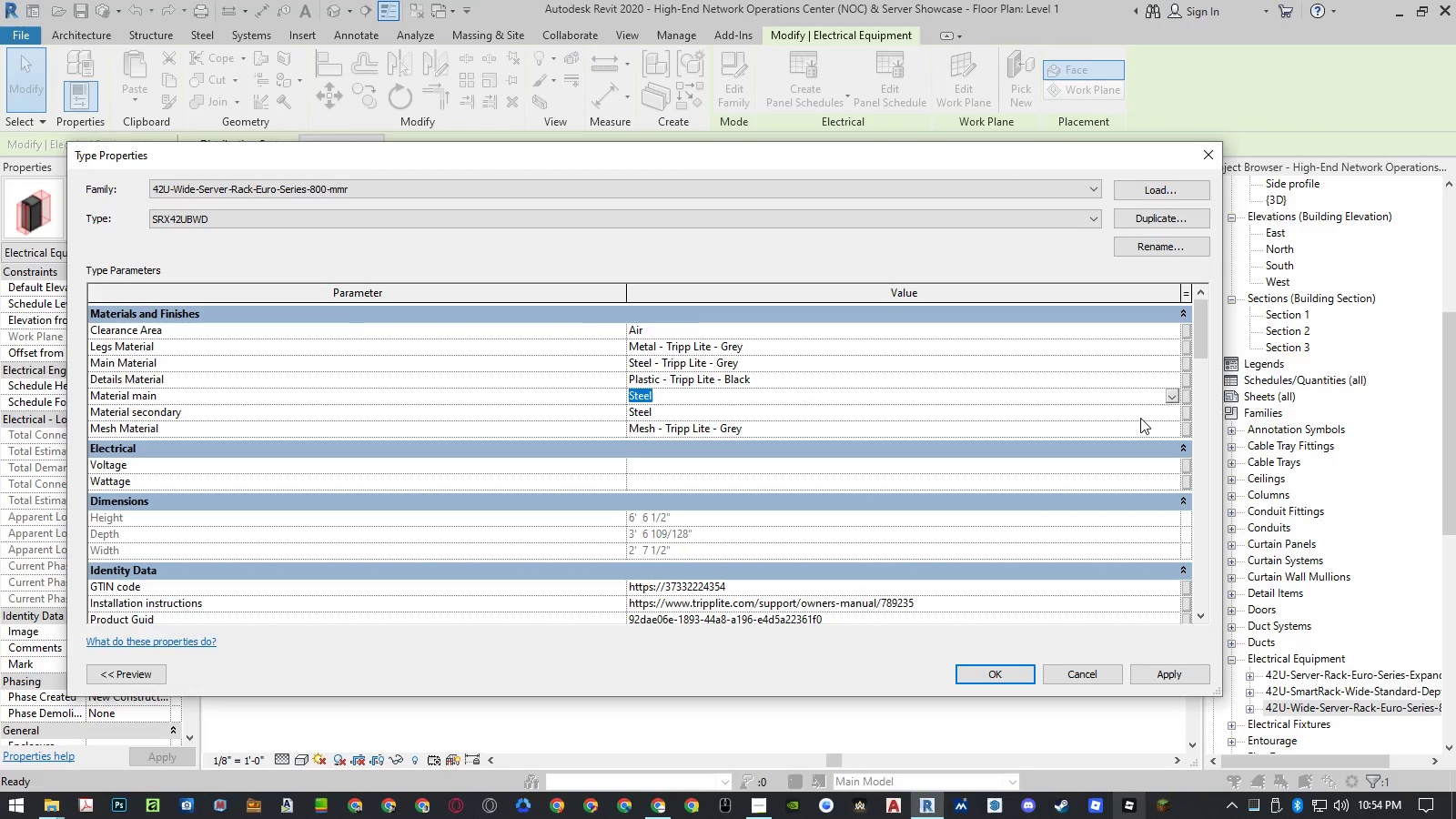 
left_click([1140, 418])
 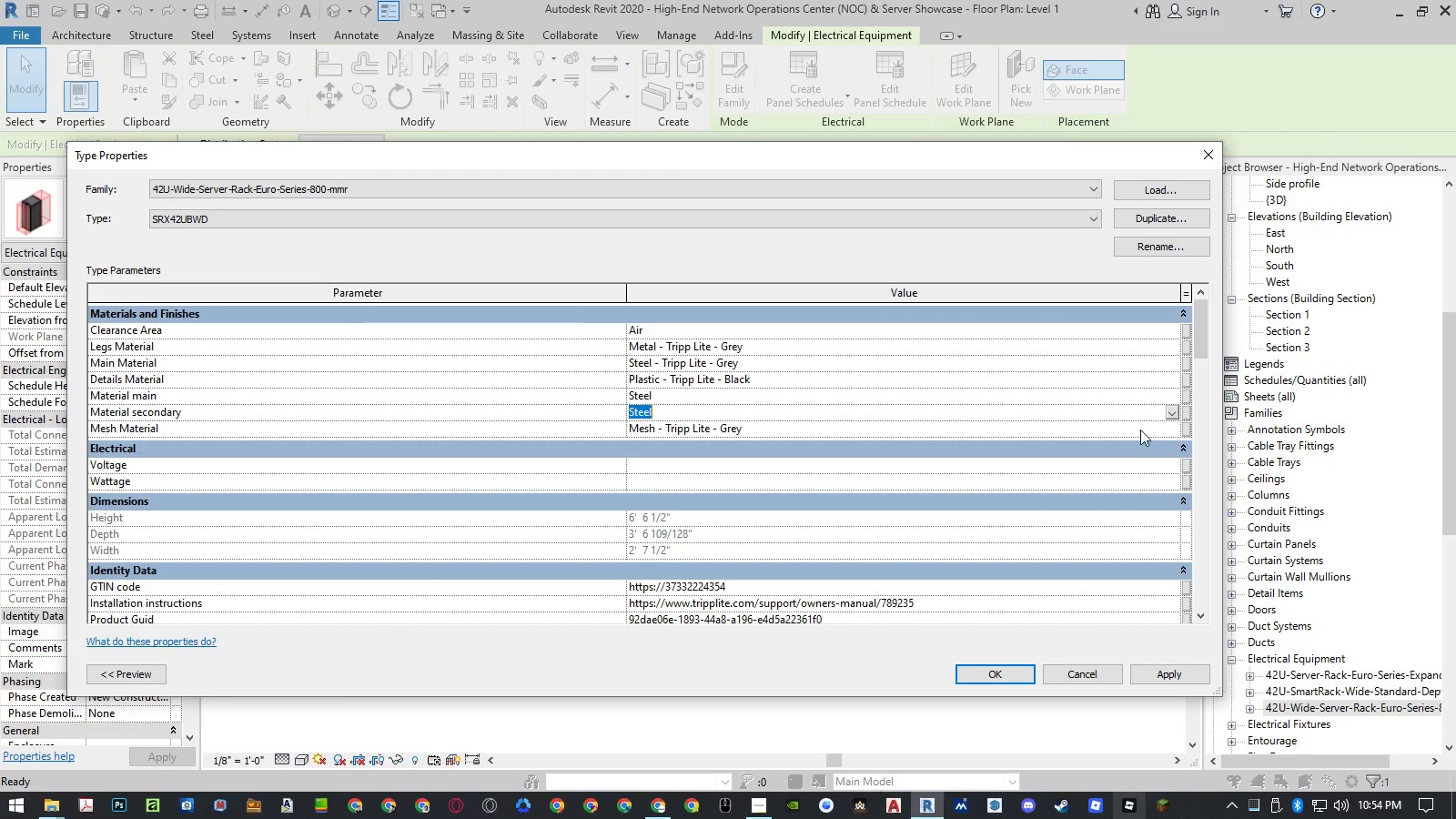 
left_click([1140, 430])
 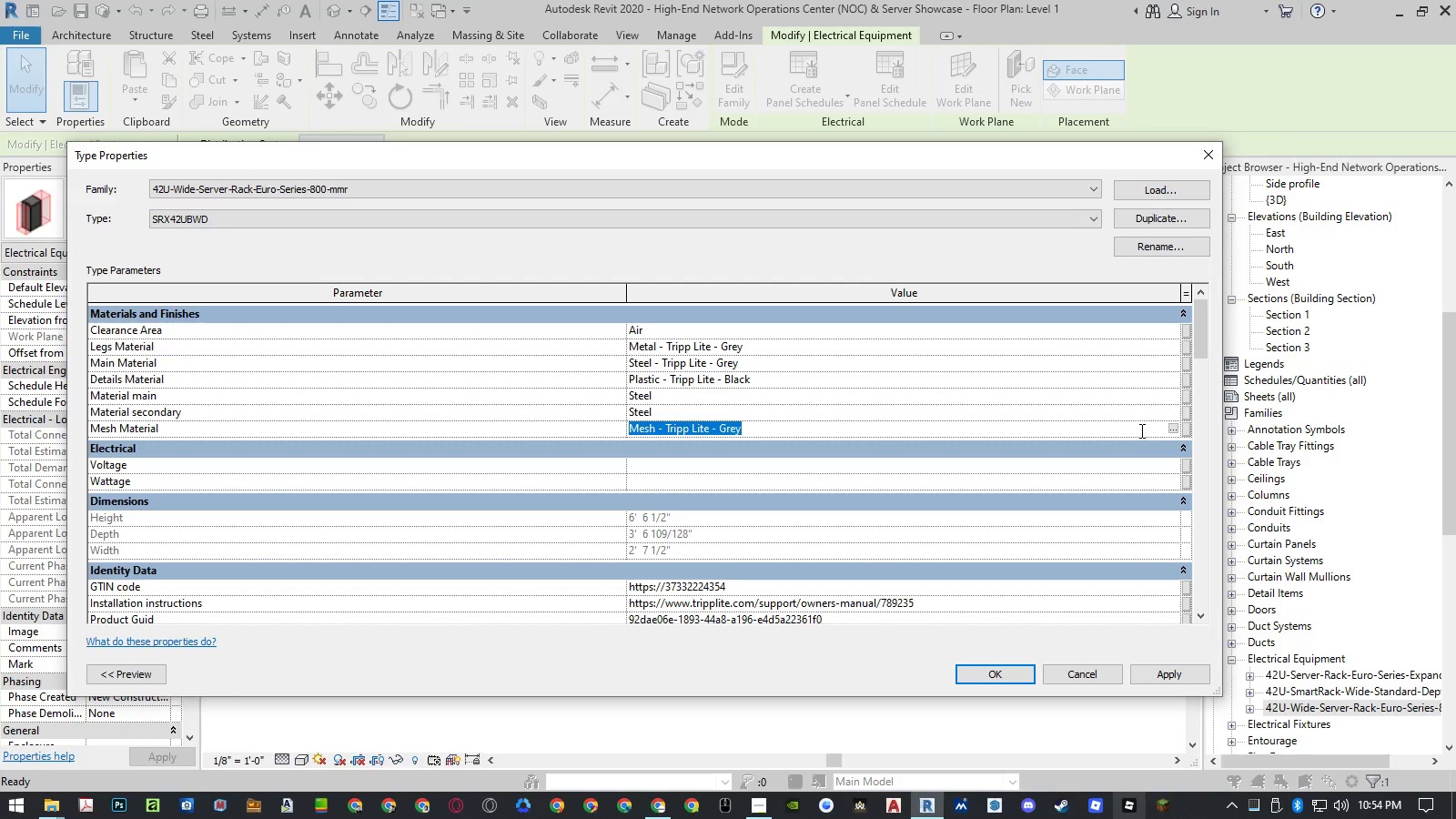 
left_click([1174, 431])
 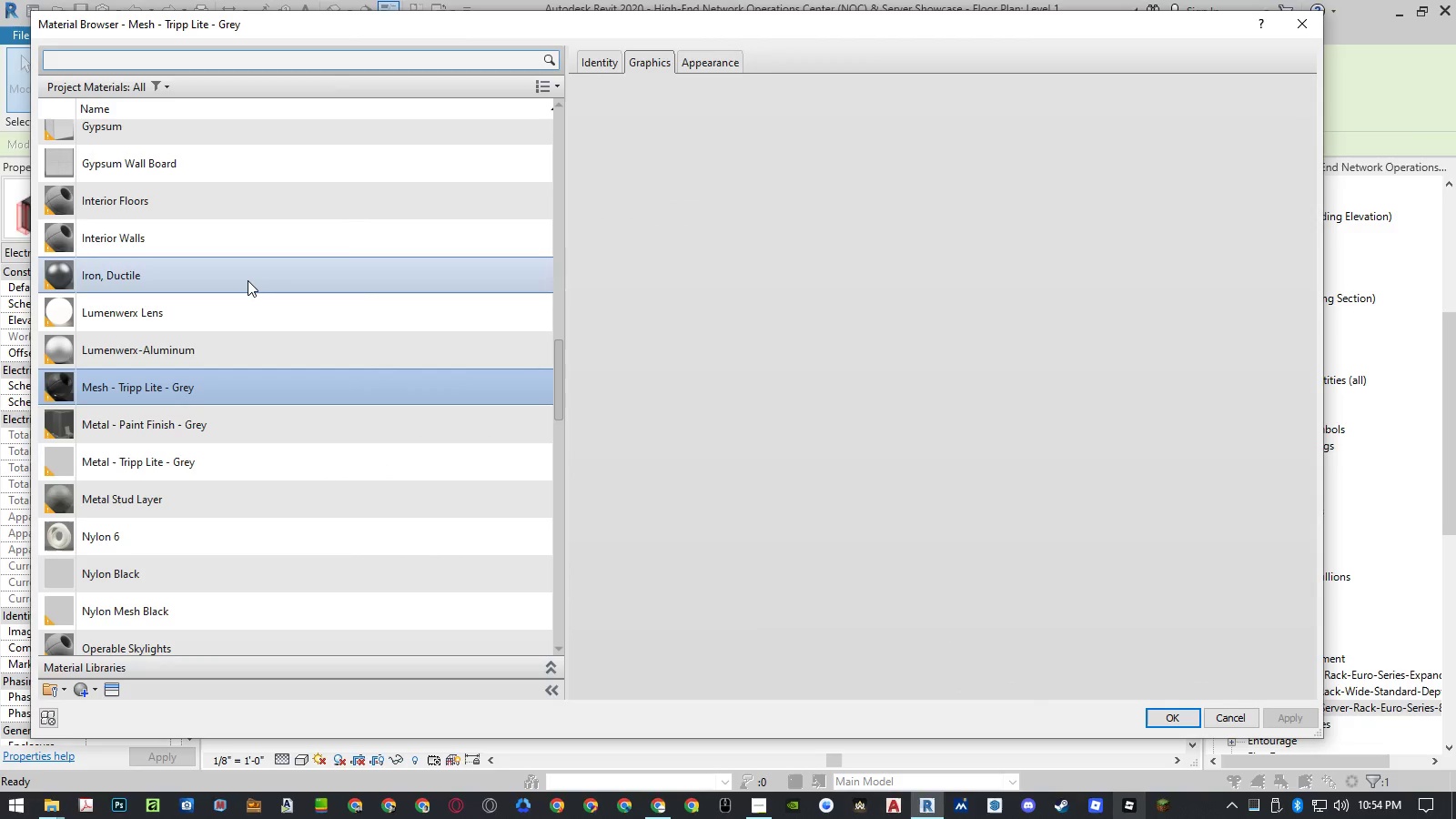 
left_click([248, 280])
 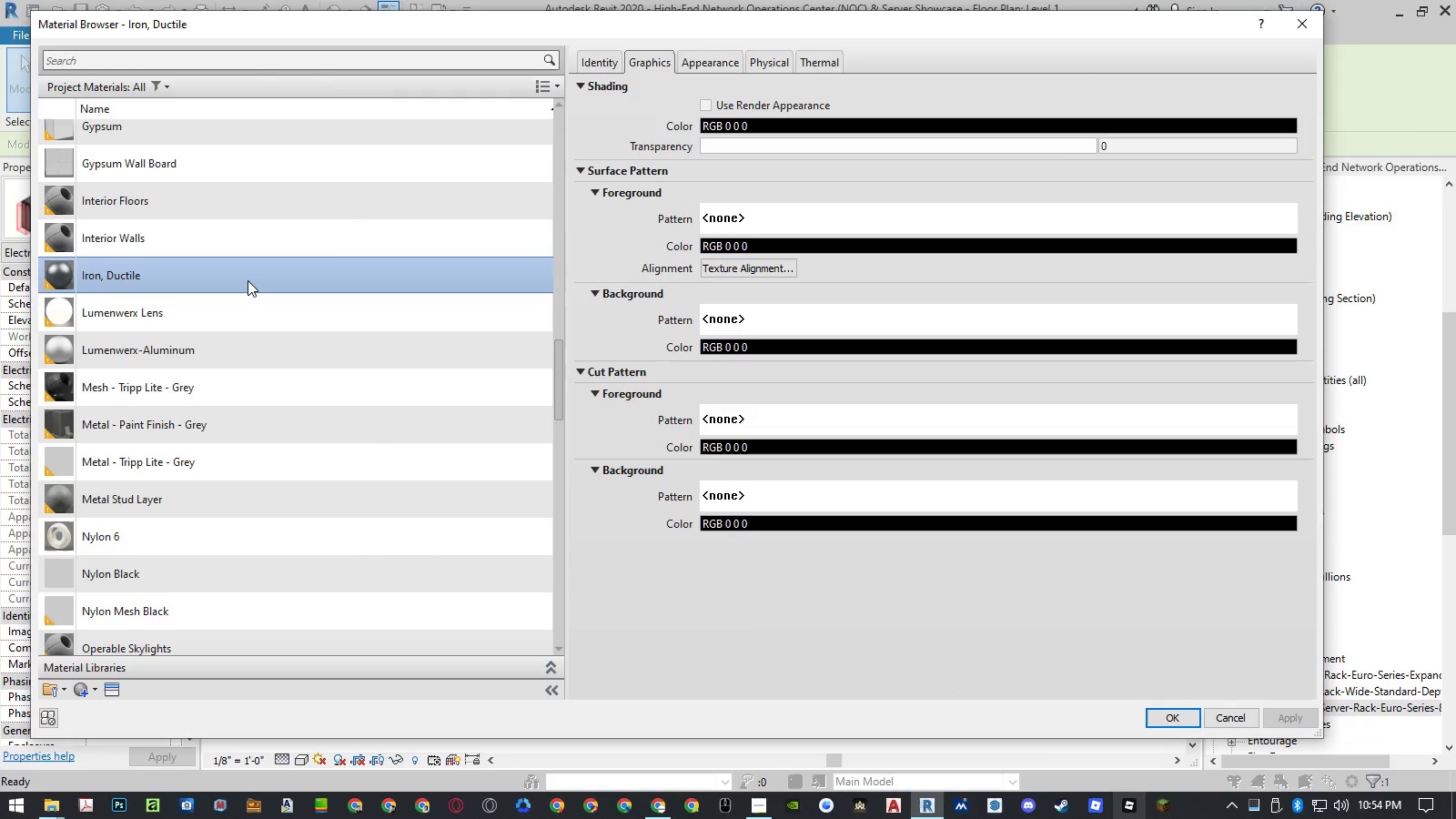 
type(gl)
 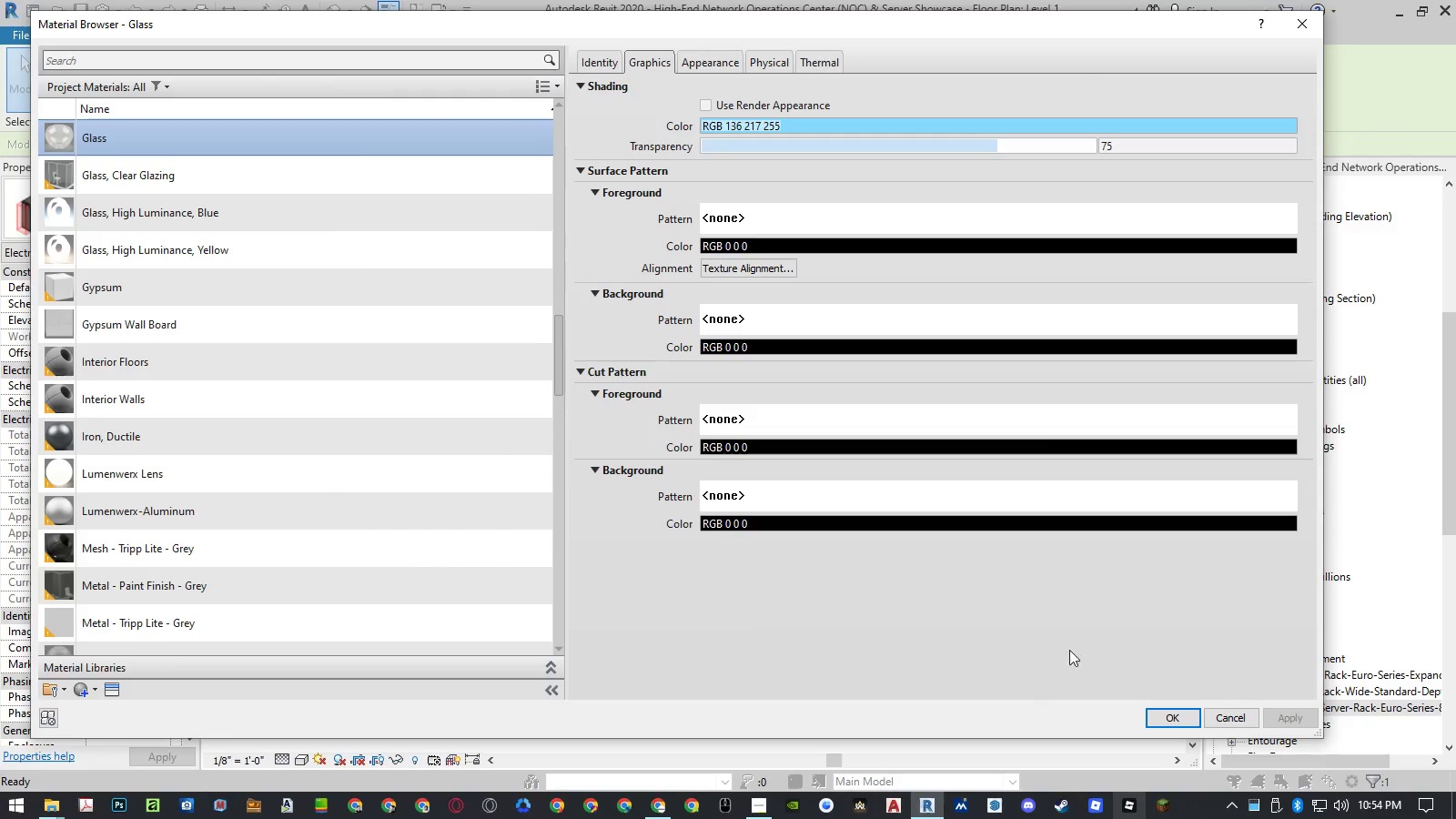 
left_click([1177, 715])
 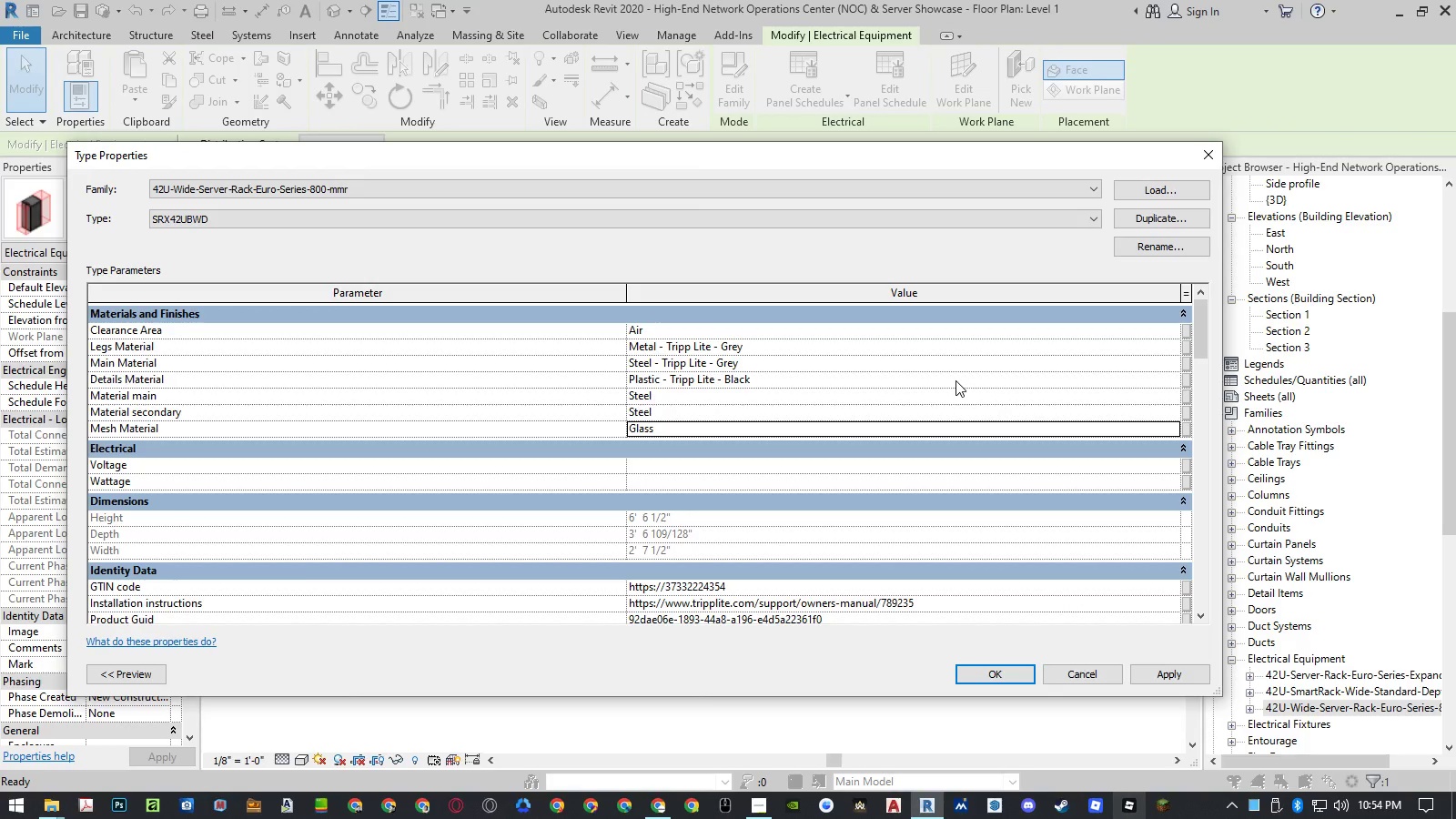 
left_click([992, 360])
 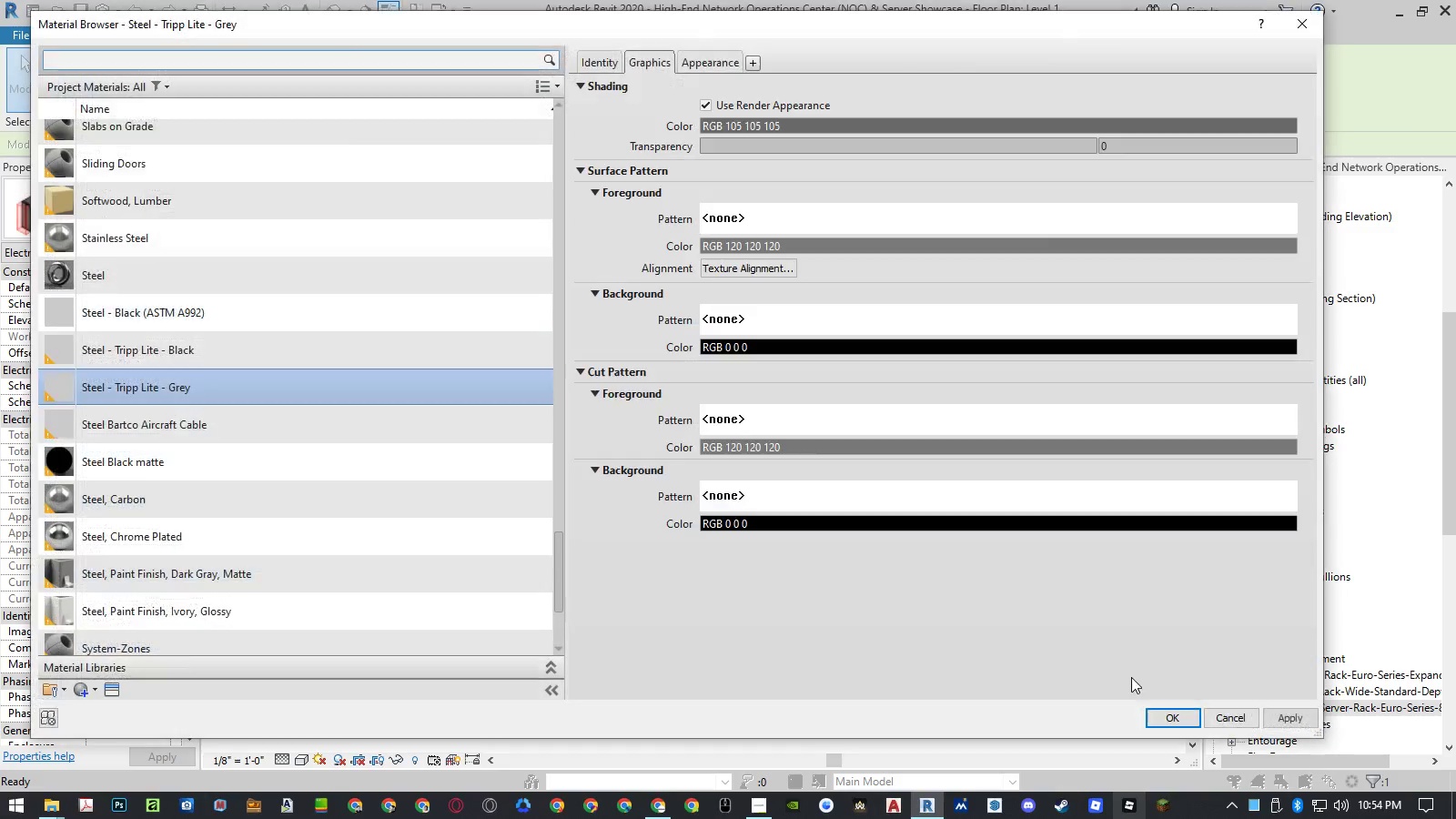 
left_click([358, 329])
 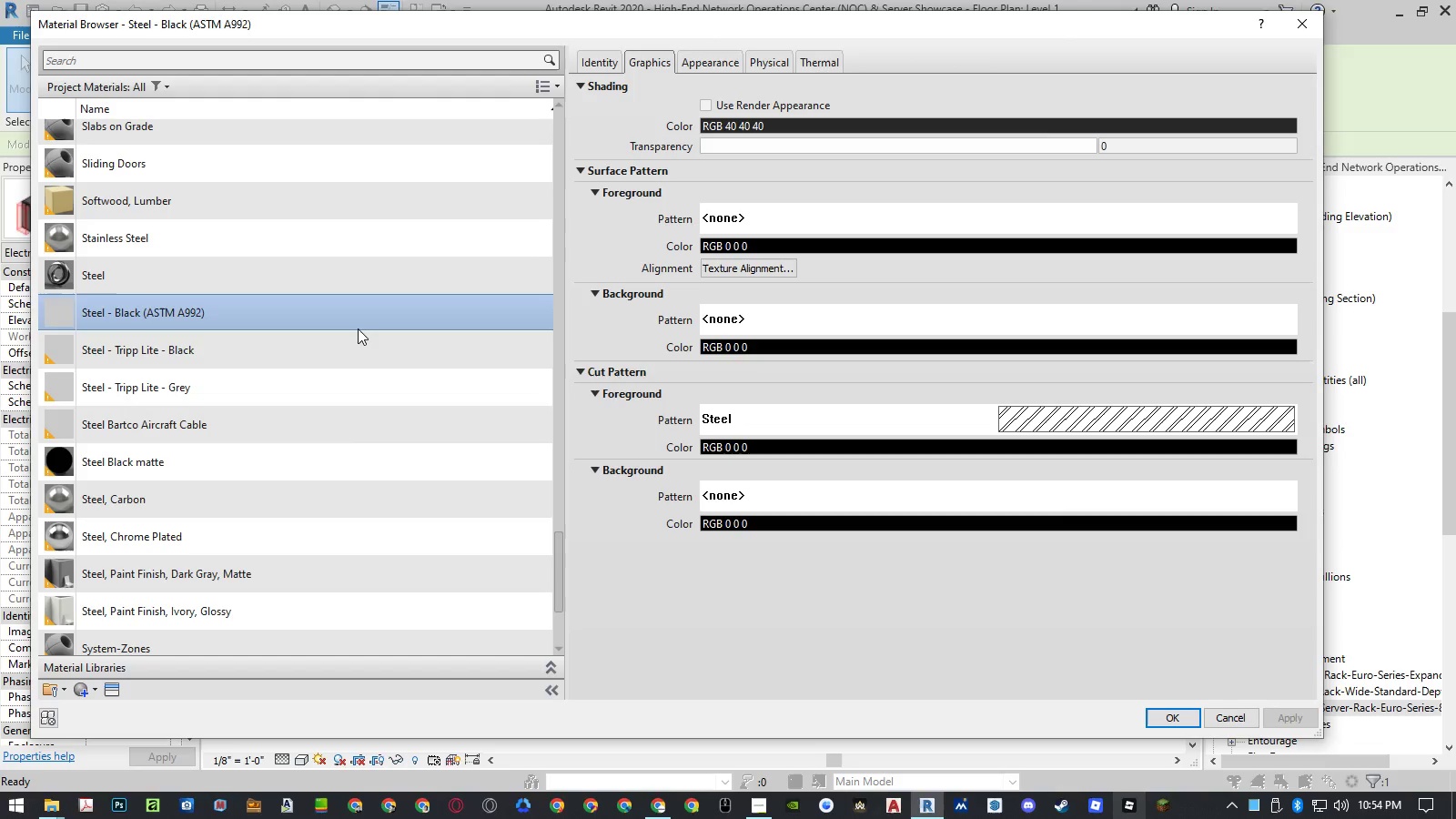 
type(al)
 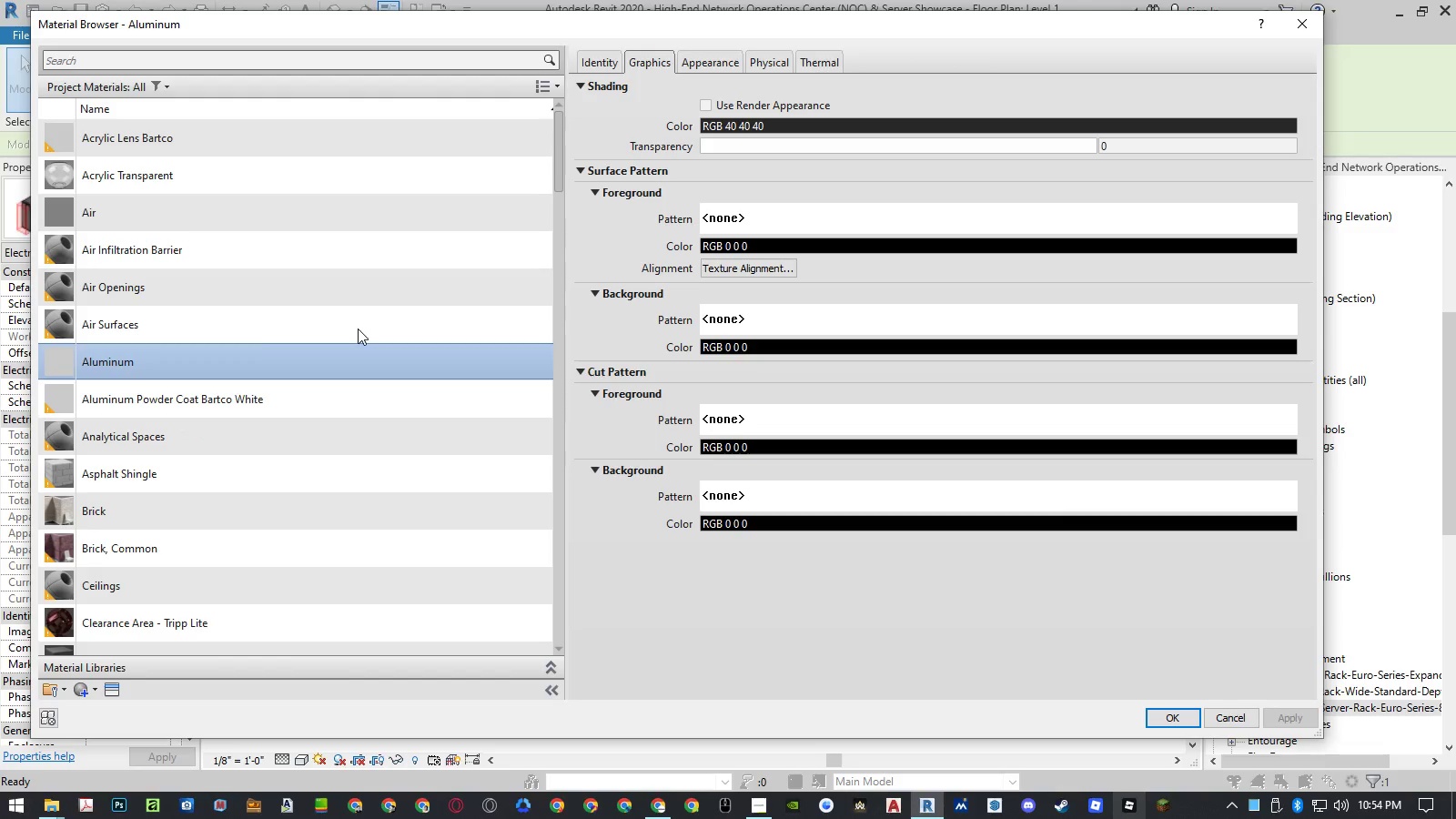 
left_click([350, 340])
 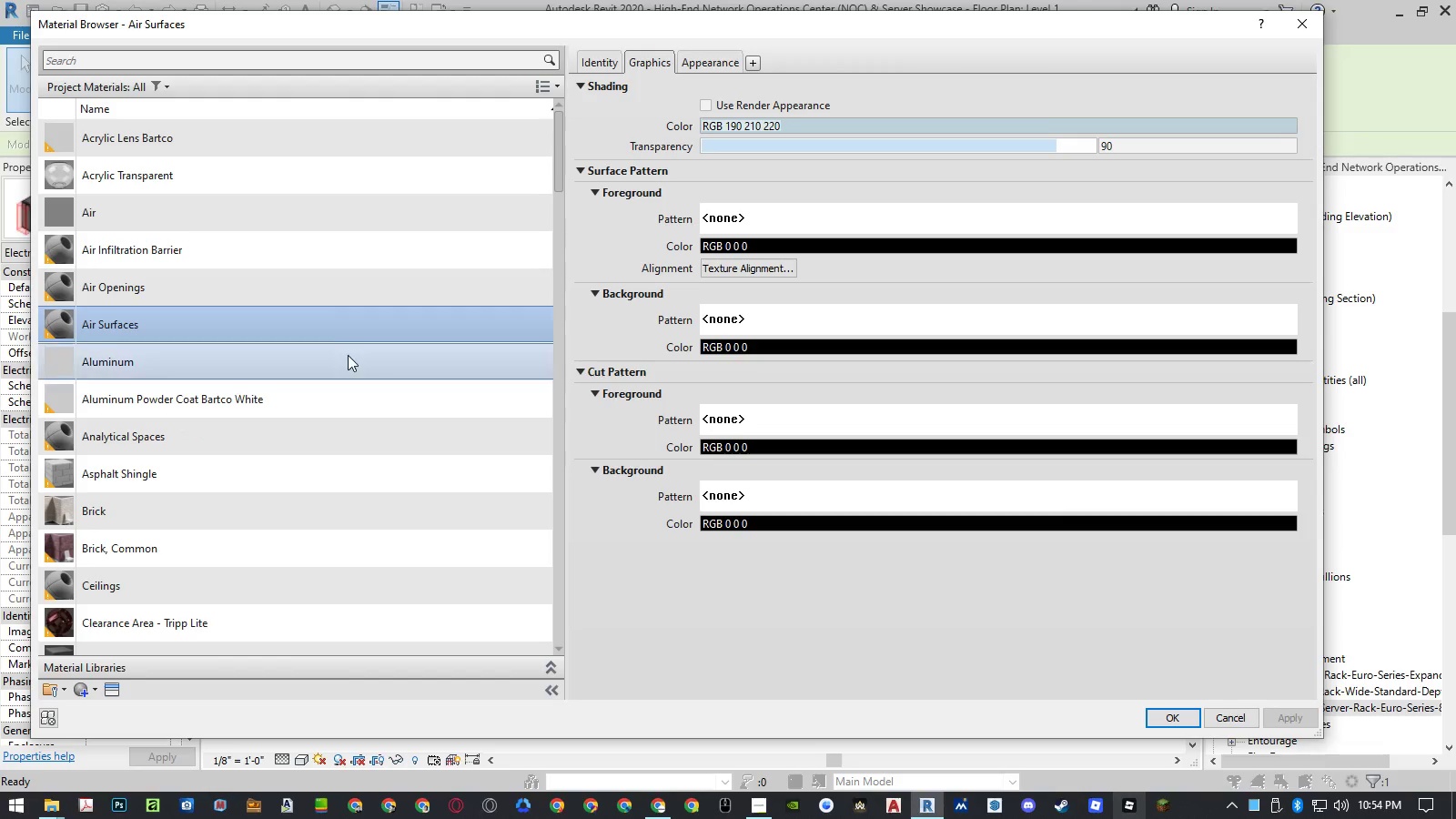 
left_click([347, 360])
 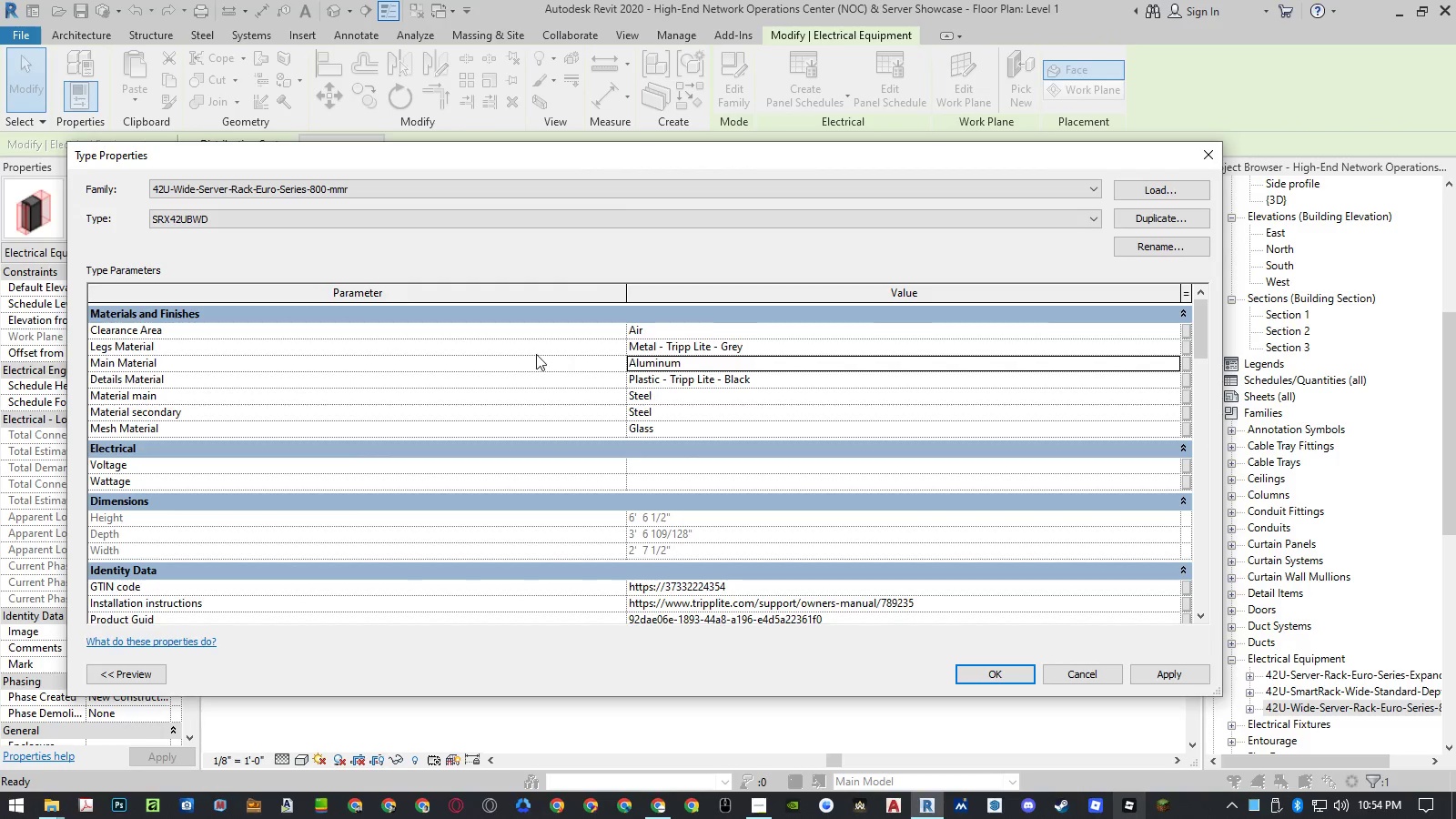 
left_click([784, 343])
 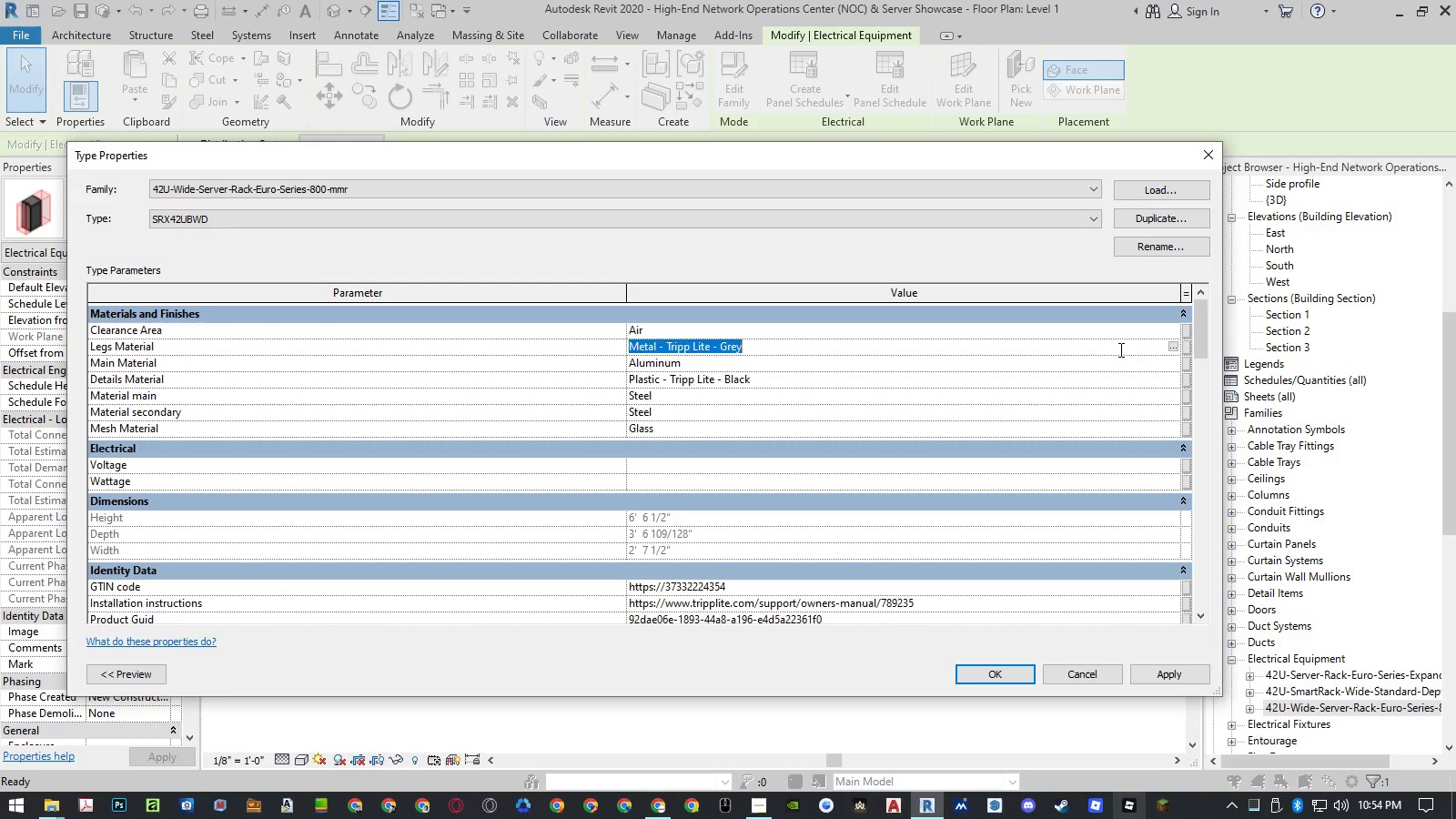 
left_click([829, 362])
 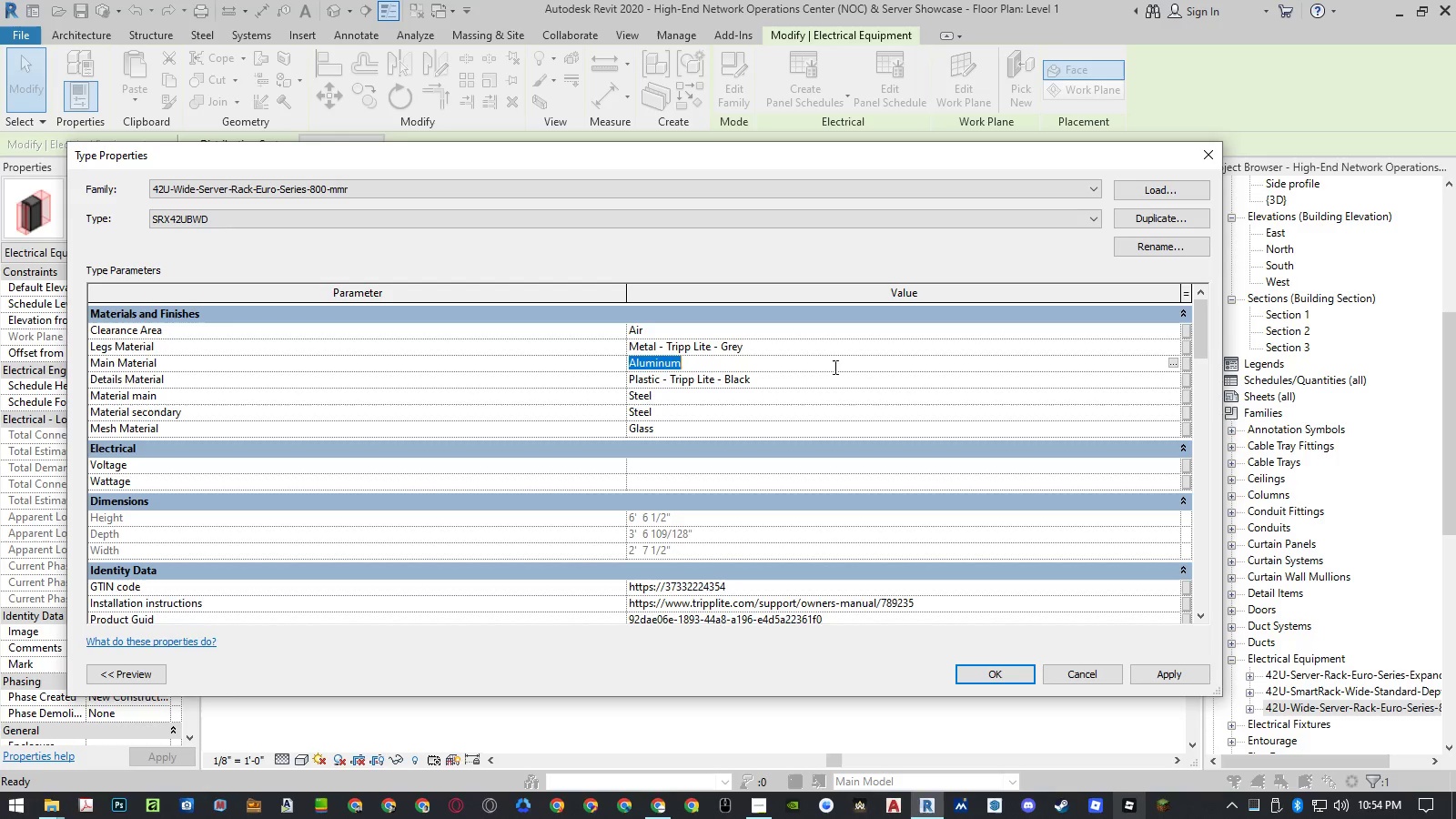 
key(Control+ControlLeft)
 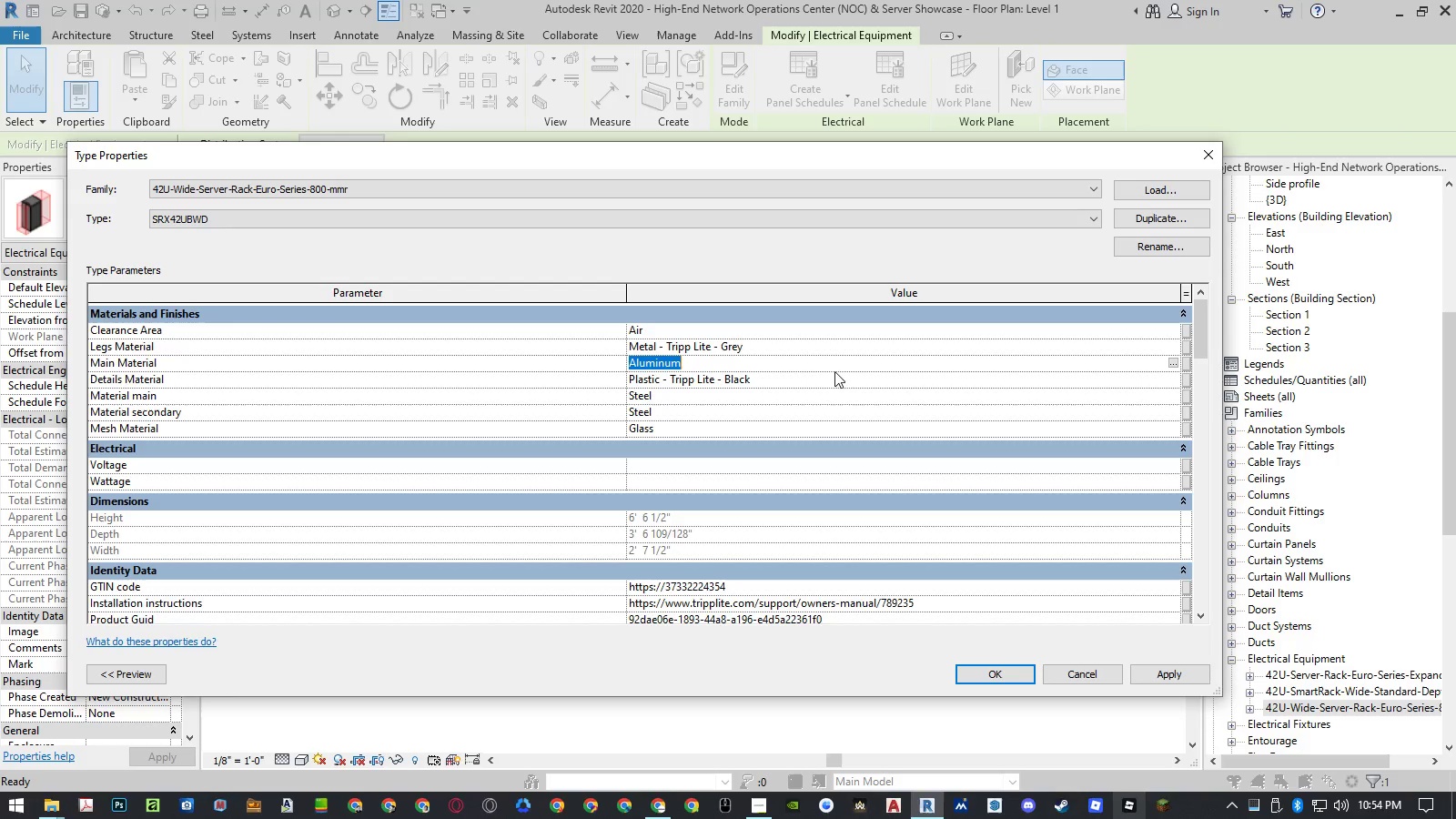 
key(Control+C)
 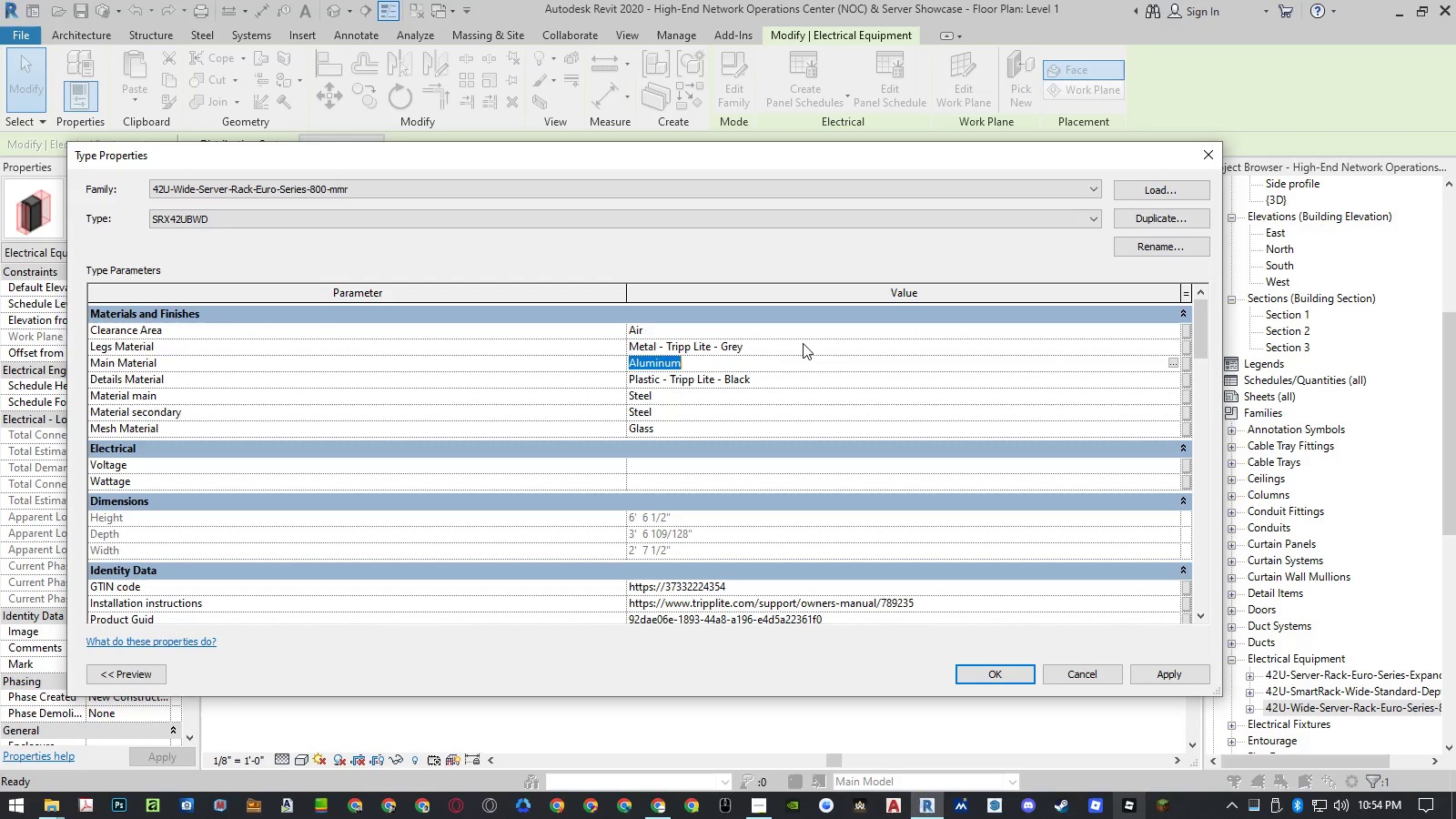 
left_click([803, 343])
 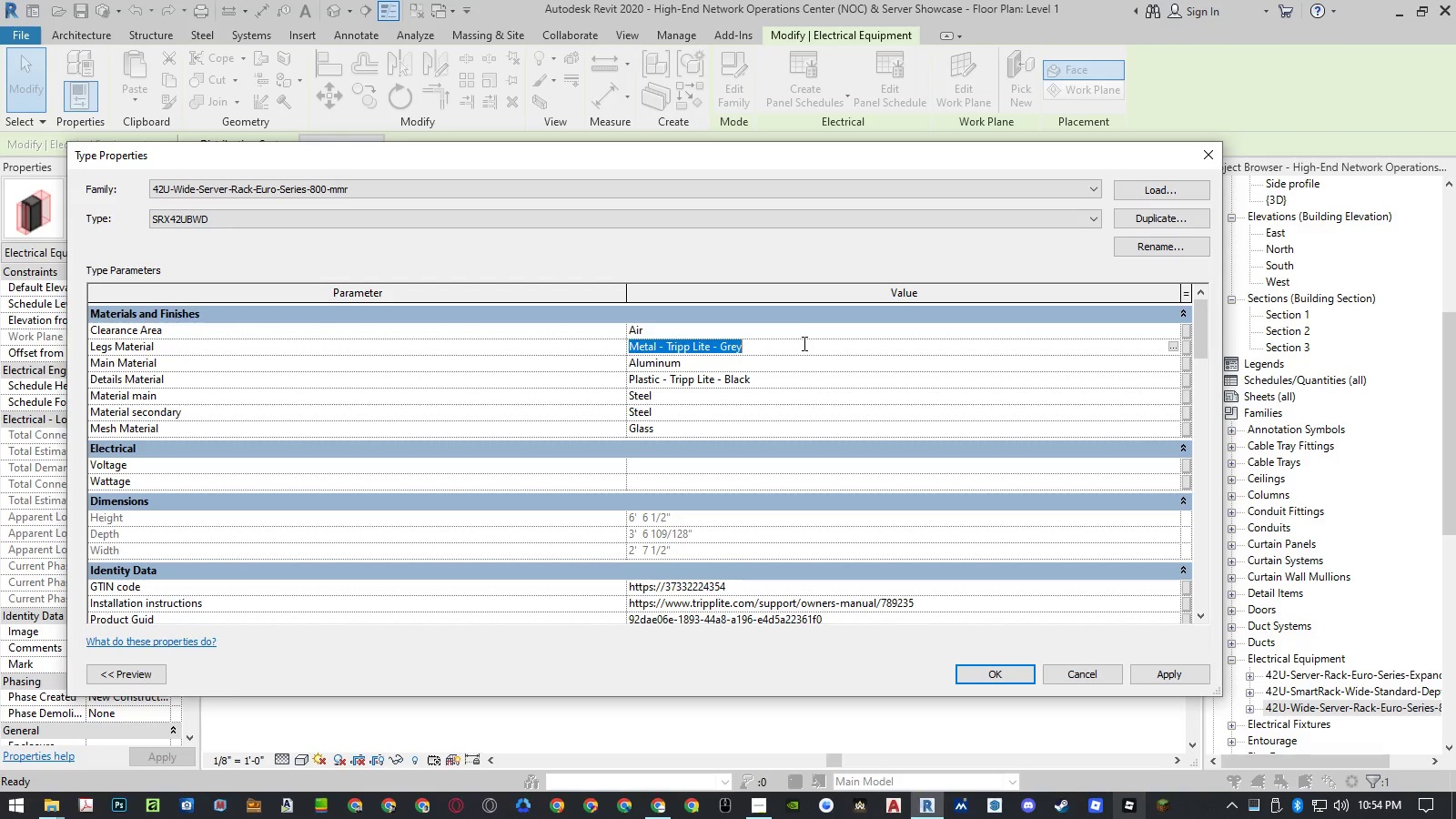 
key(Control+ControlLeft)
 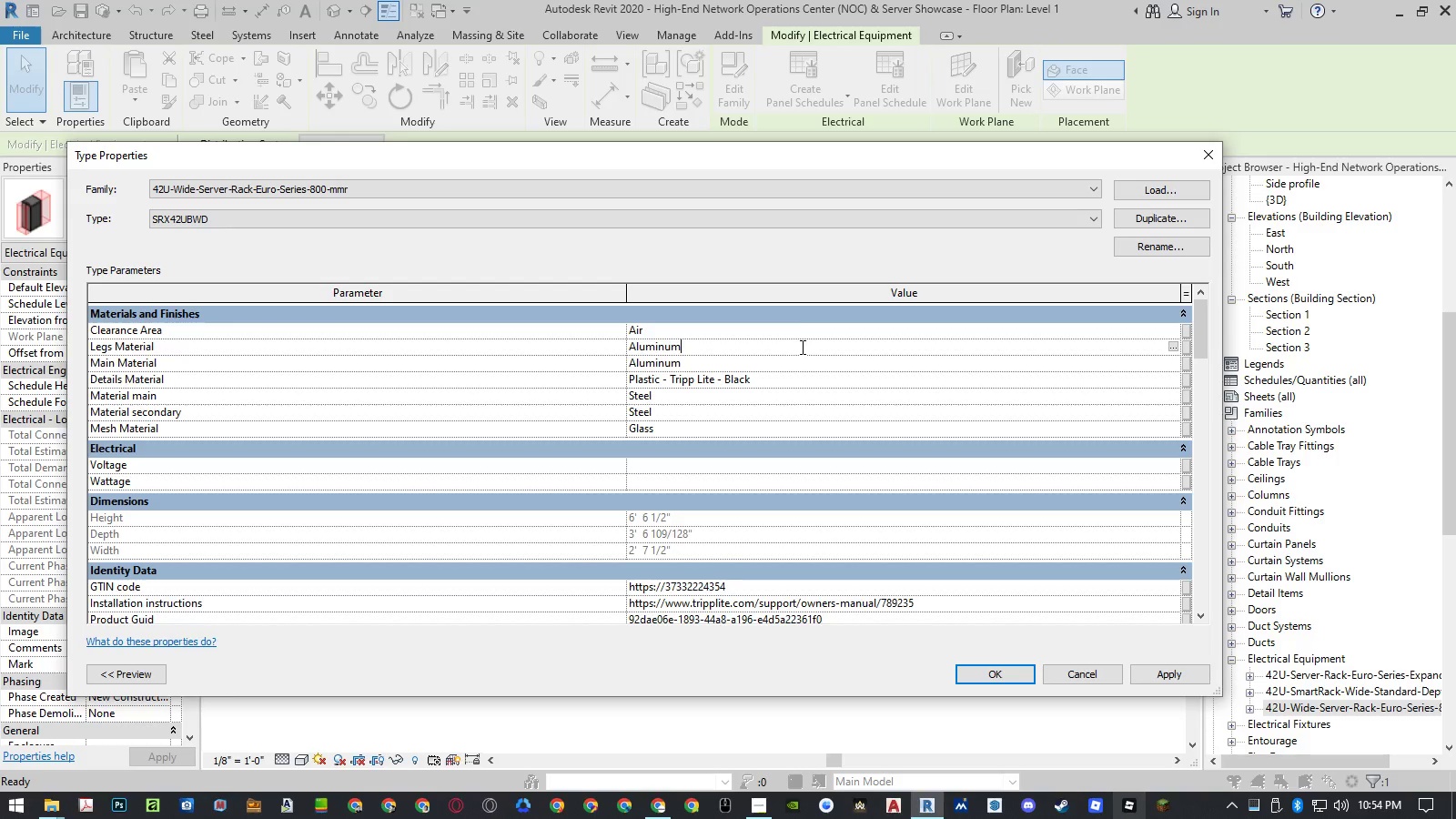 
key(Control+V)
 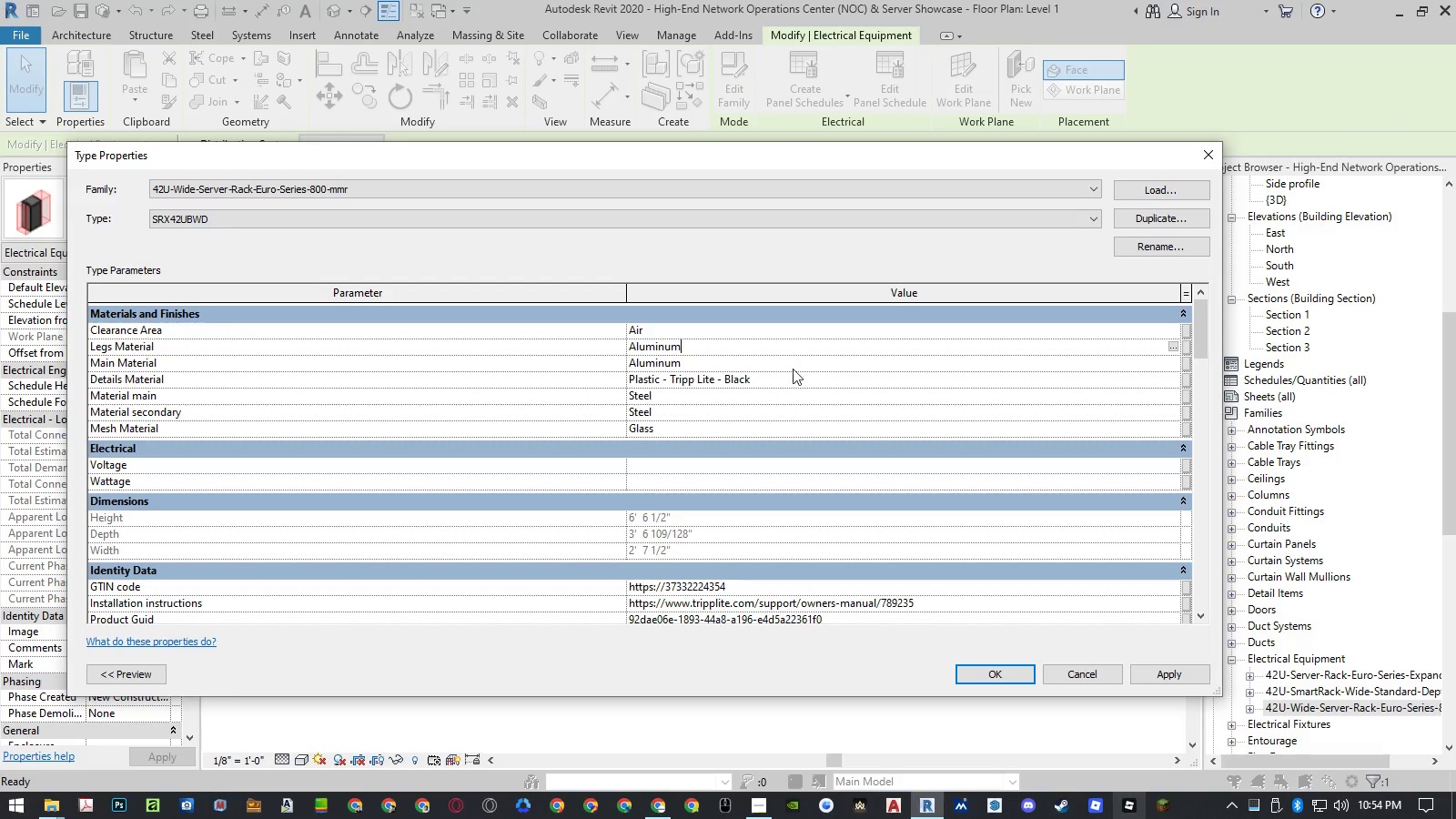 
left_click([790, 376])
 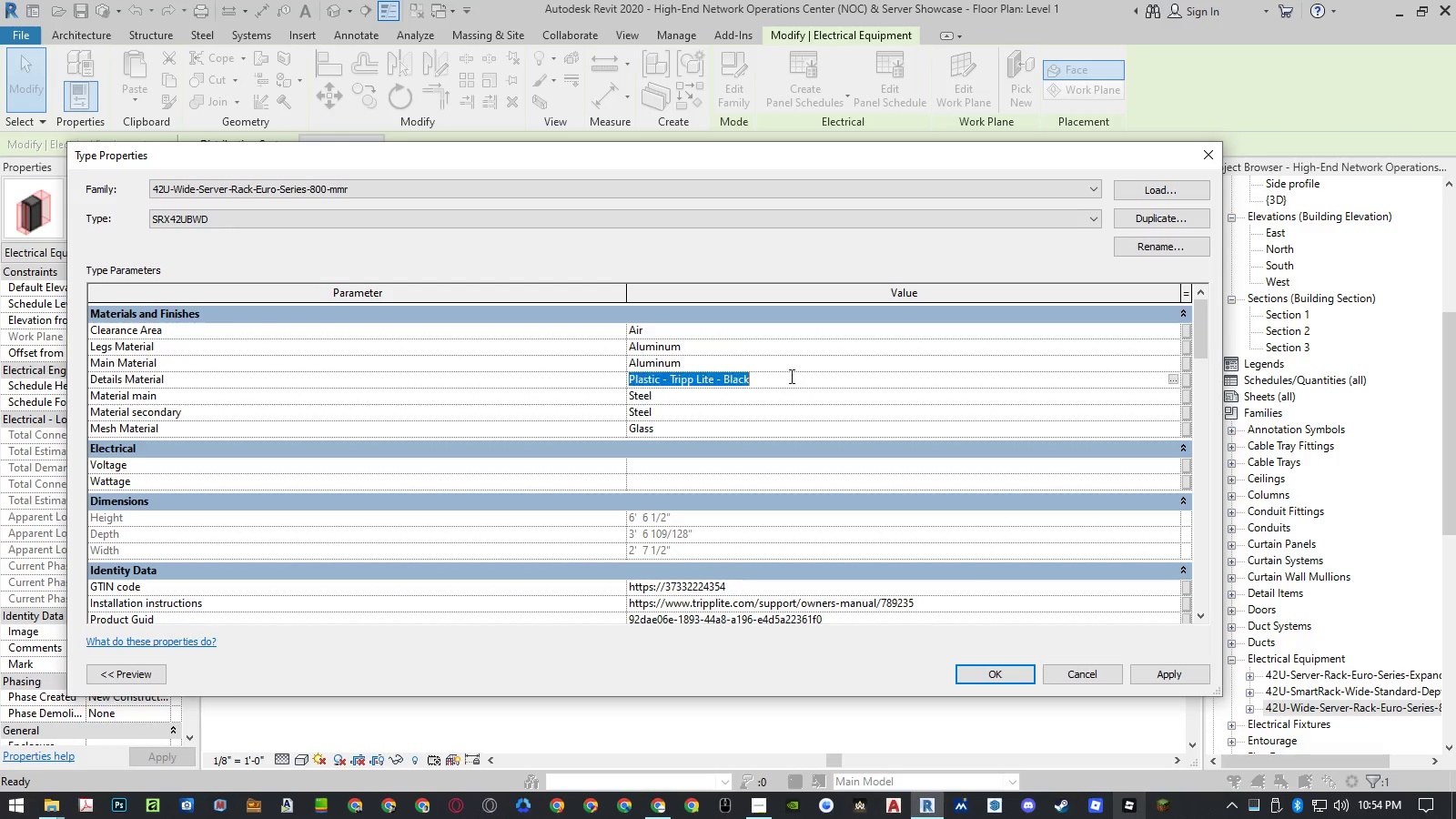 
key(Control+ControlLeft)
 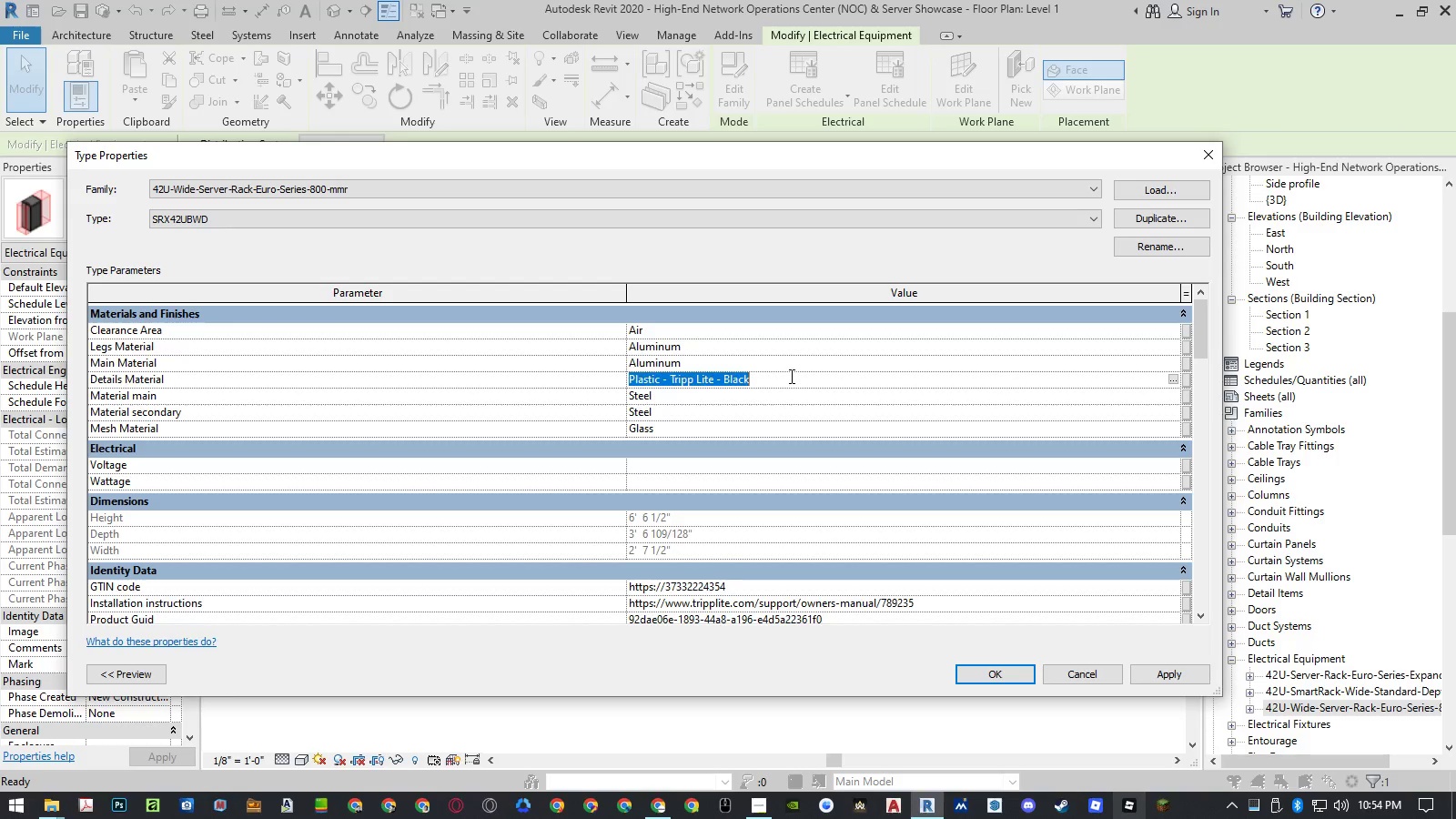 
key(Control+V)
 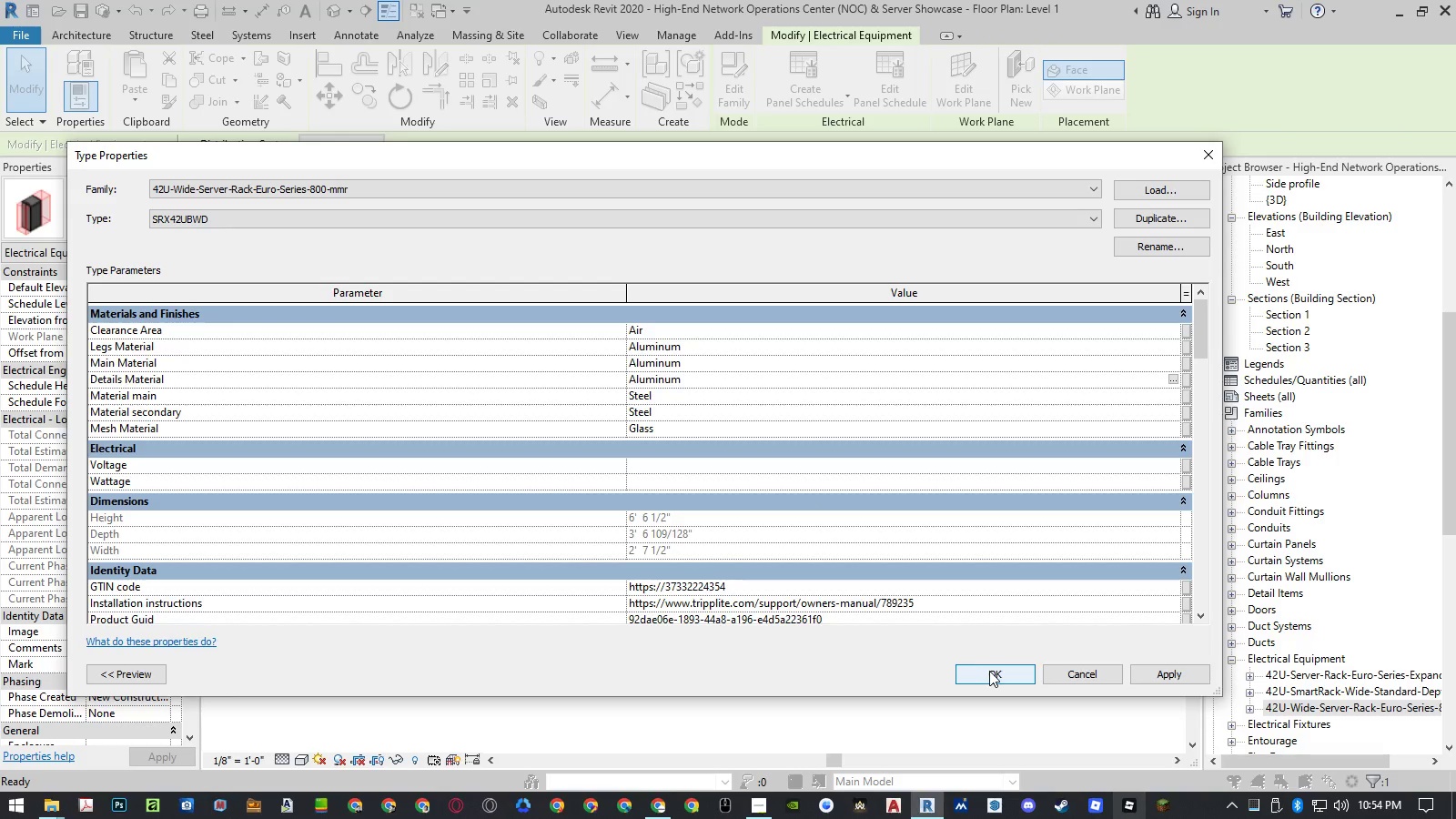 
left_click([989, 671])
 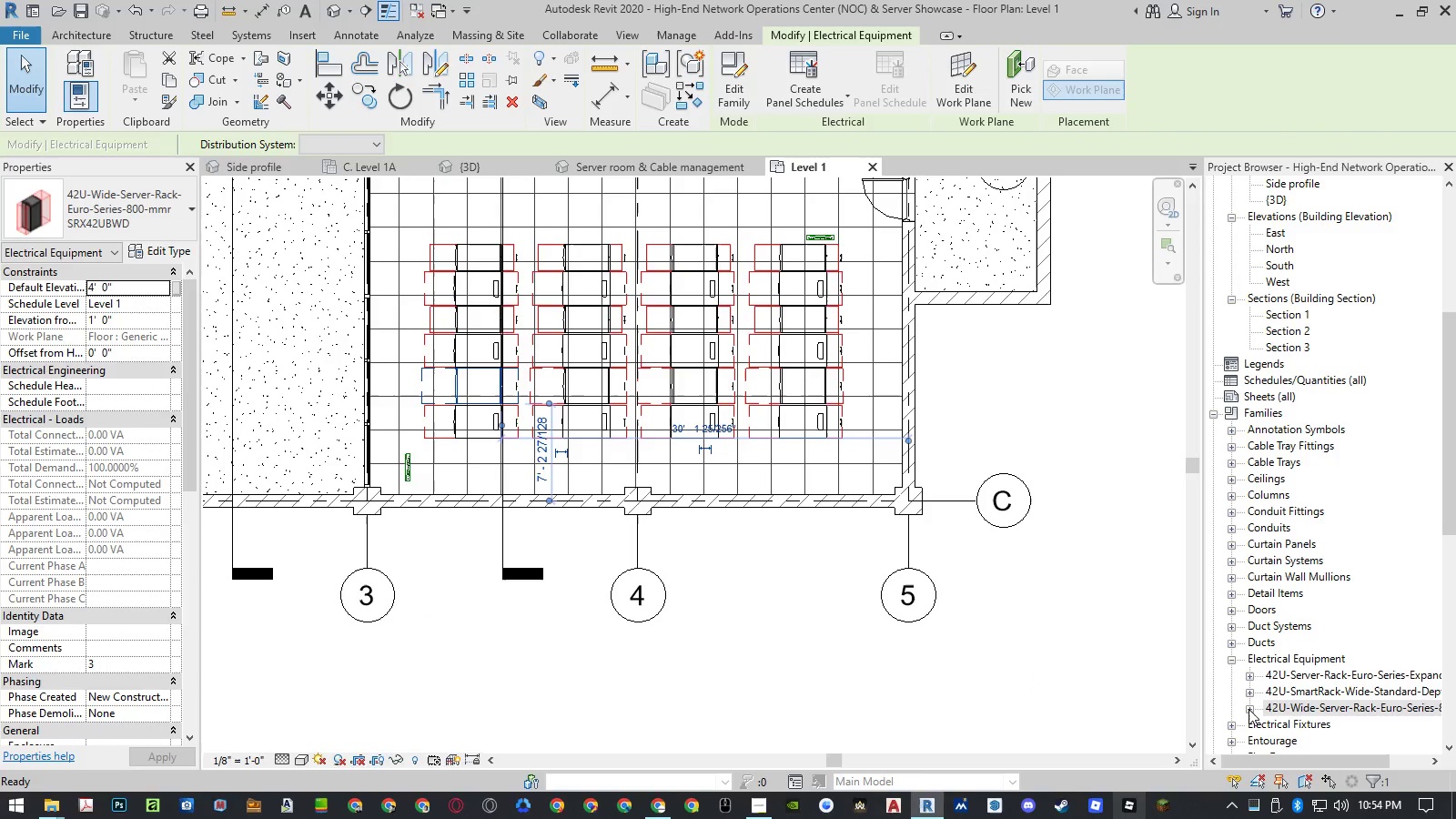 
left_click([1250, 696])
 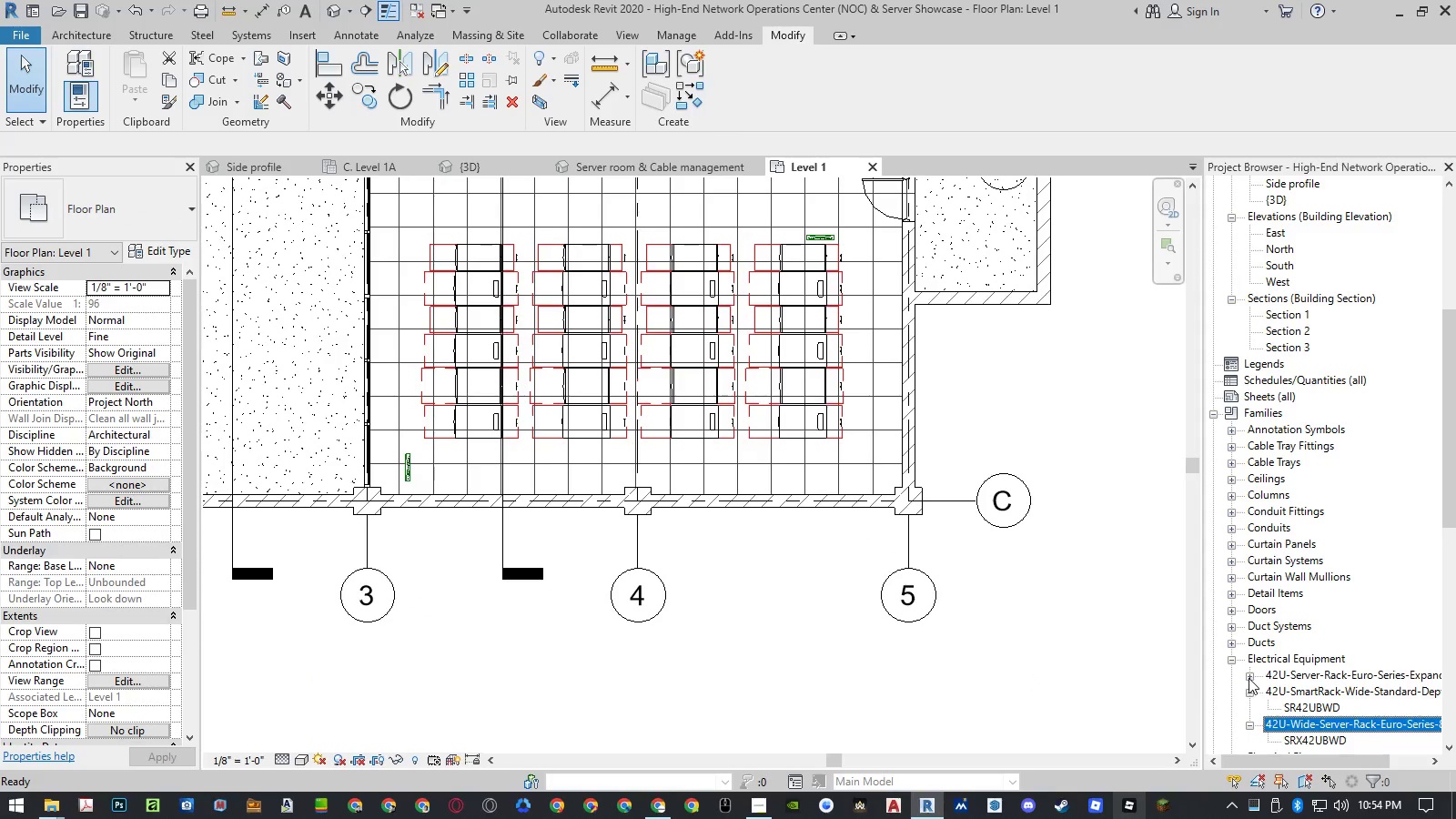 
double_click([1249, 676])
 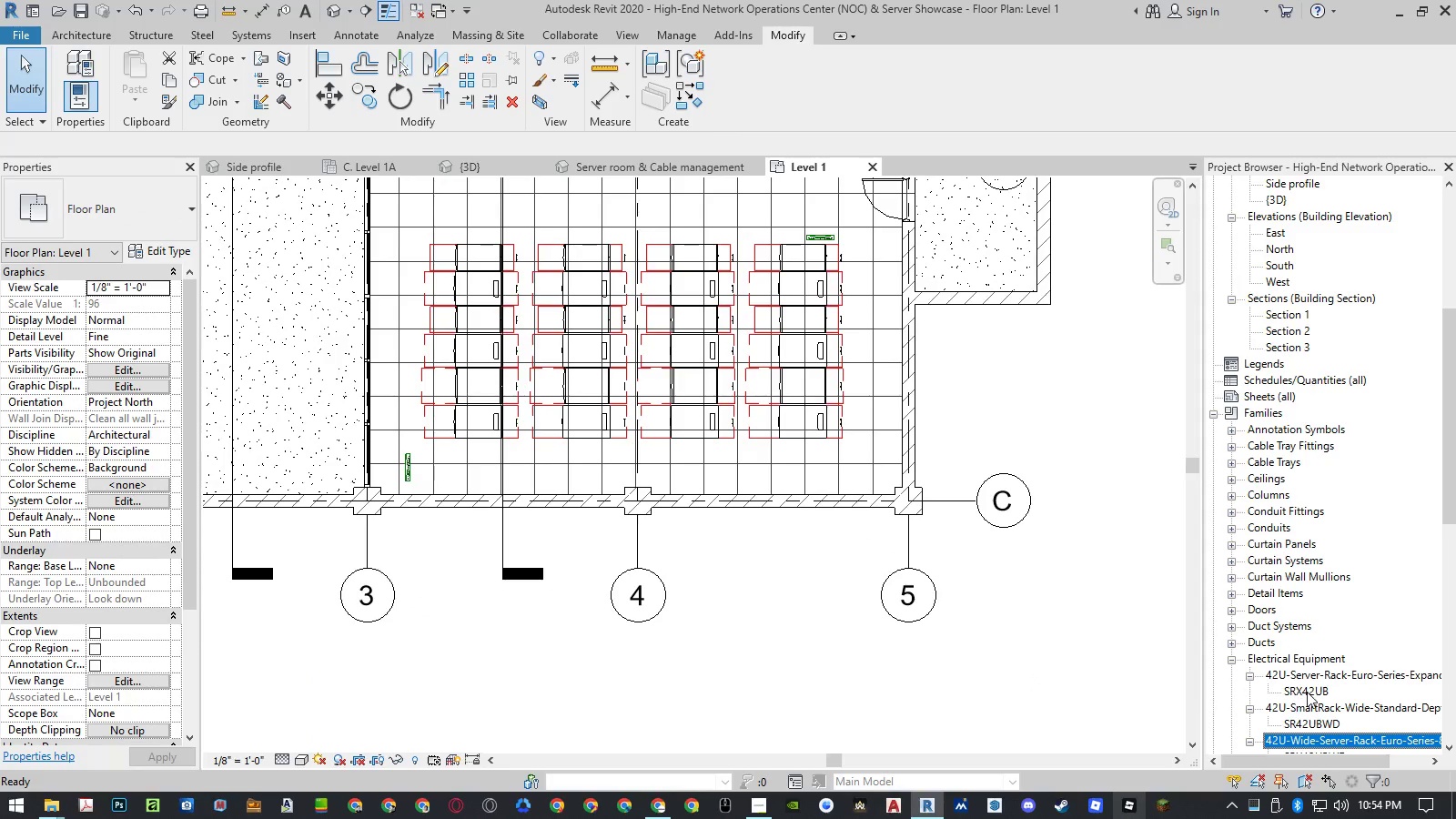 
double_click([1307, 692])
 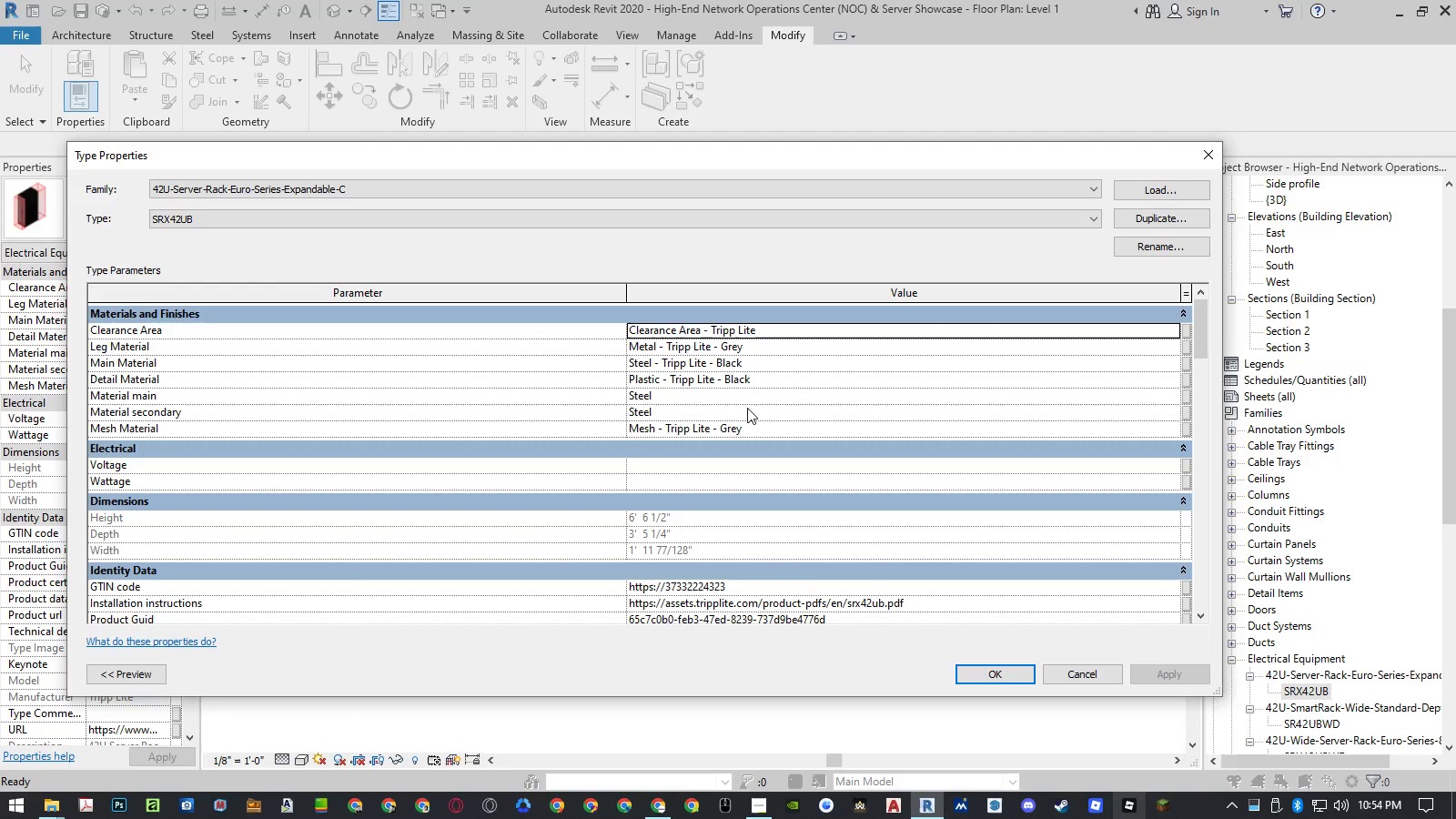 
left_click([740, 396])
 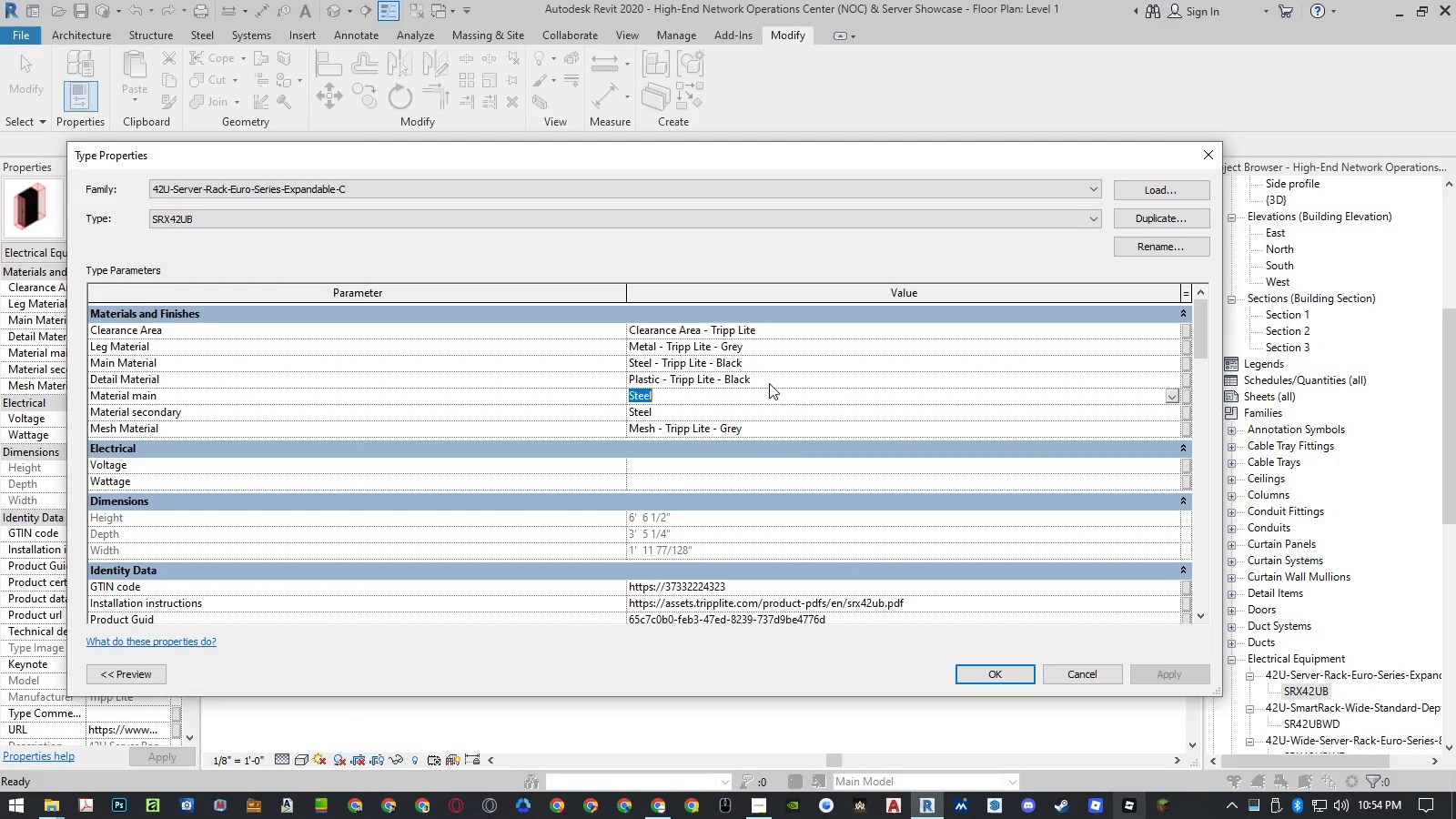 
key(Control+ControlLeft)
 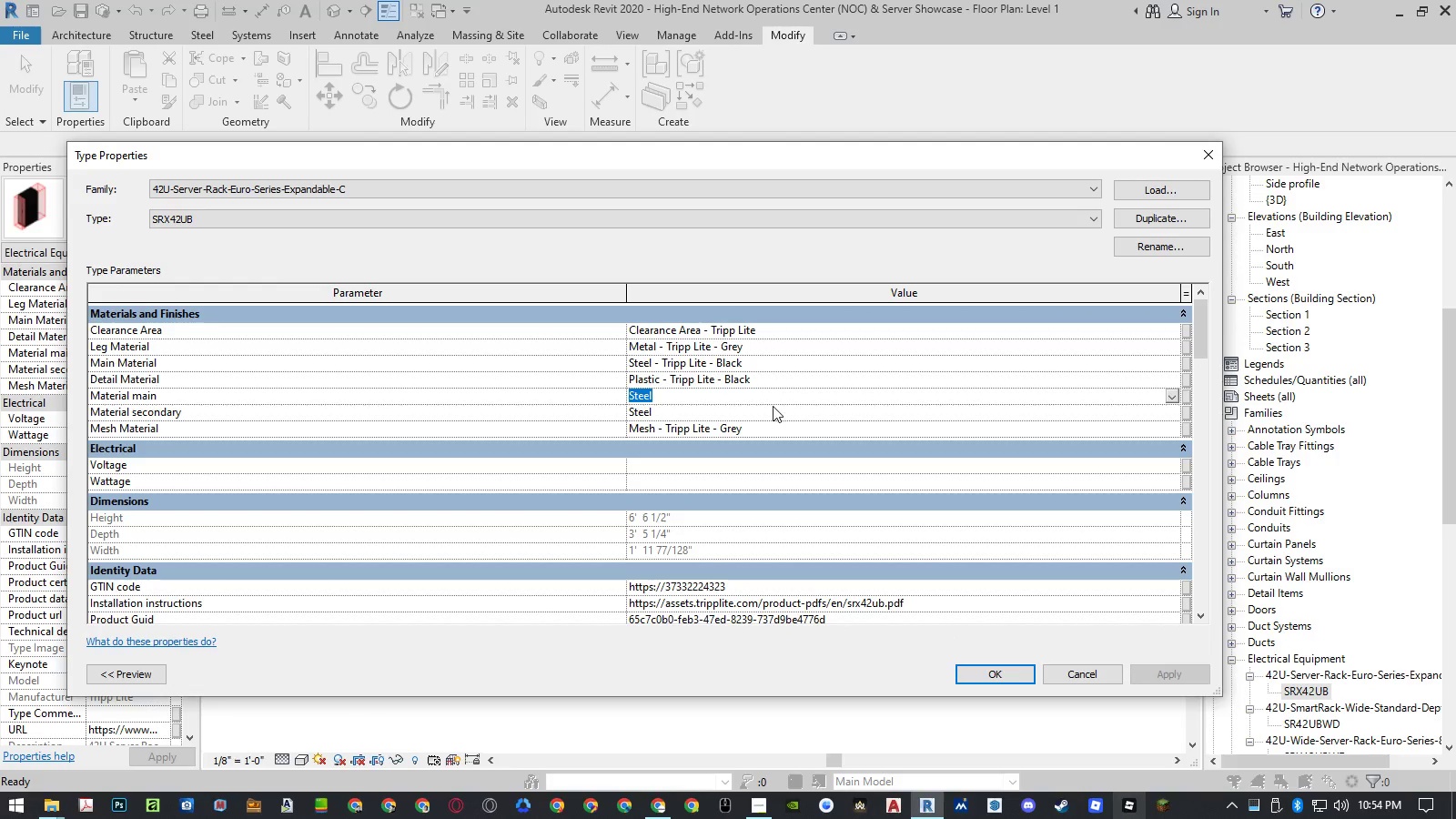 
key(Control+V)
 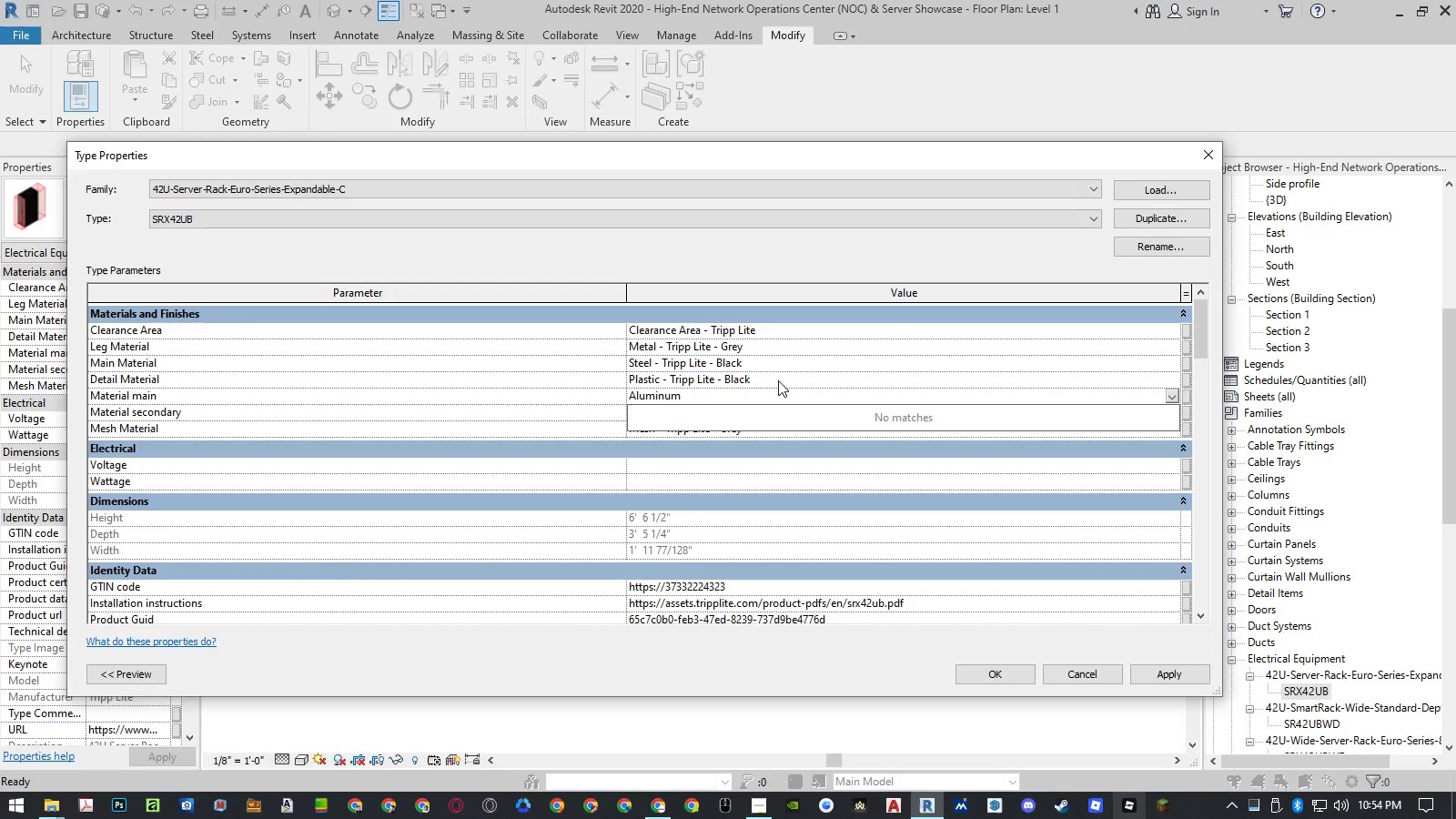 
left_click([778, 380])
 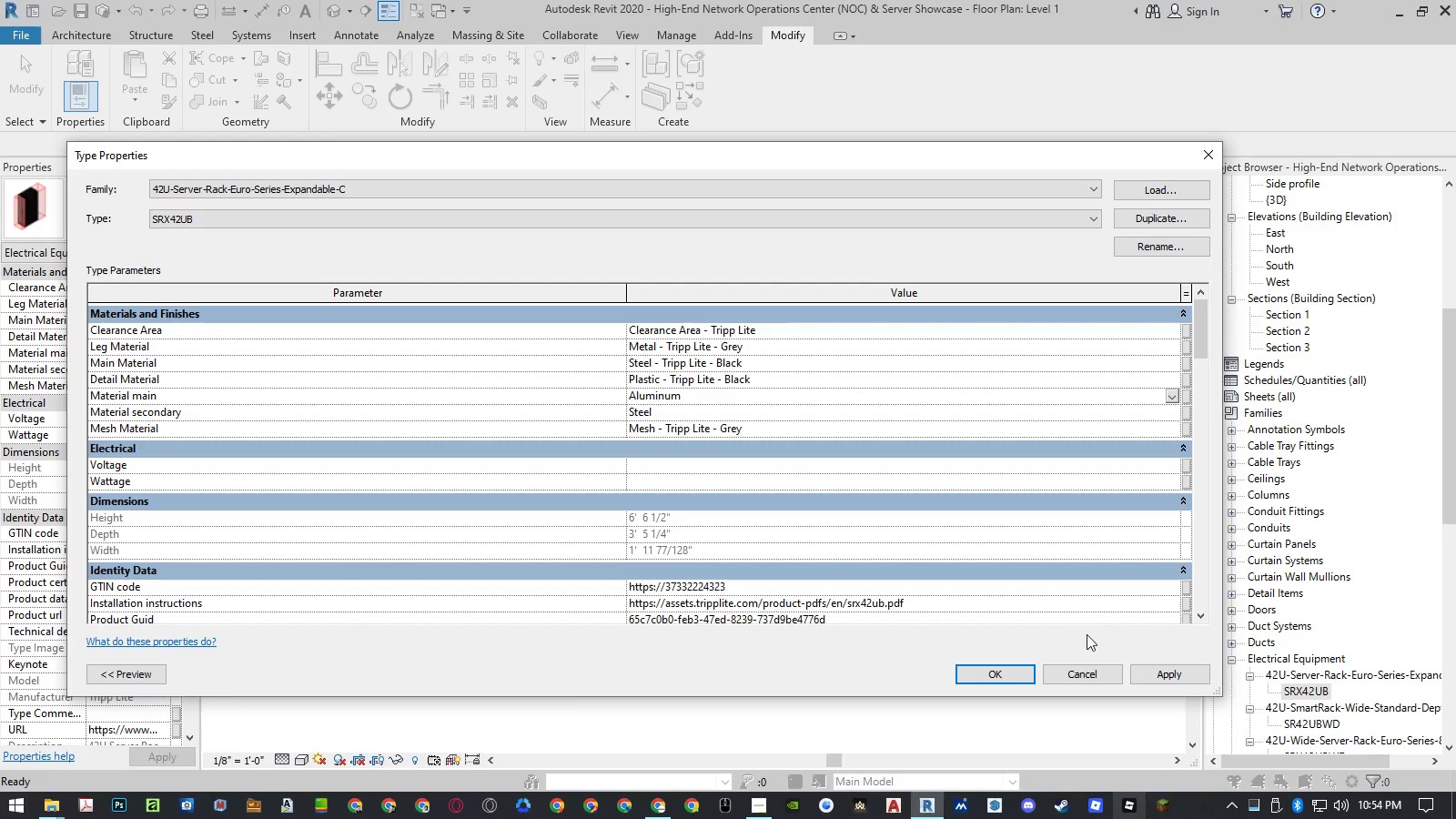 
left_click([1083, 675])
 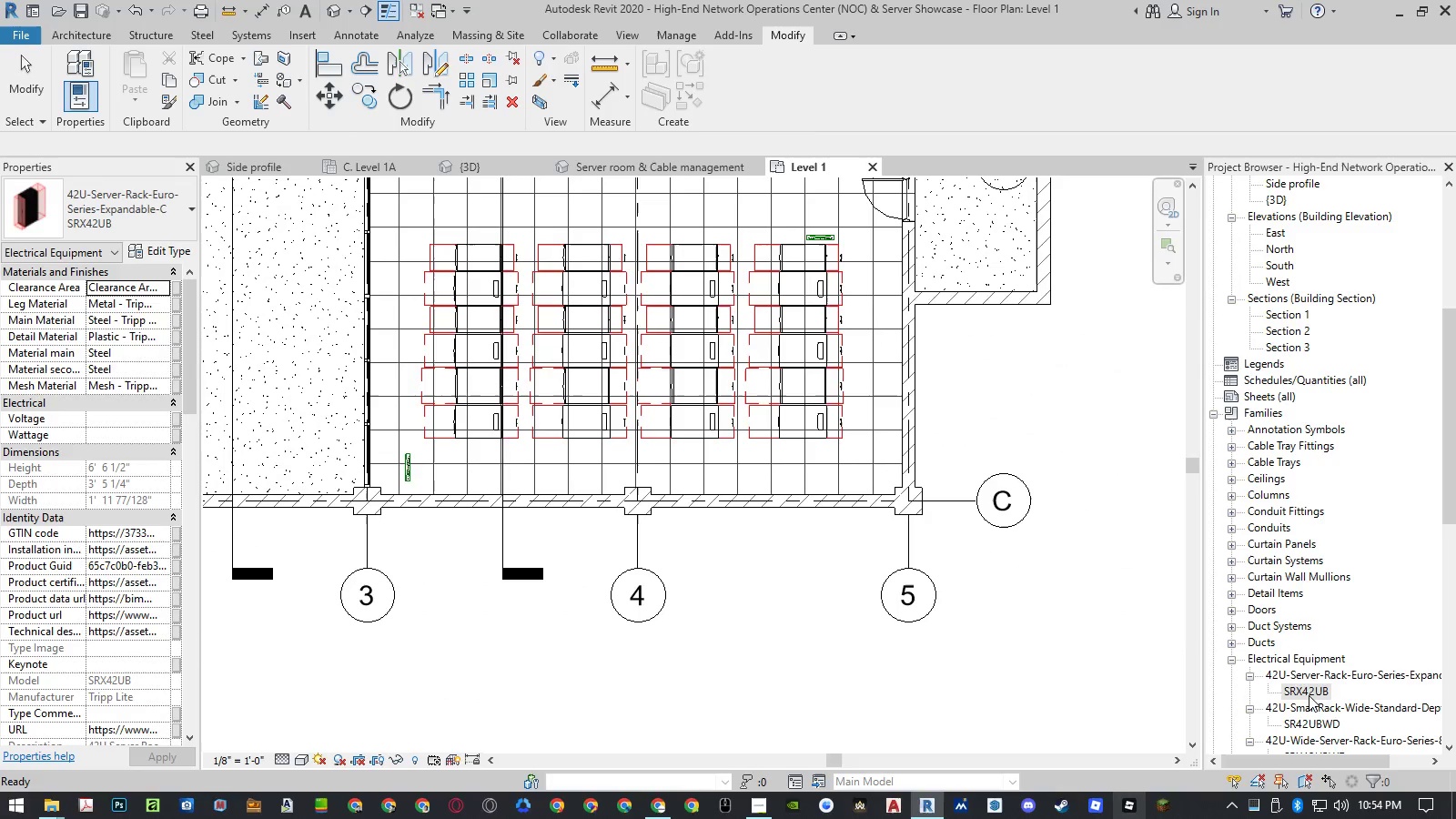 
double_click([1309, 695])
 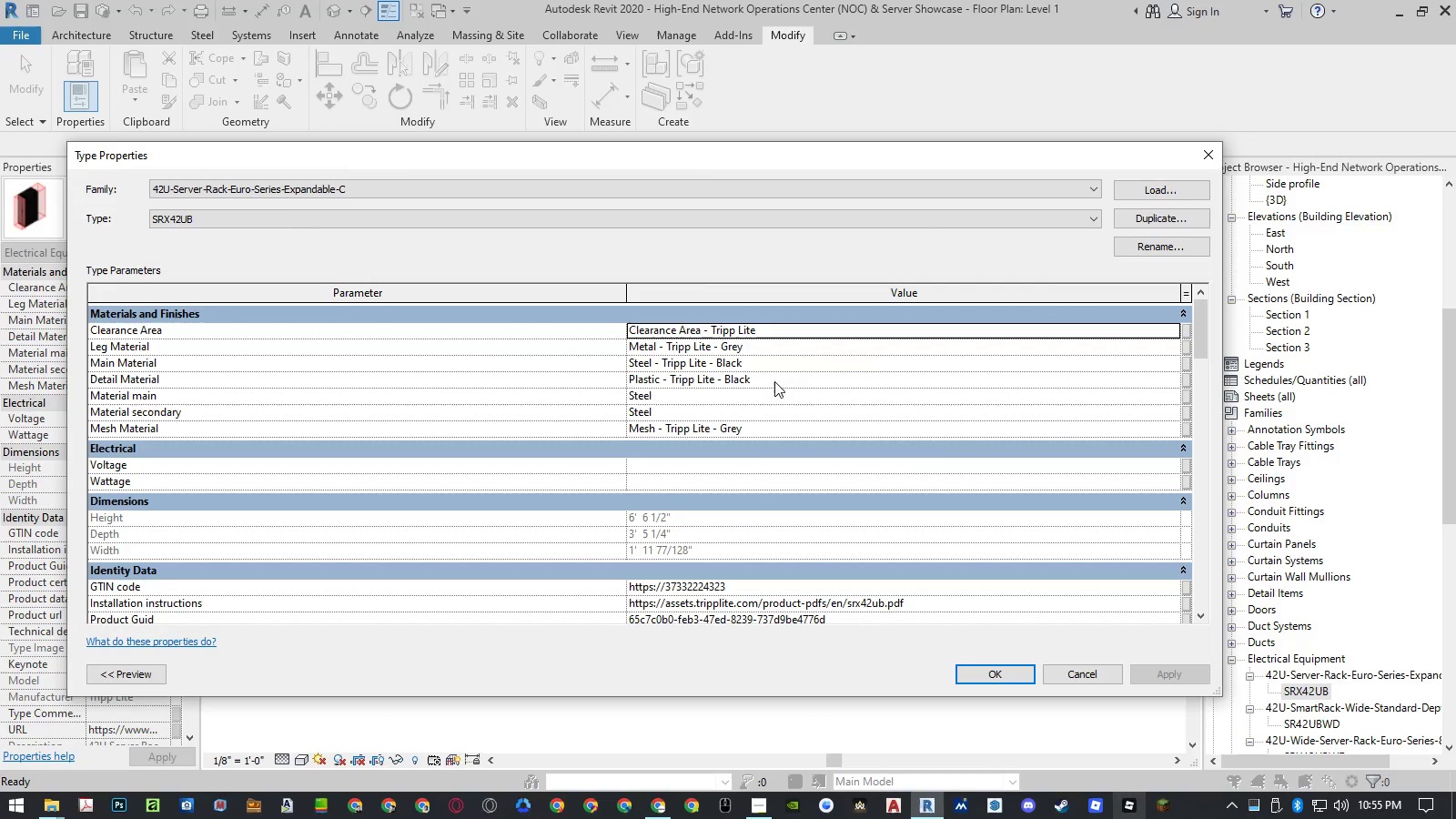 
left_click([764, 345])
 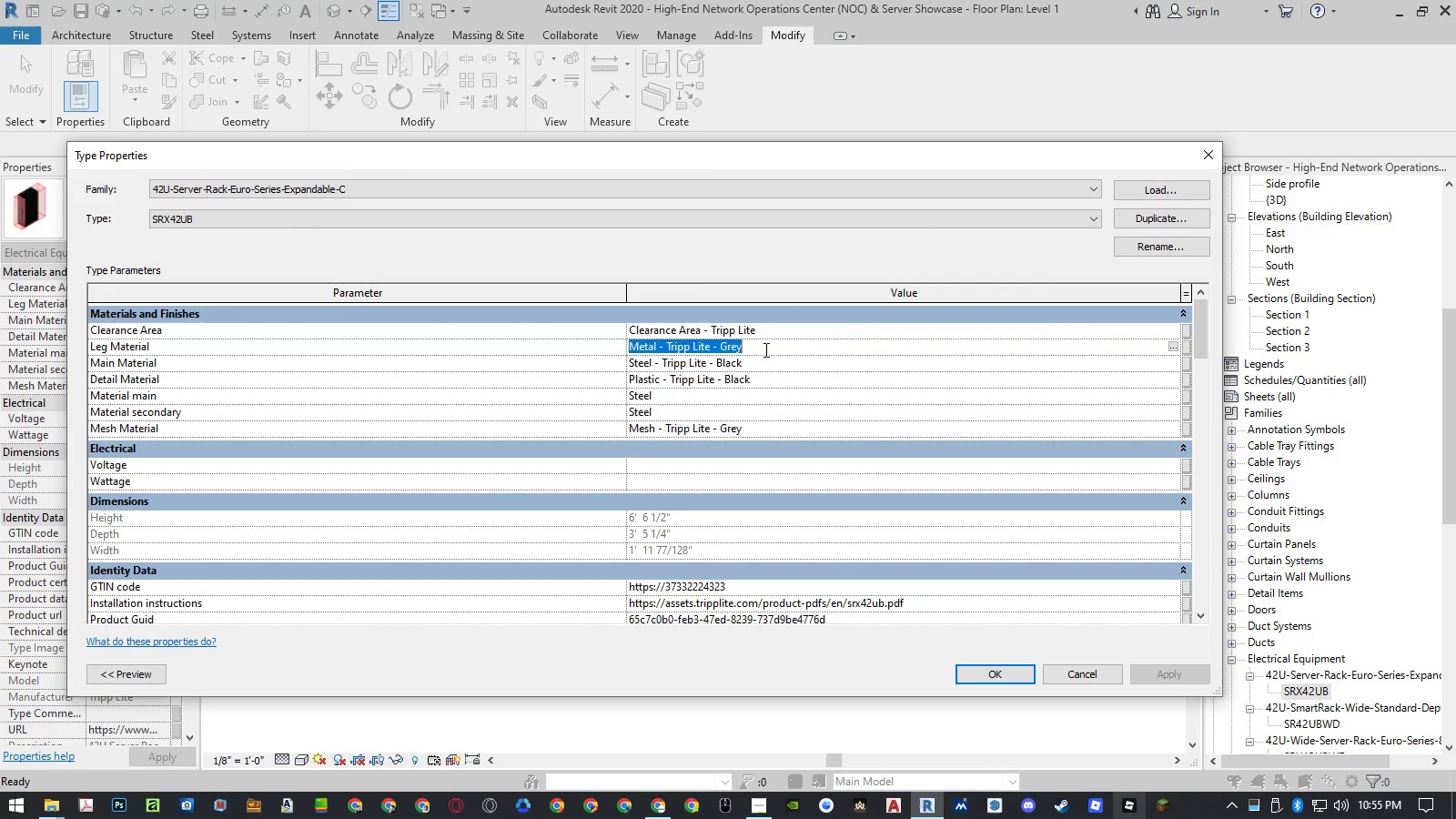 
key(Control+ControlLeft)
 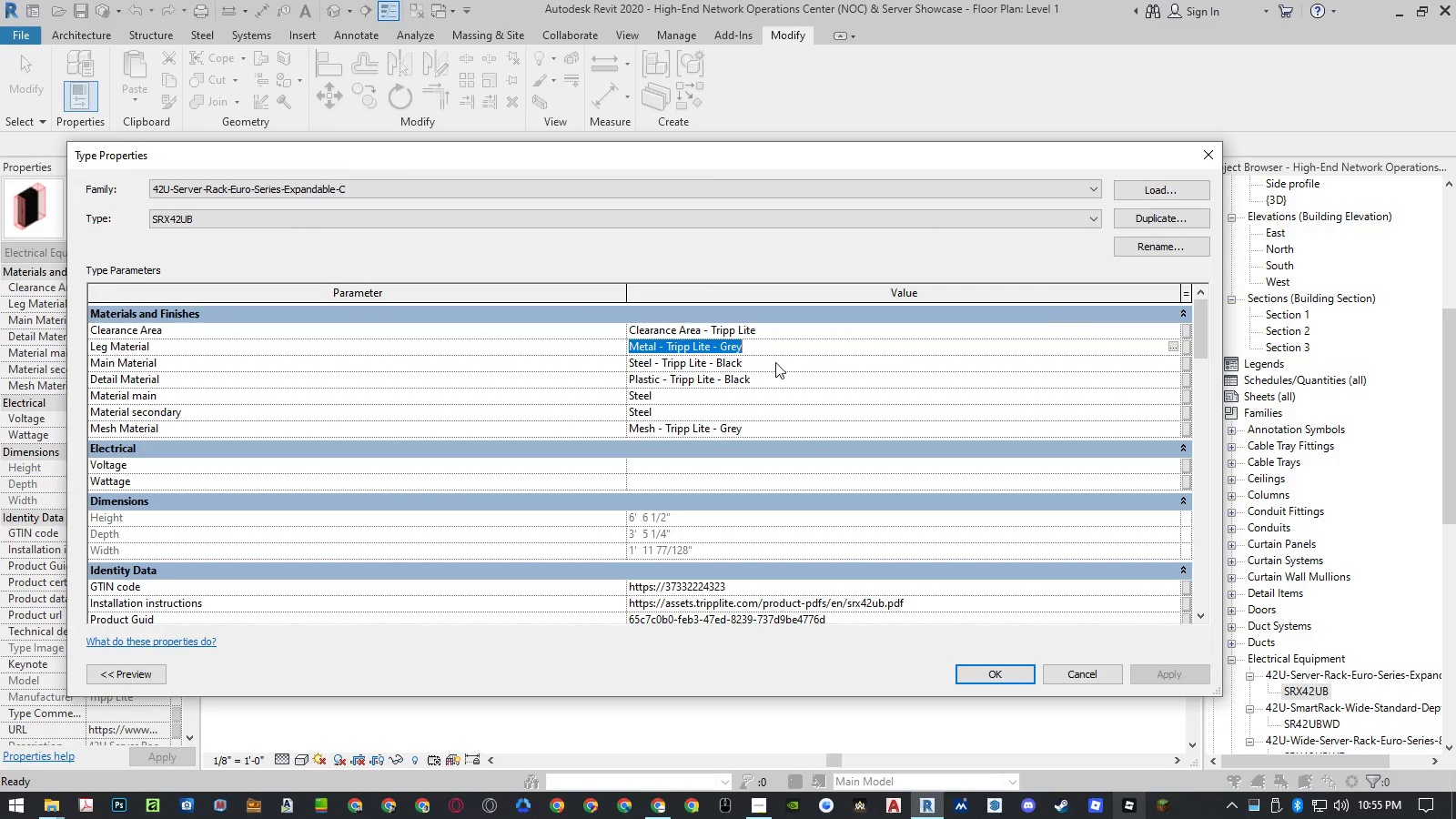 
key(Control+V)
 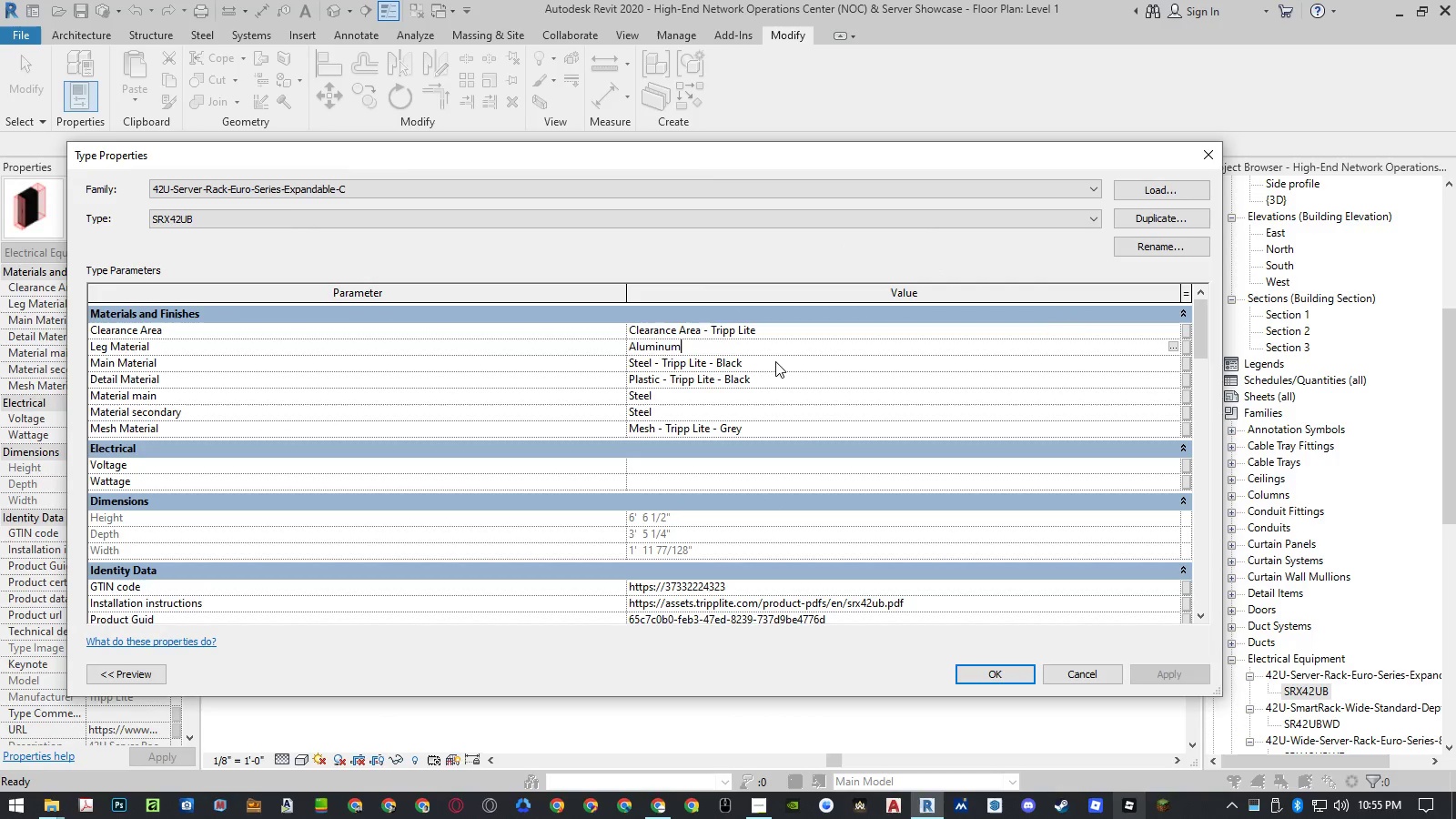 
key(Control+ControlLeft)
 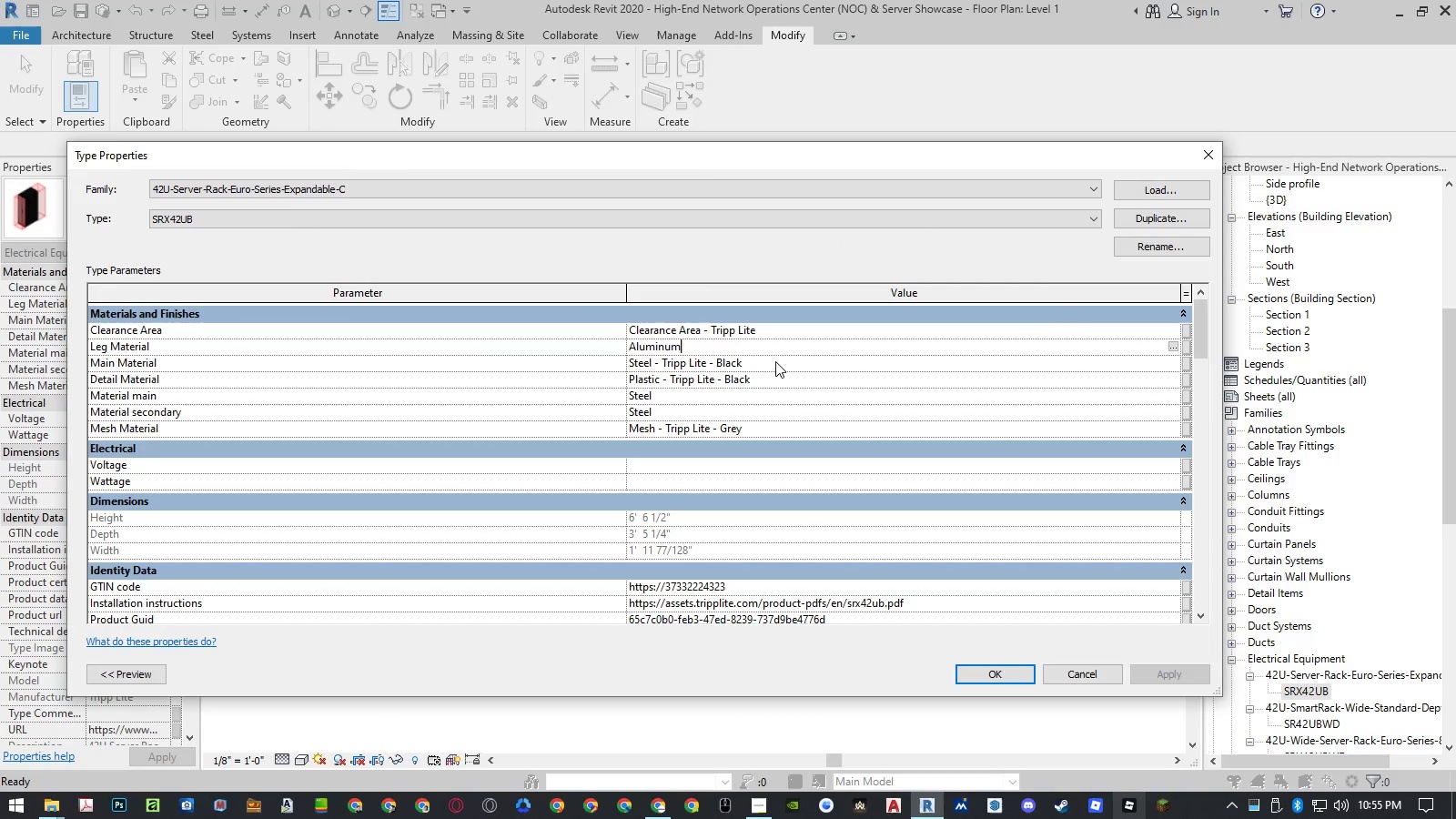 
key(Control+V)
 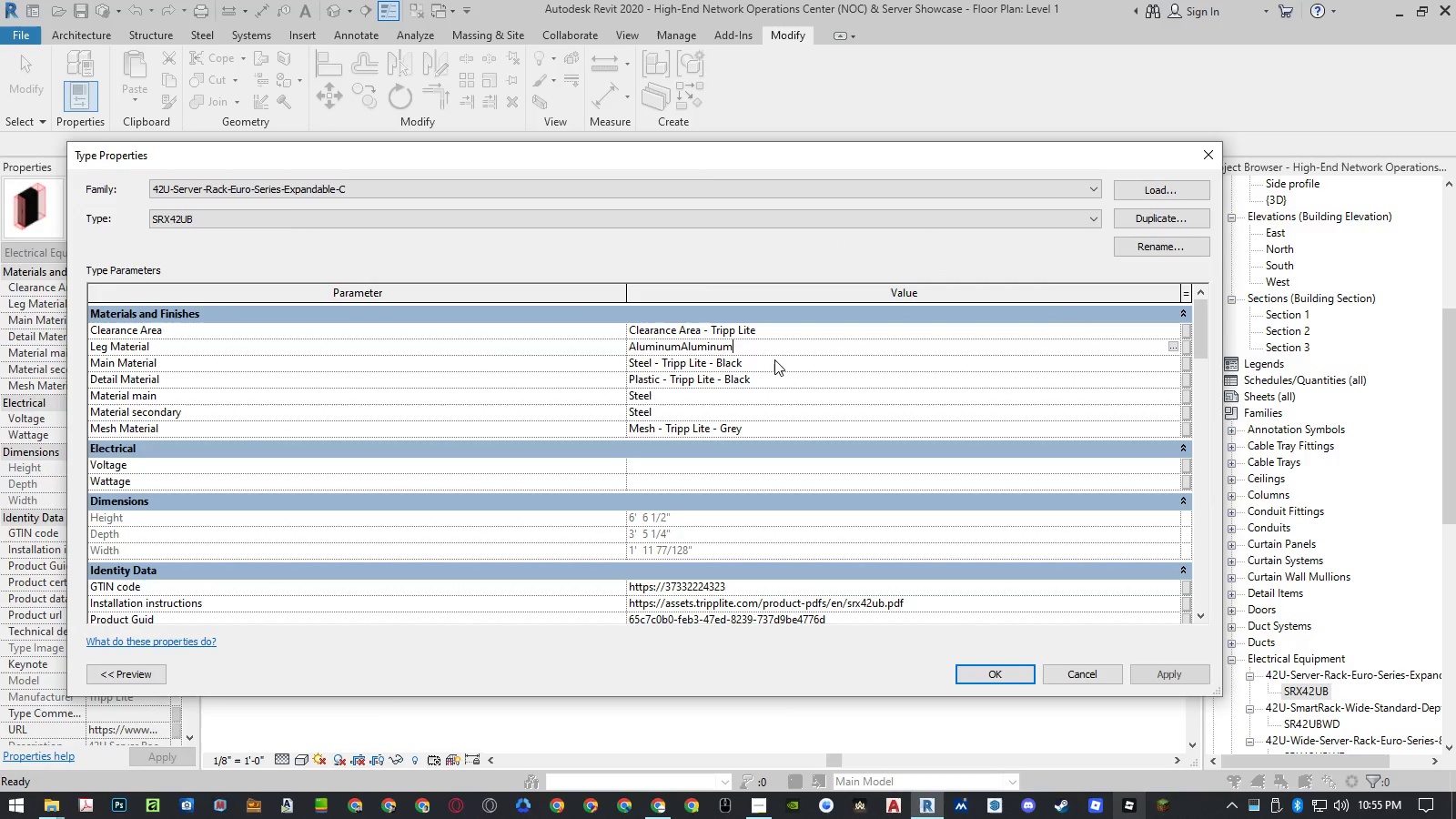 
left_click([774, 359])
 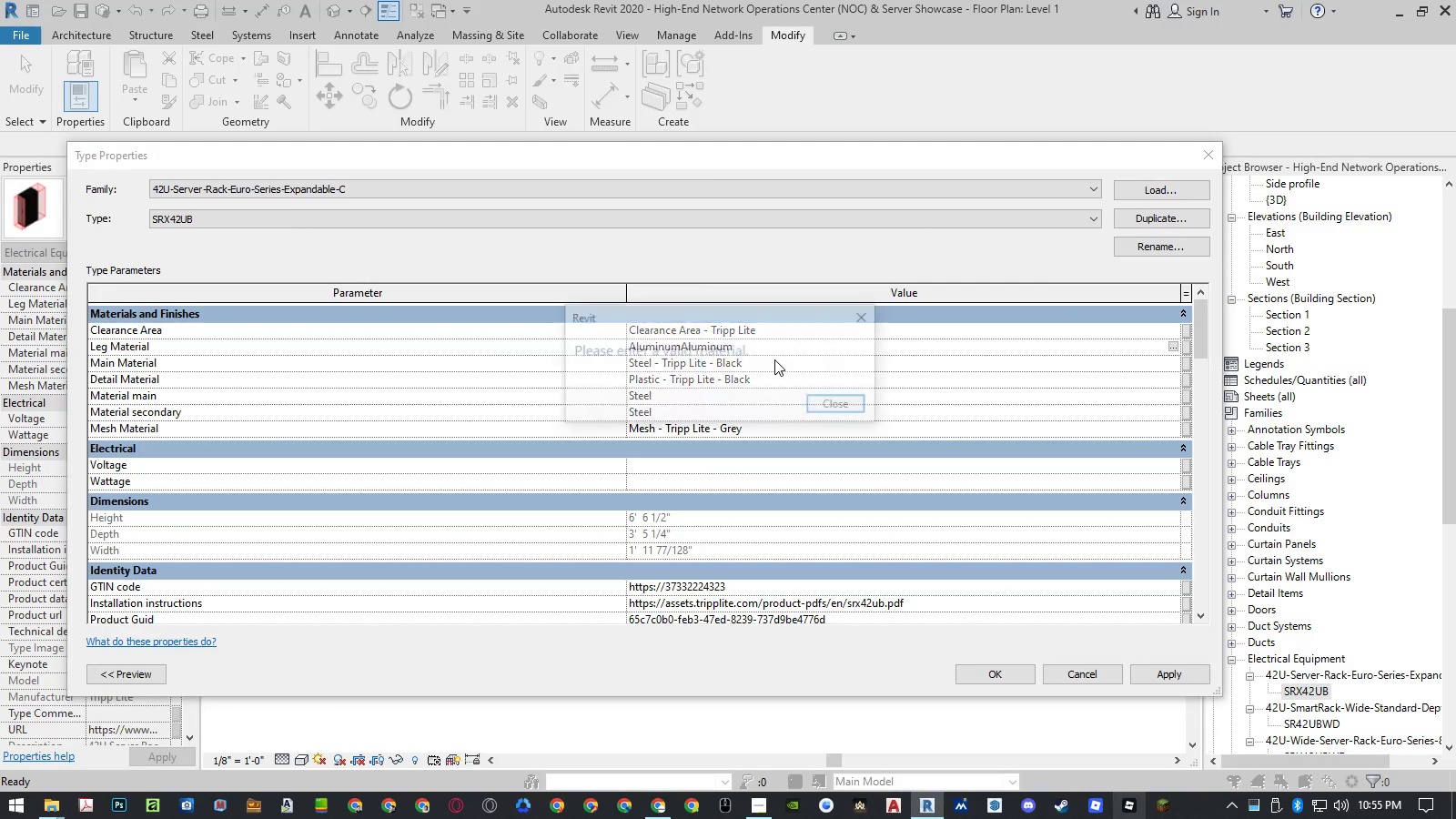 
key(Control+ControlLeft)
 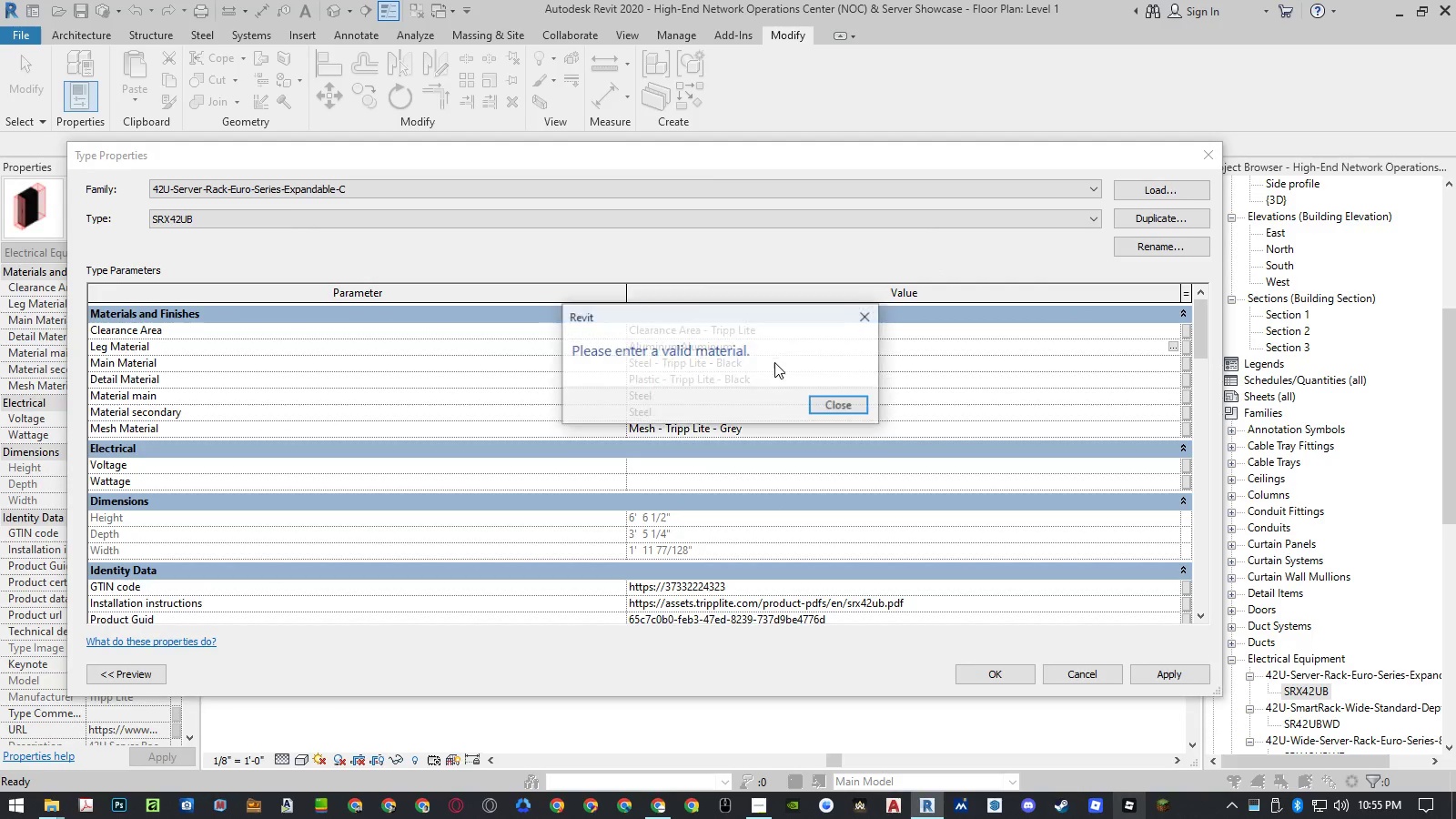 
key(Control+V)
 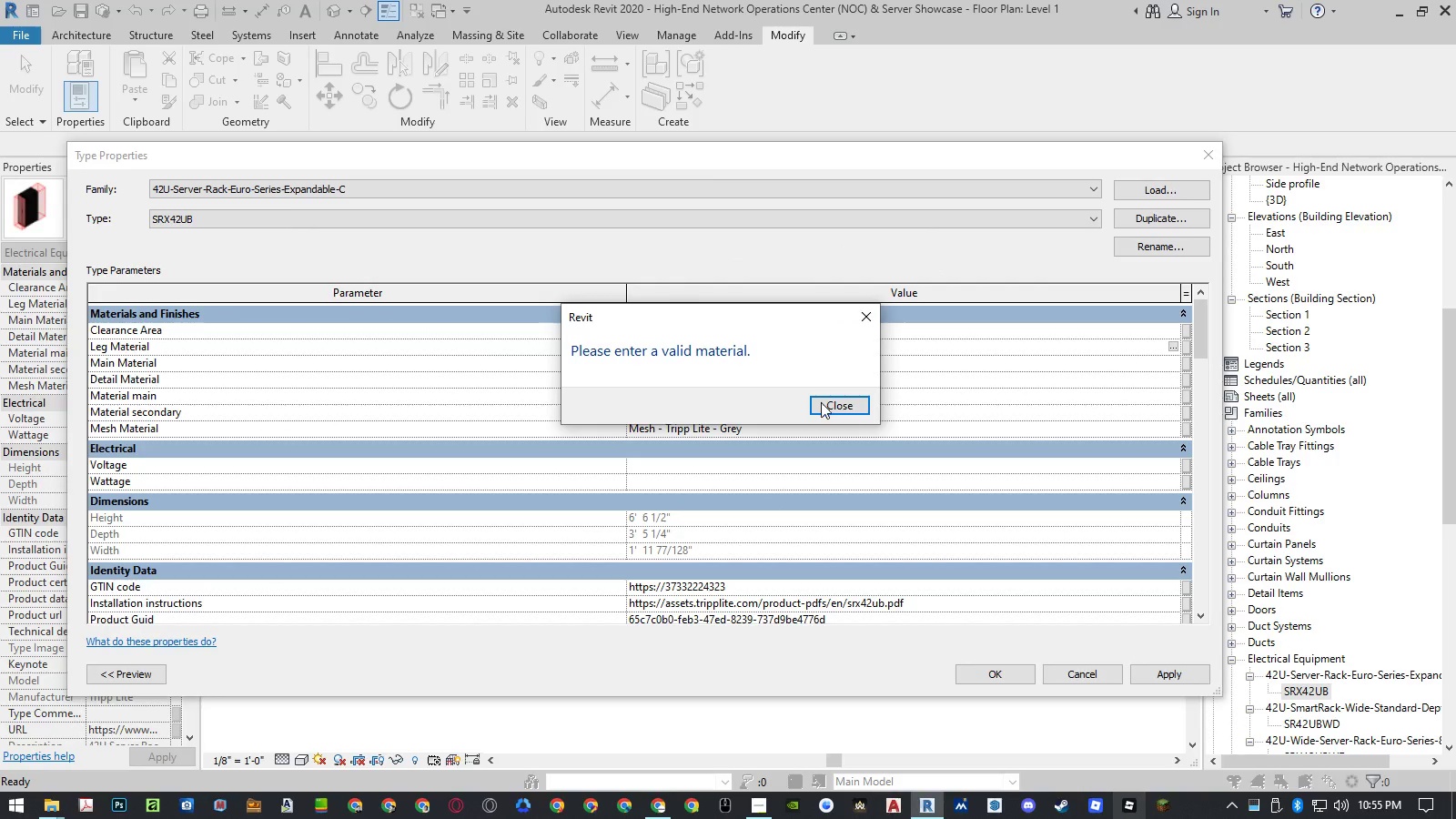 
left_click([839, 414])
 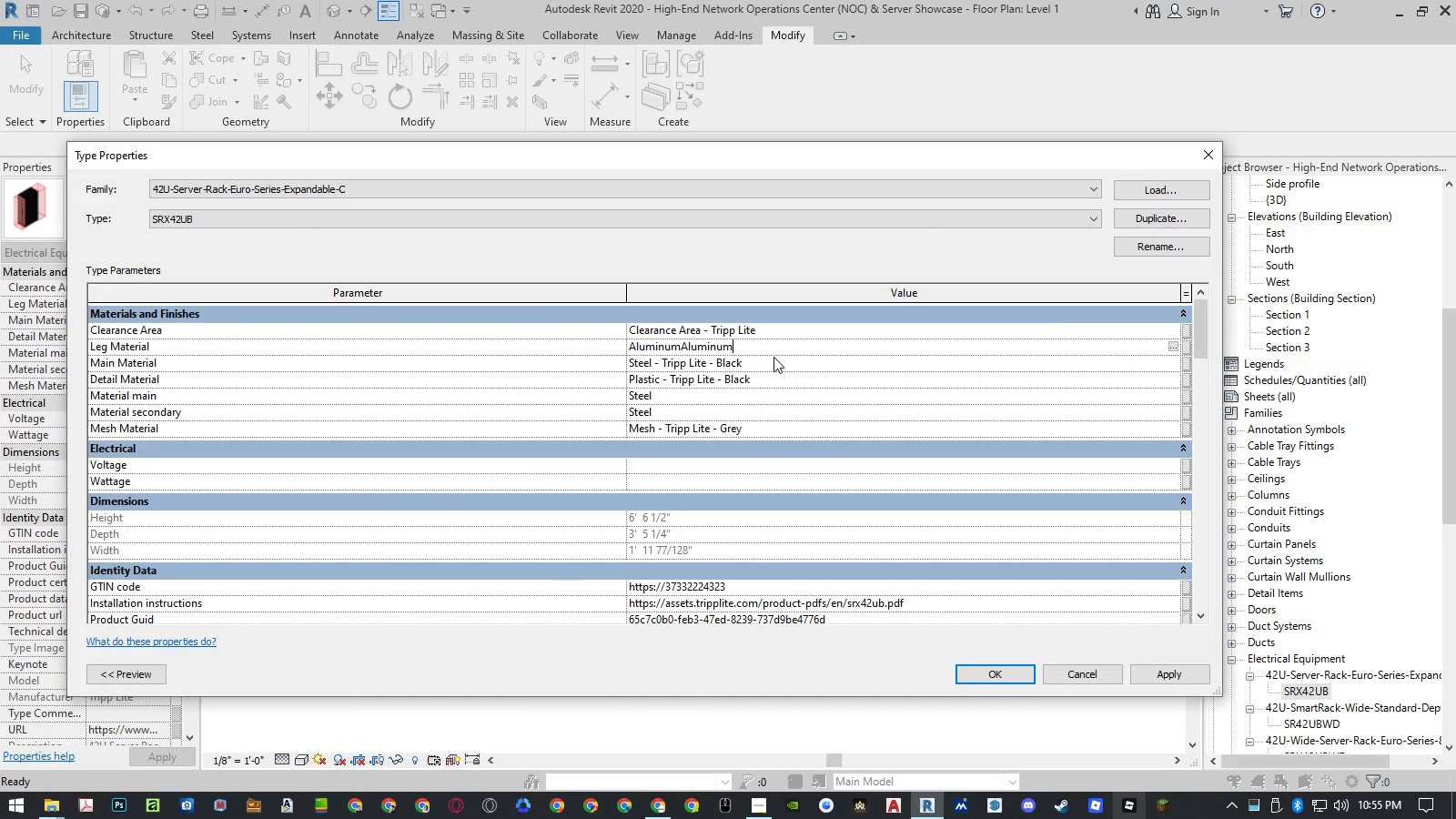 
left_click([773, 349])
 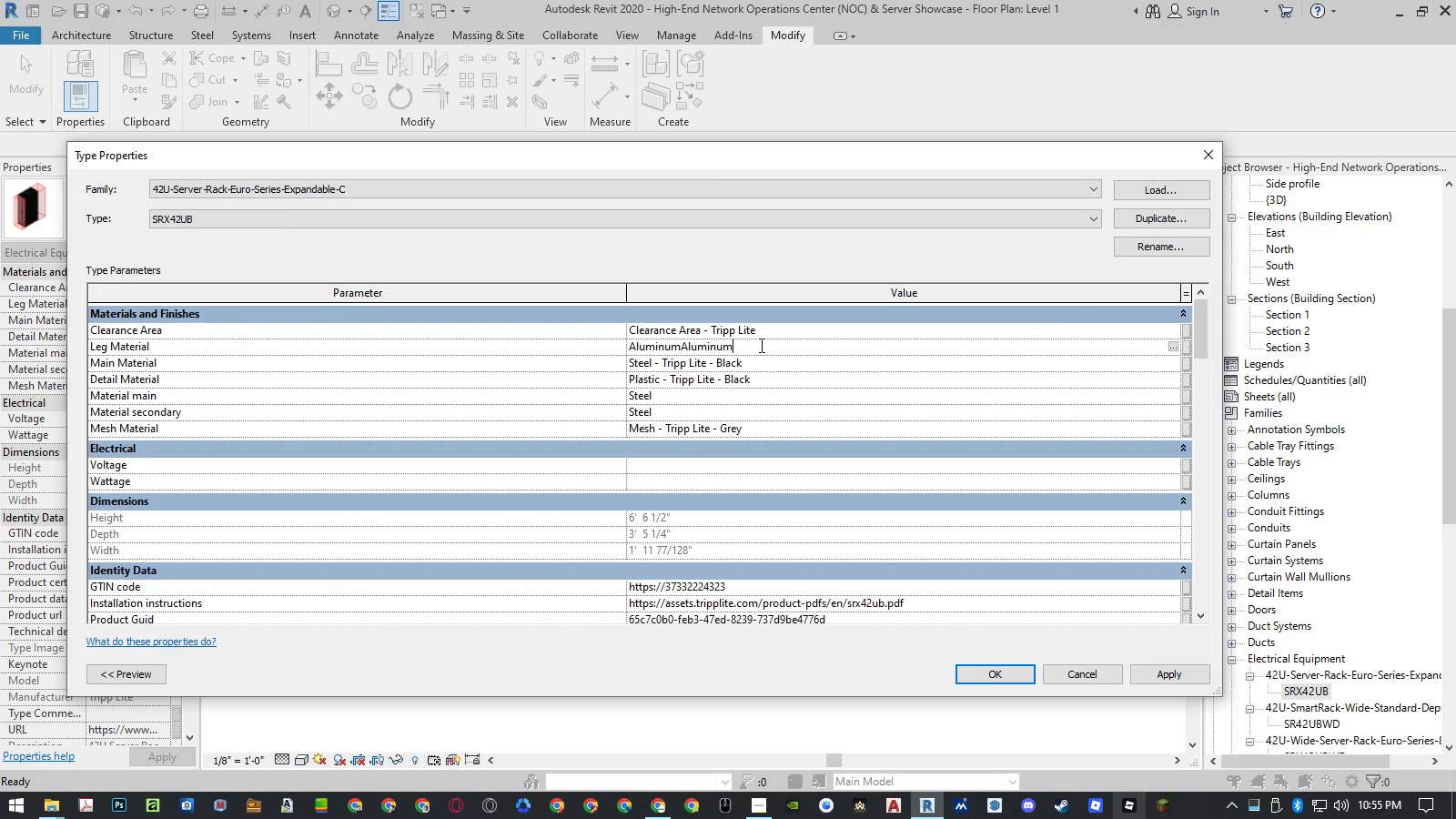 
left_click_drag(start_coordinate=[758, 345], to_coordinate=[567, 341])
 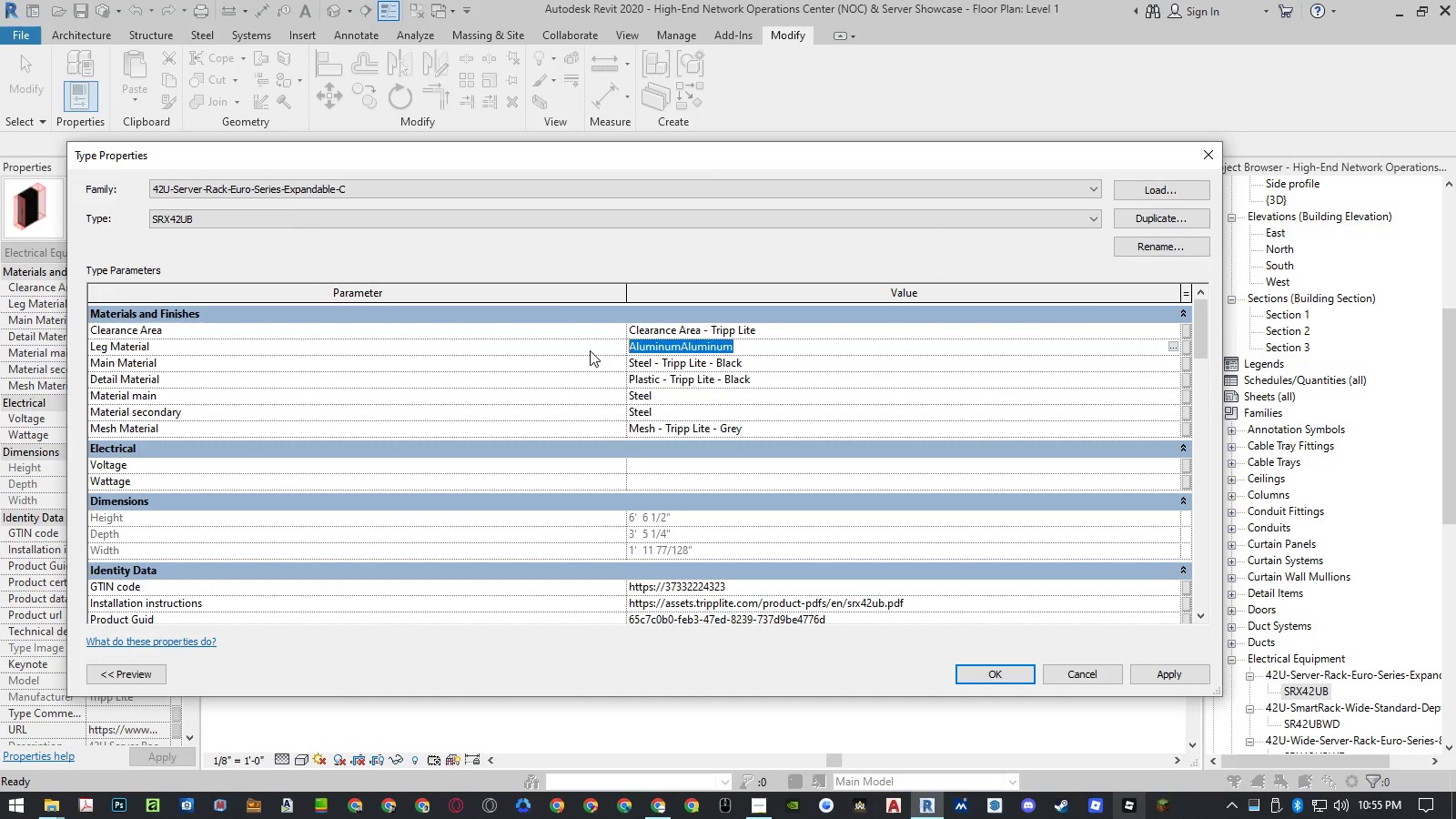 
key(Control+ControlLeft)
 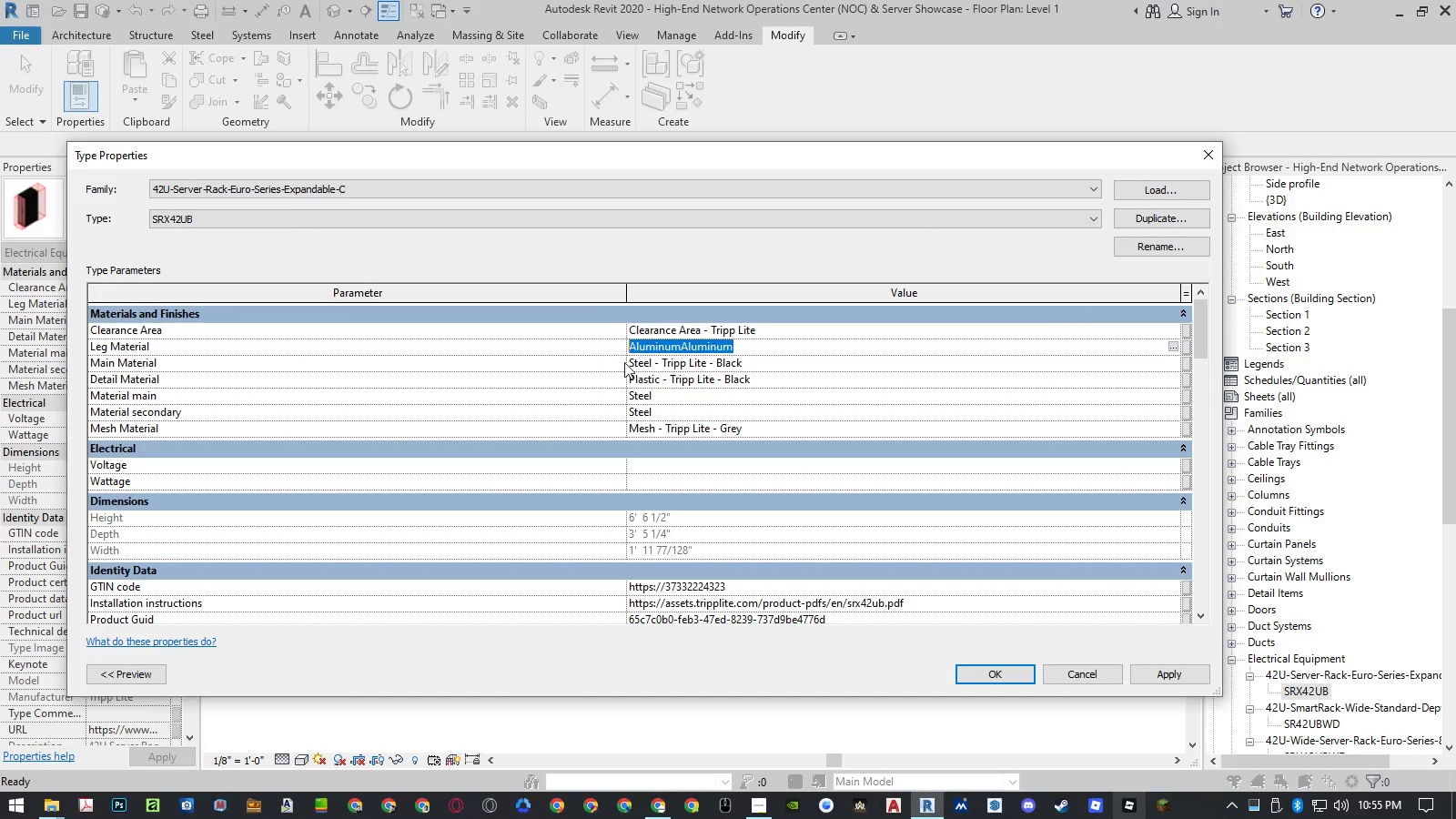 
key(Control+V)
 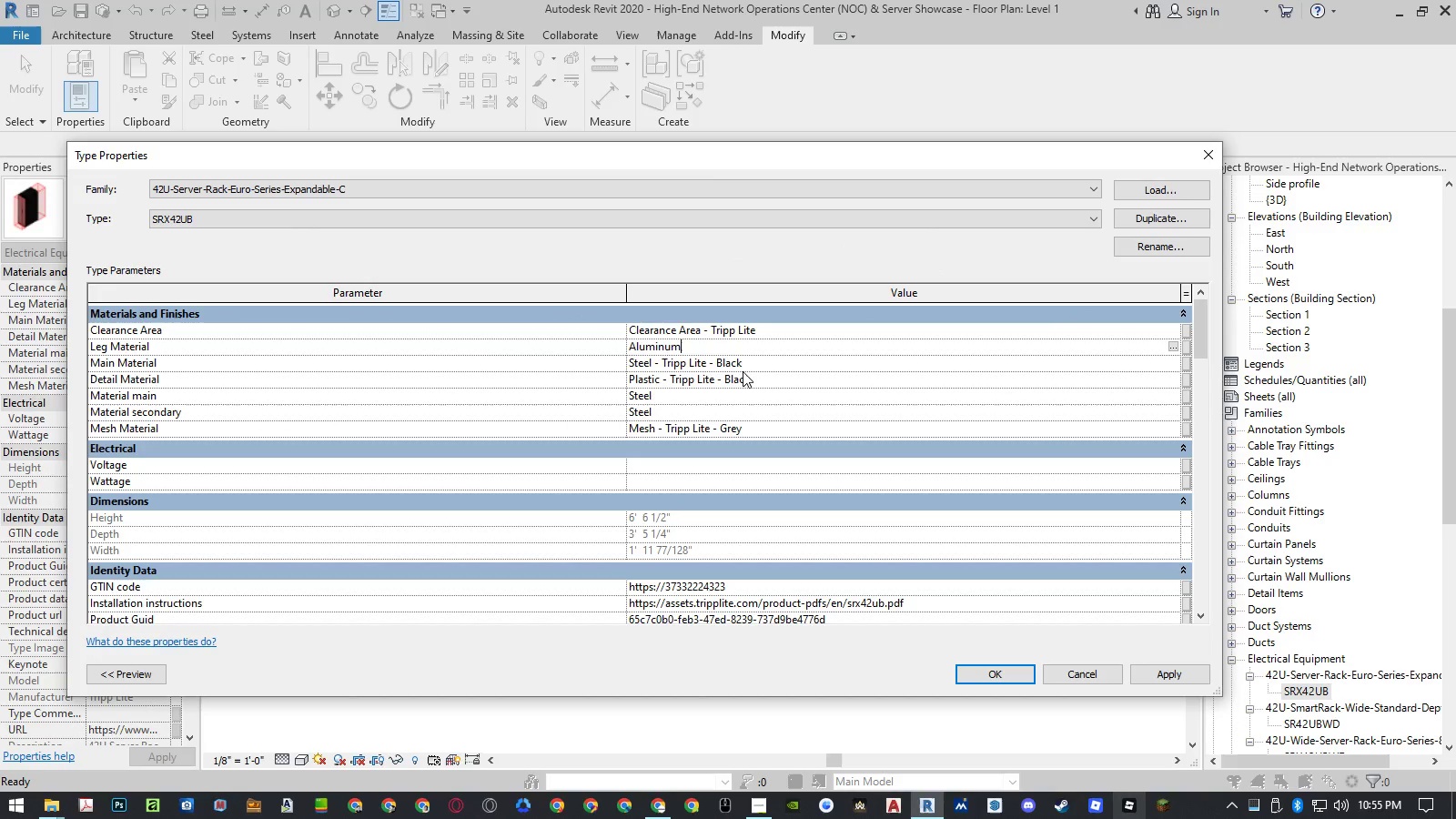 
left_click([749, 366])
 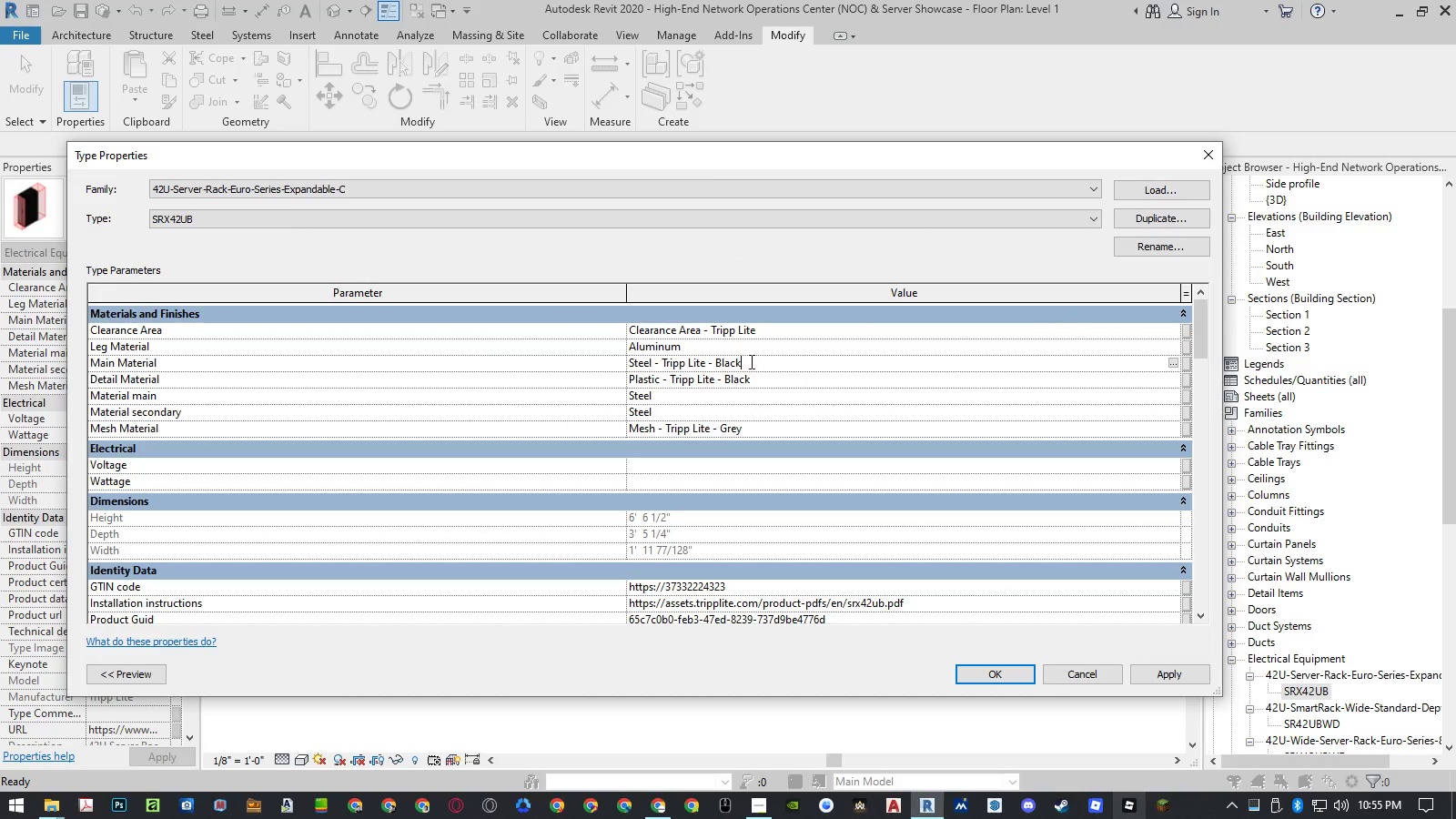 
left_click_drag(start_coordinate=[750, 361], to_coordinate=[598, 368])
 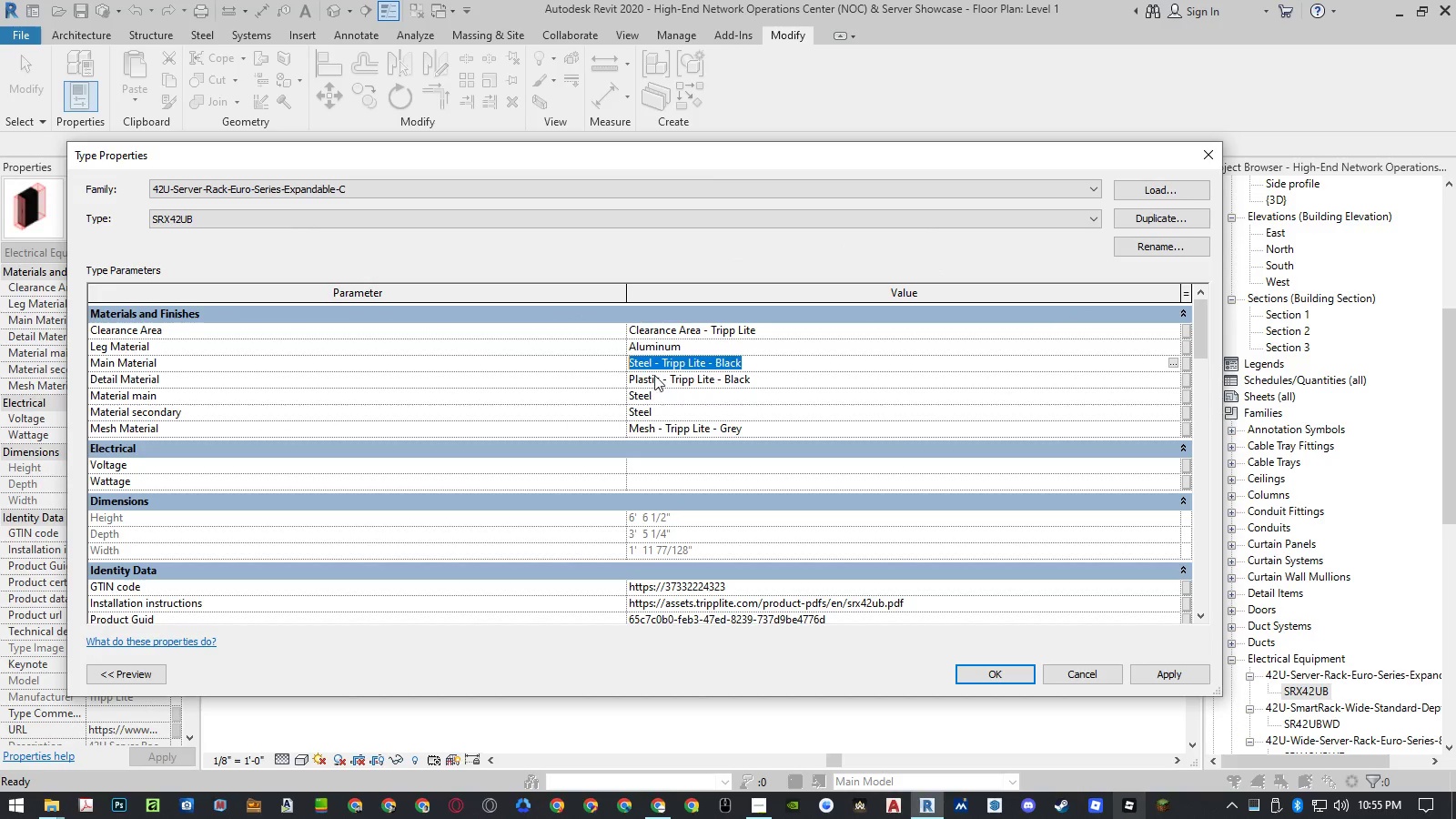 
key(Control+ControlLeft)
 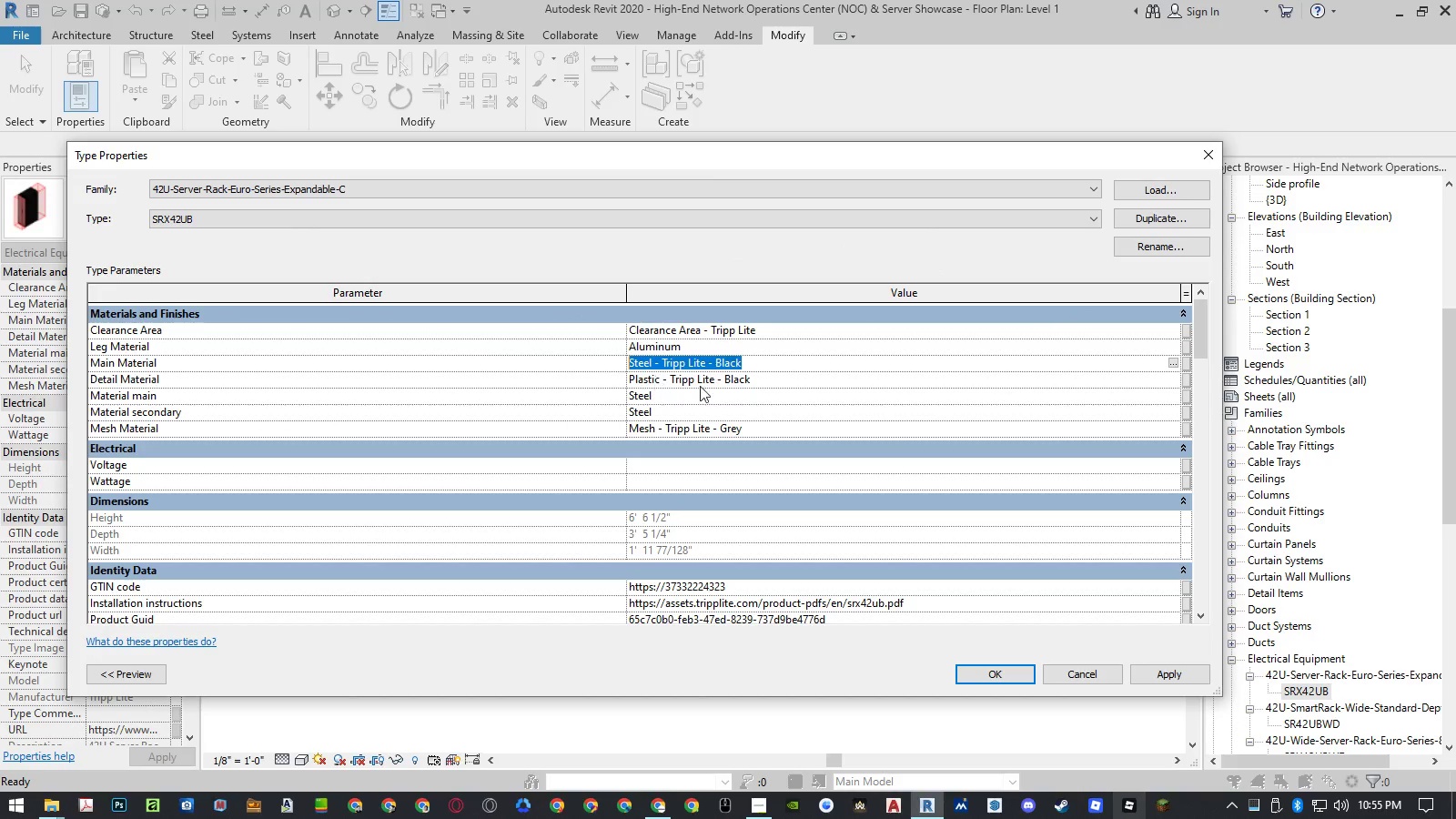 
key(Control+V)
 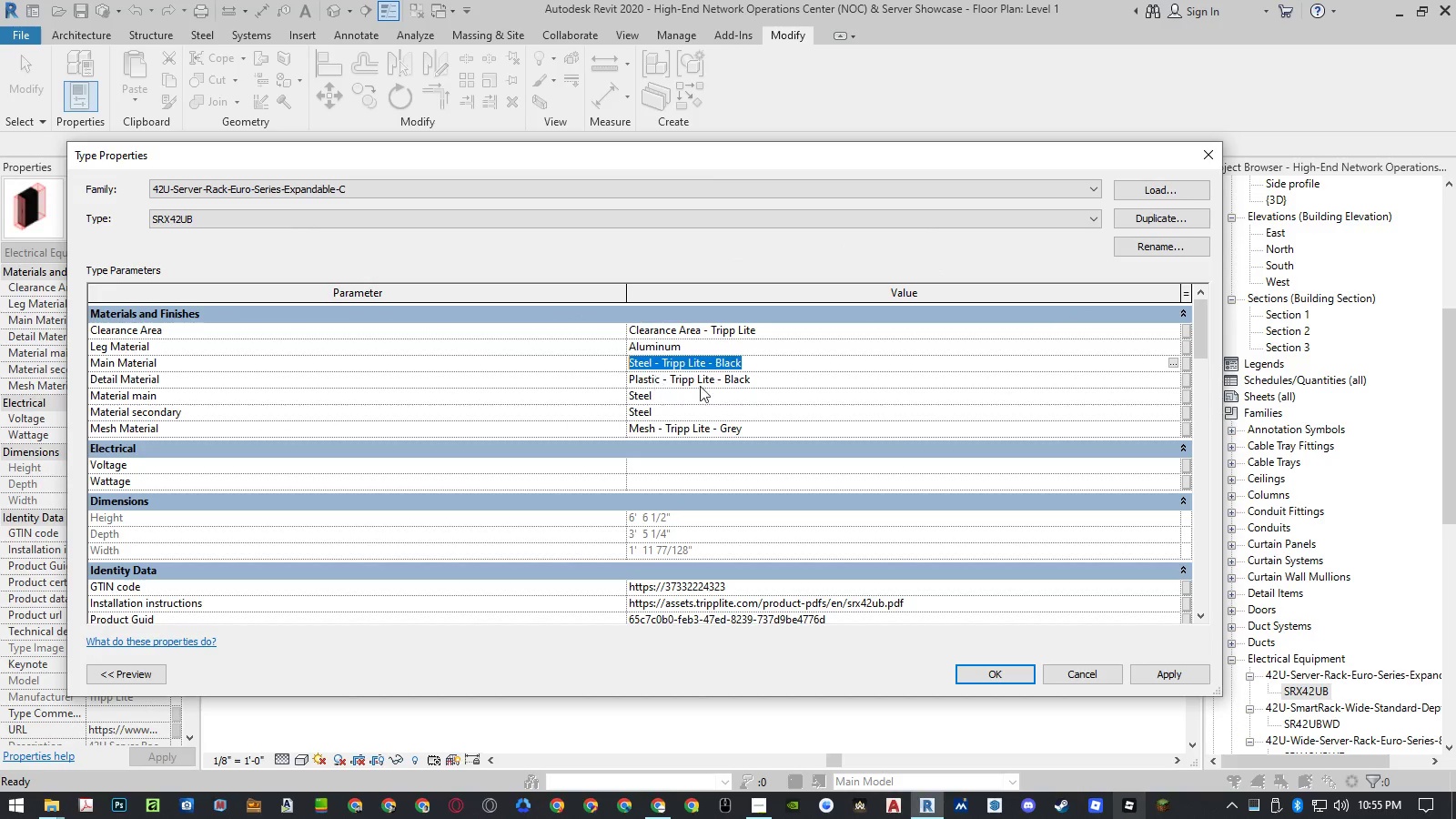 
key(Control+ControlLeft)
 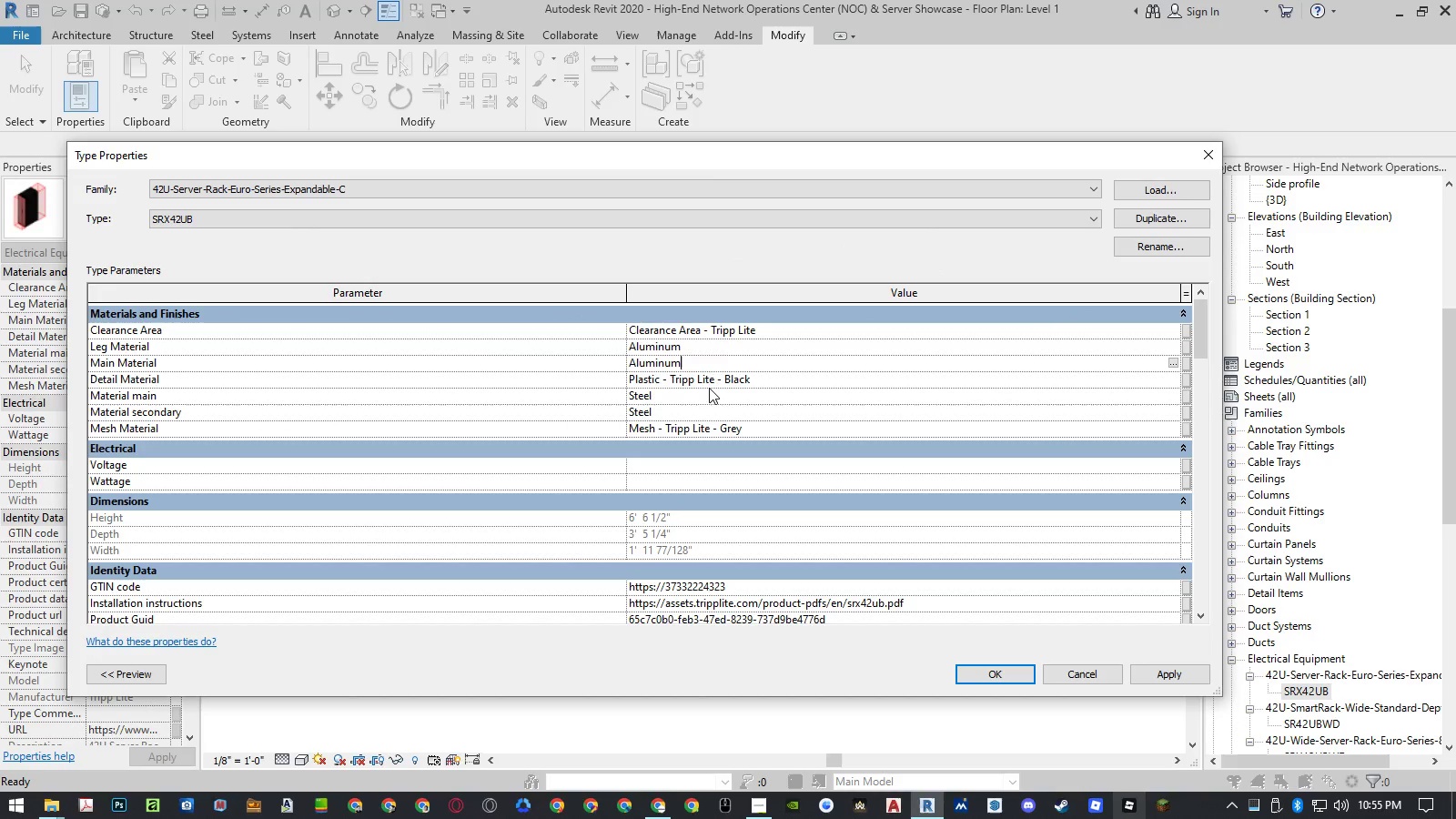 
key(Control+V)
 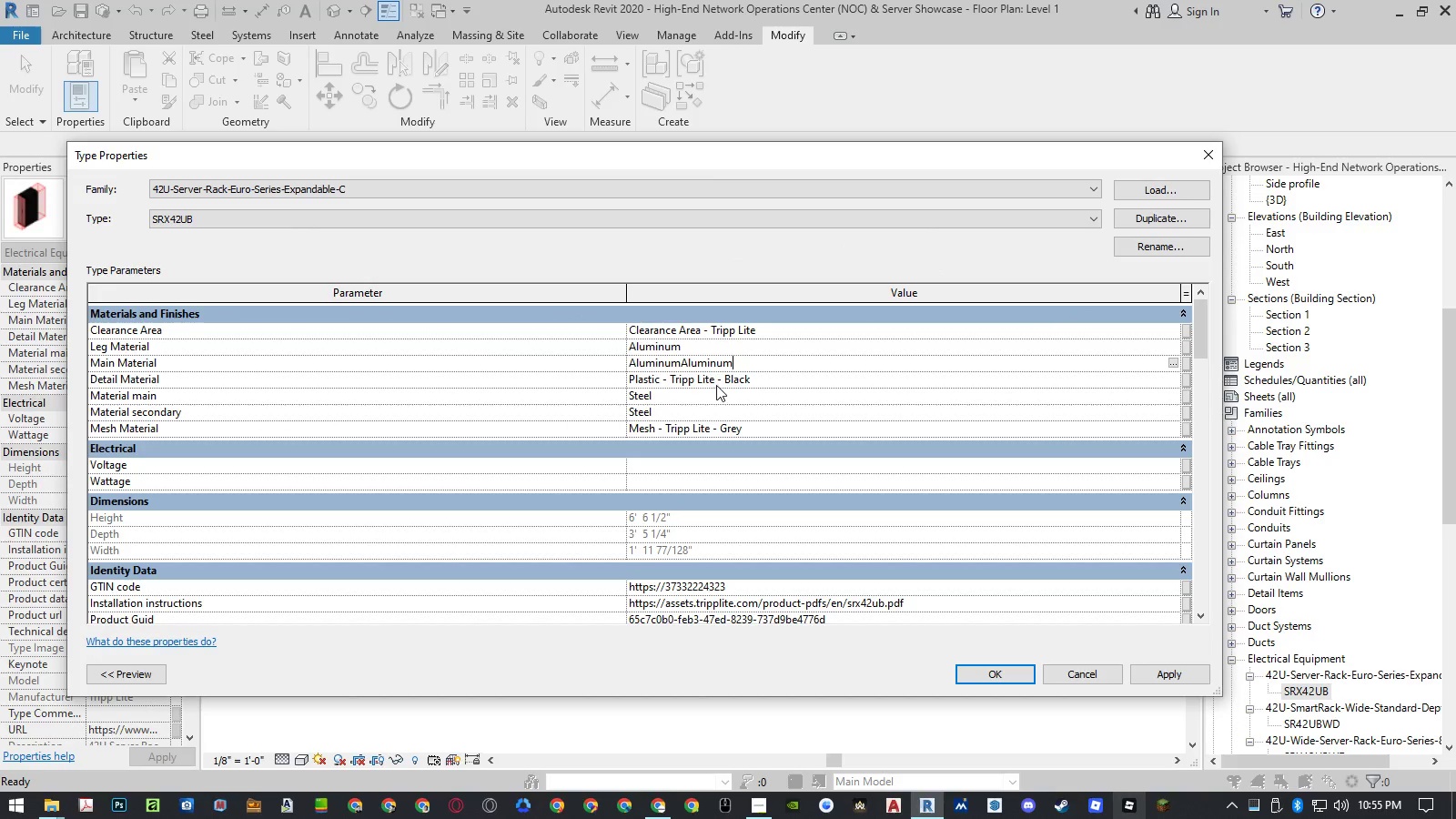 
left_click([716, 385])
 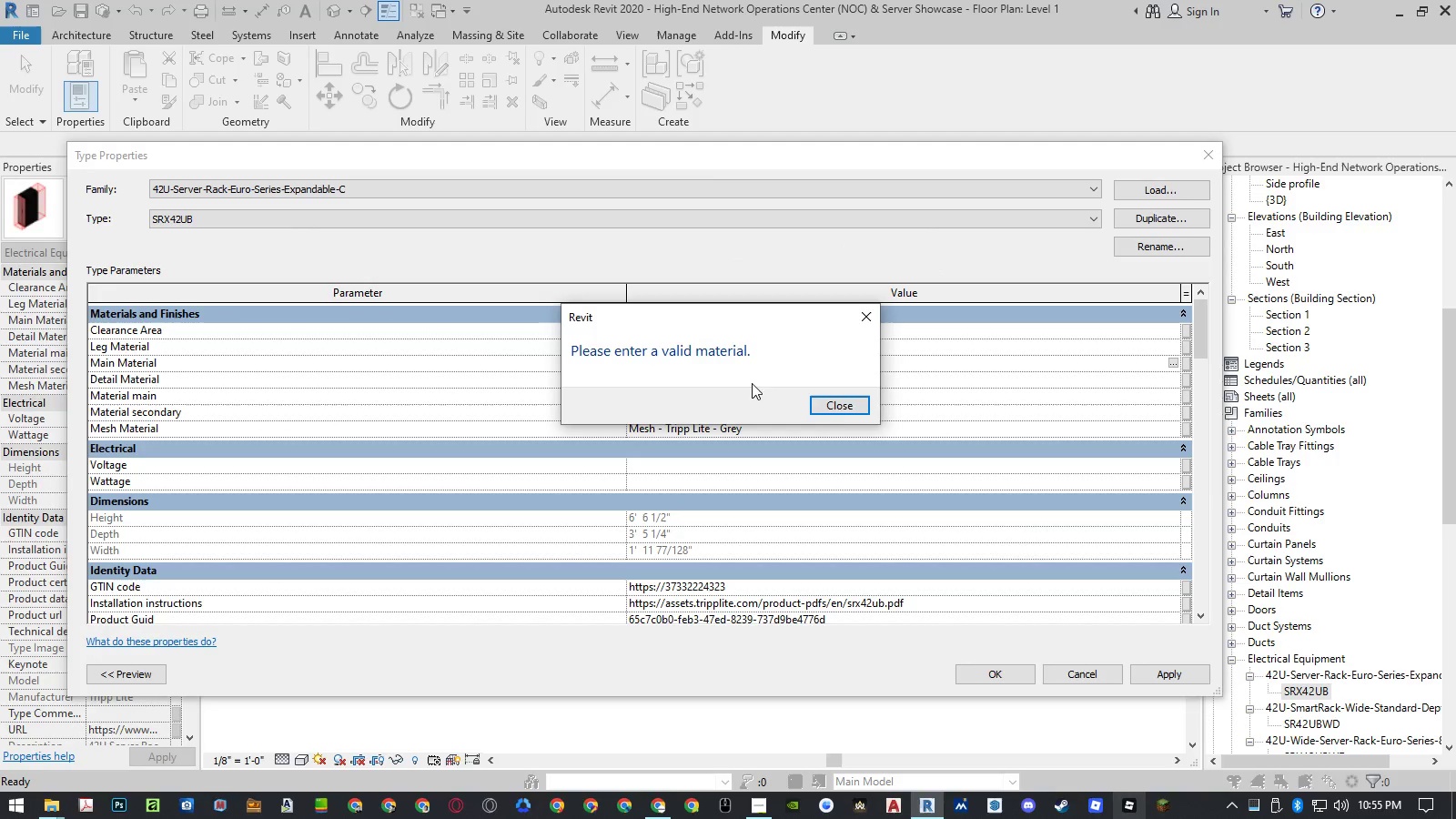 
left_click([834, 406])
 